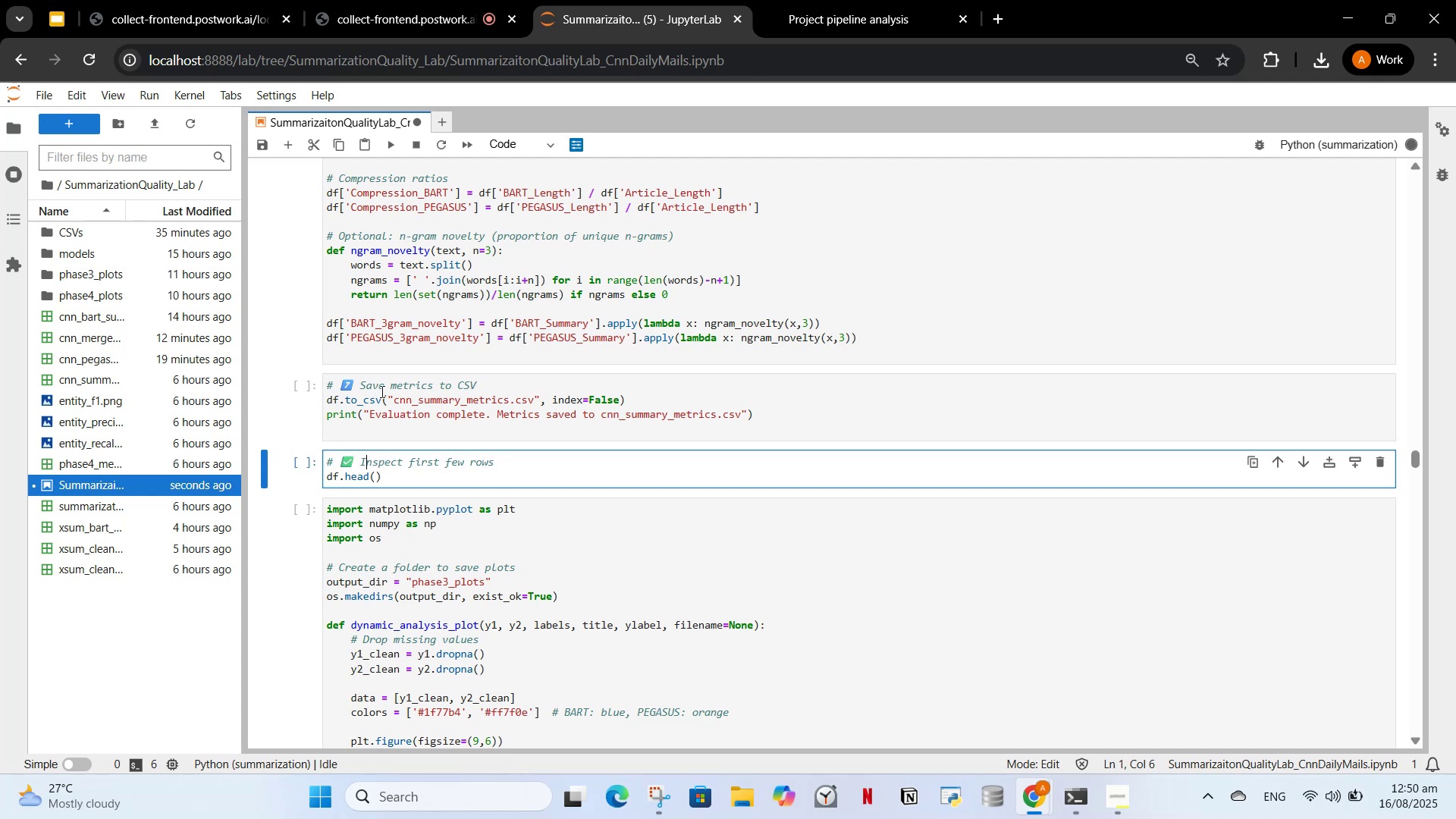 
scroll: coordinate [425, 436], scroll_direction: down, amount: 5.0
 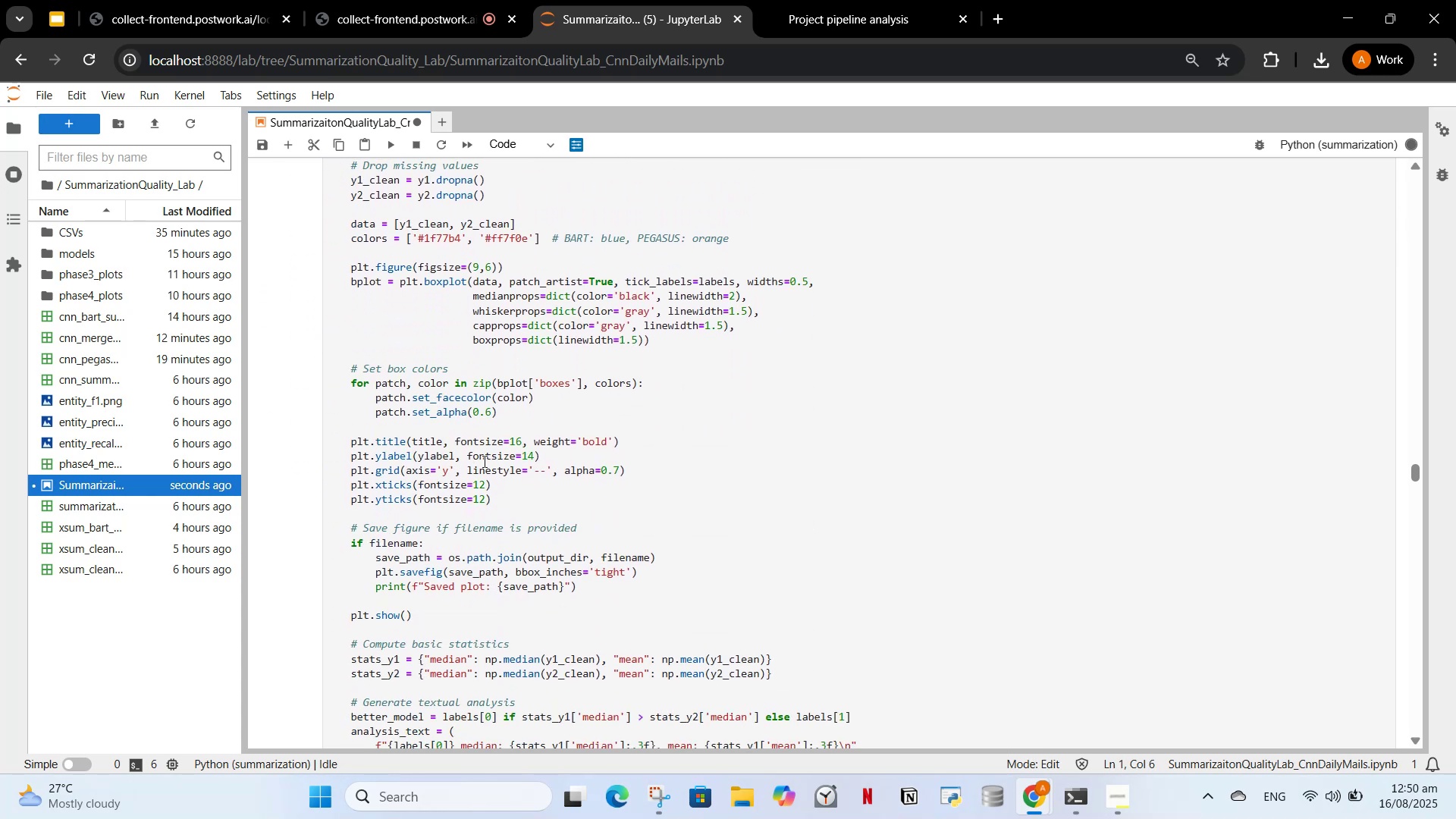 
left_click_drag(start_coordinate=[482, 462], to_coordinate=[479, 462])
 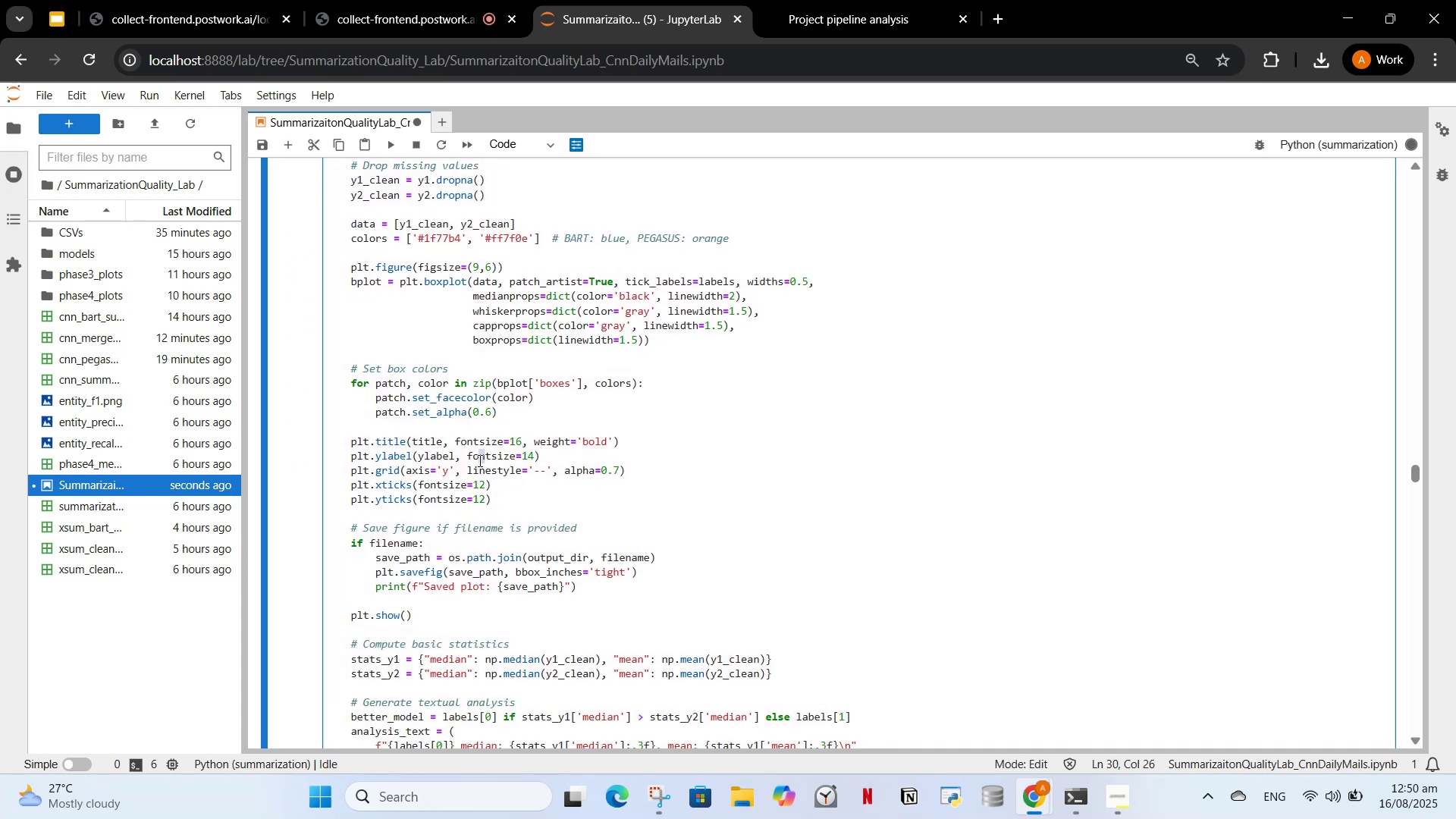 
scroll: coordinate [489, 456], scroll_direction: down, amount: 7.0
 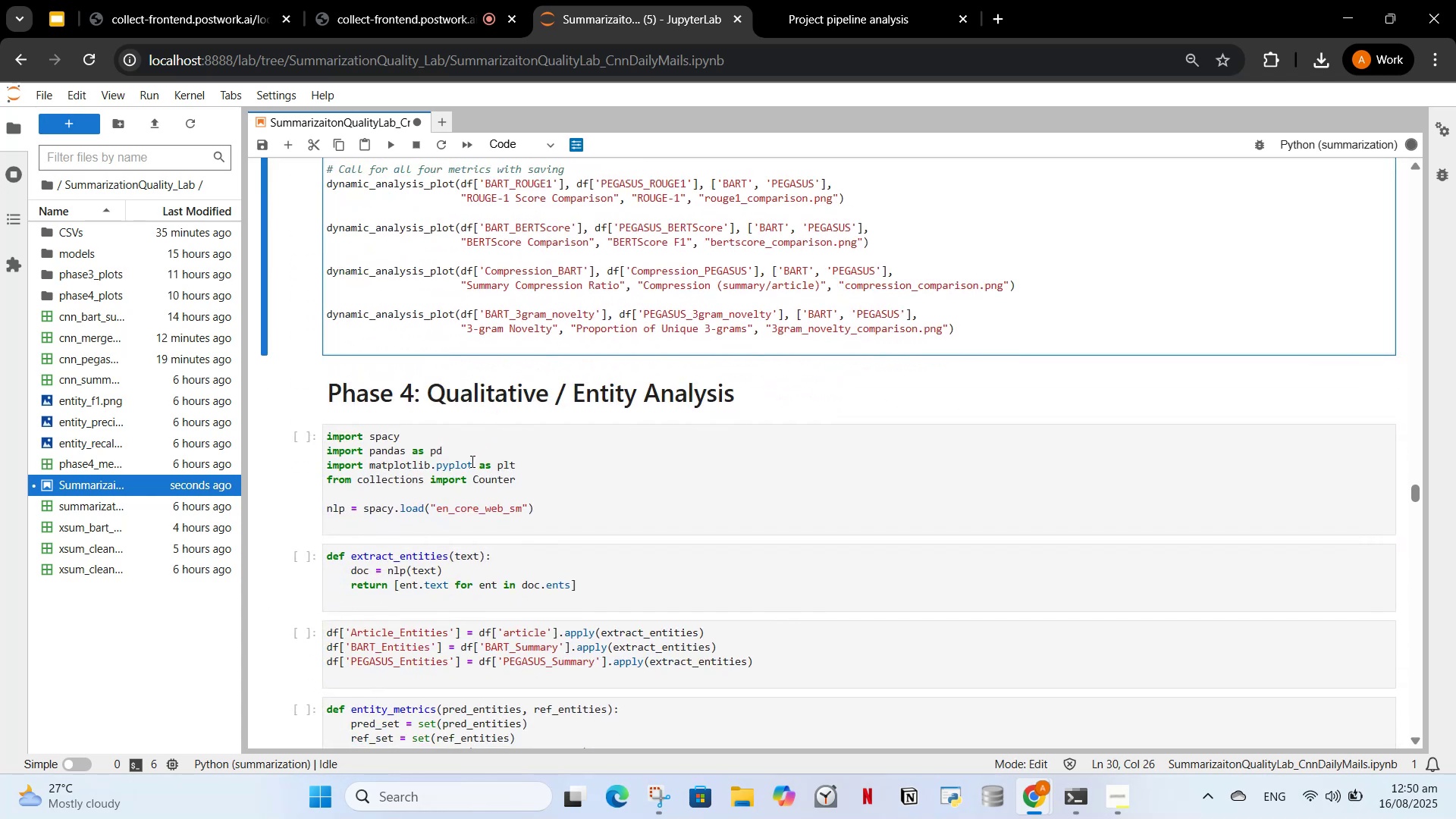 
left_click([471, 461])
 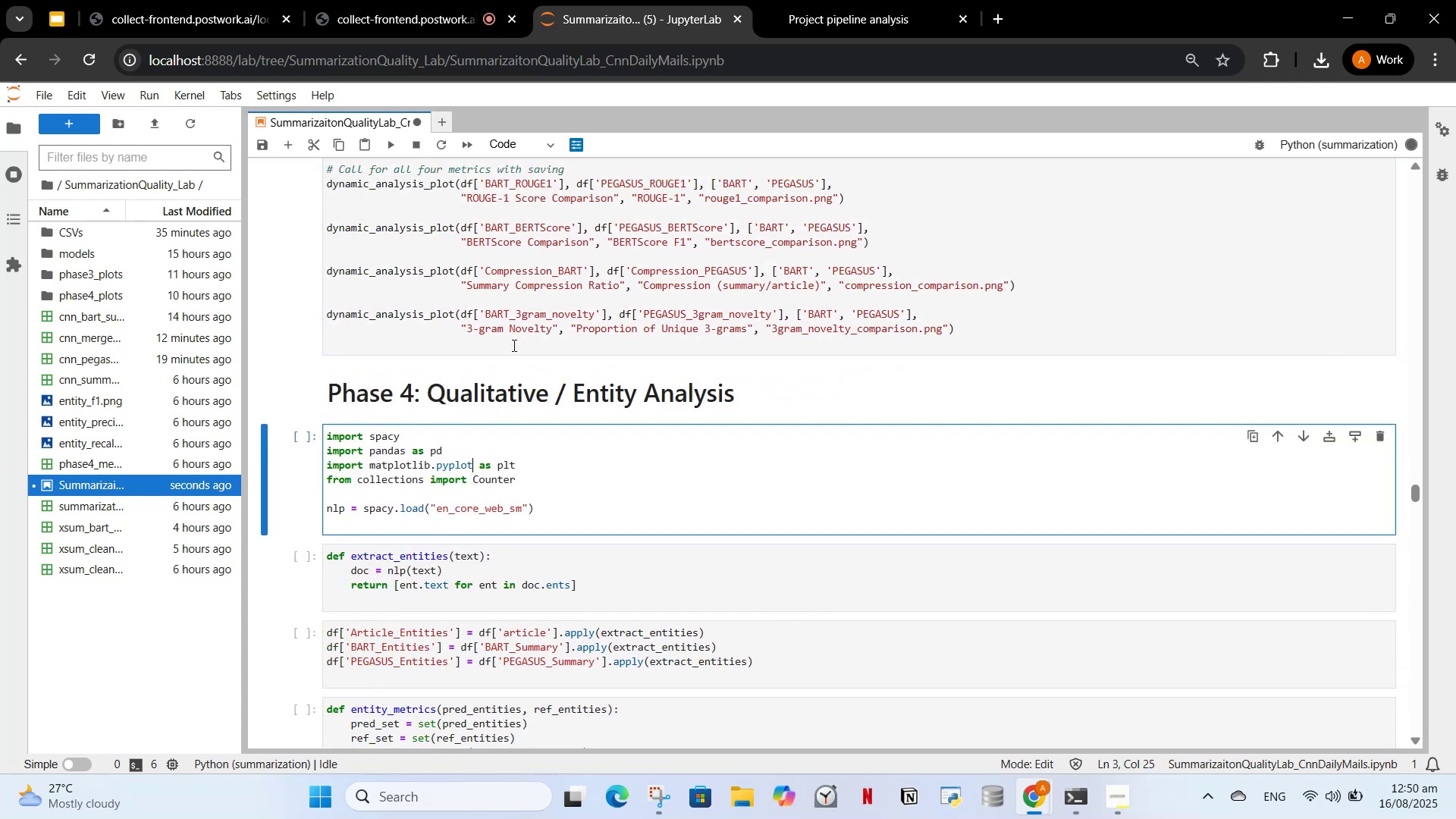 
double_click([513, 345])
 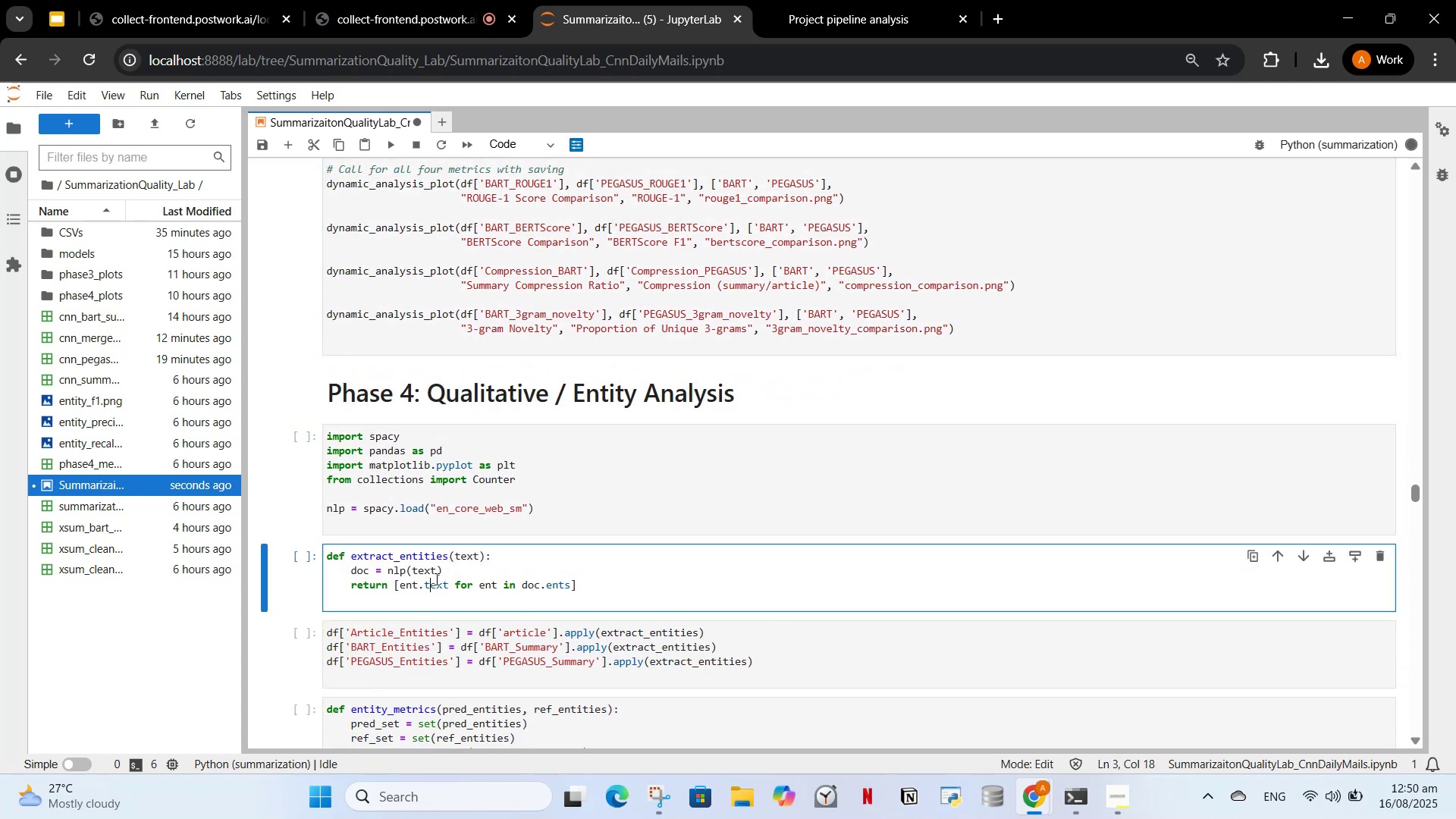 
triple_click([423, 661])
 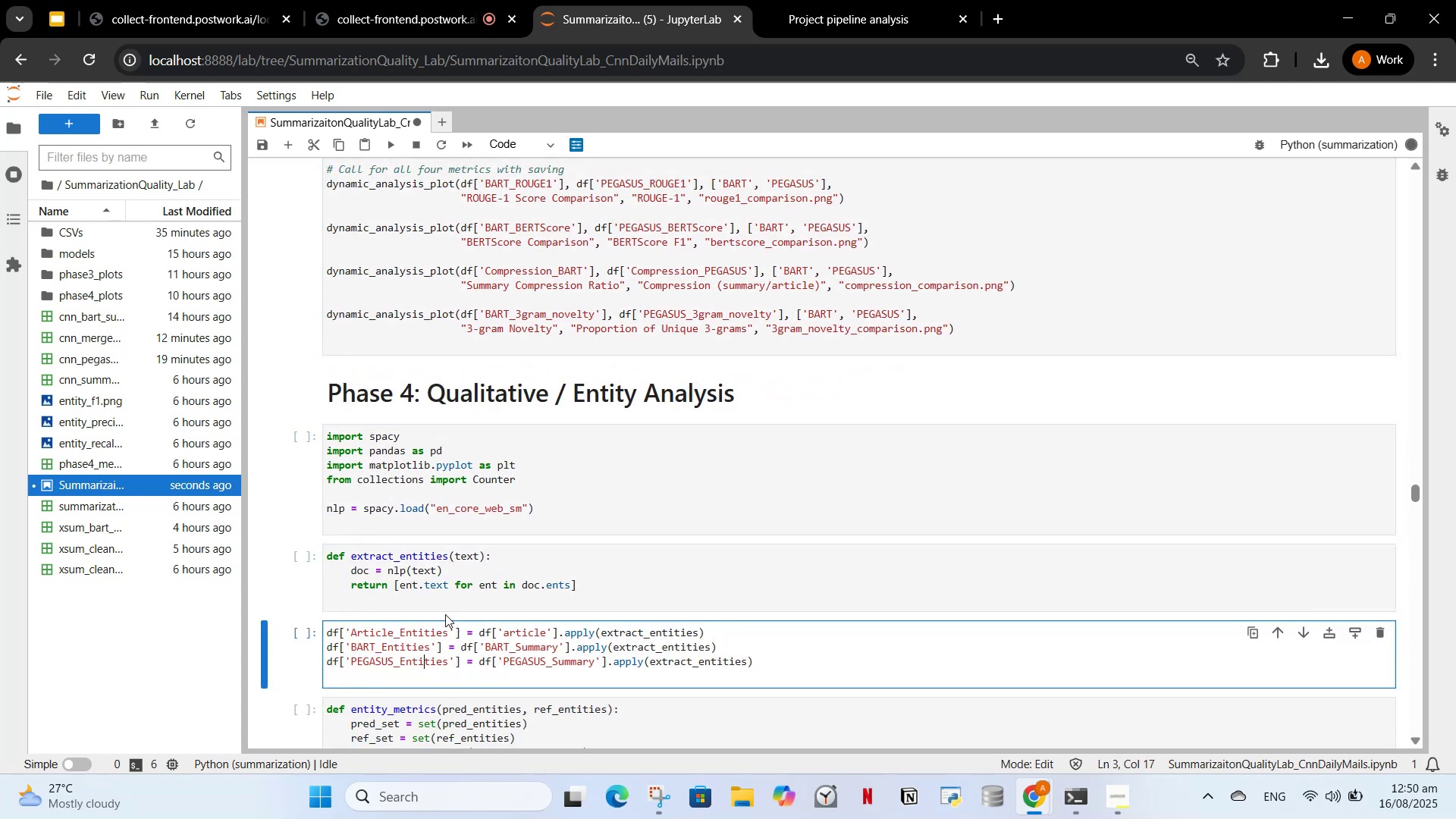 
scroll: coordinate [452, 570], scroll_direction: up, amount: 20.0
 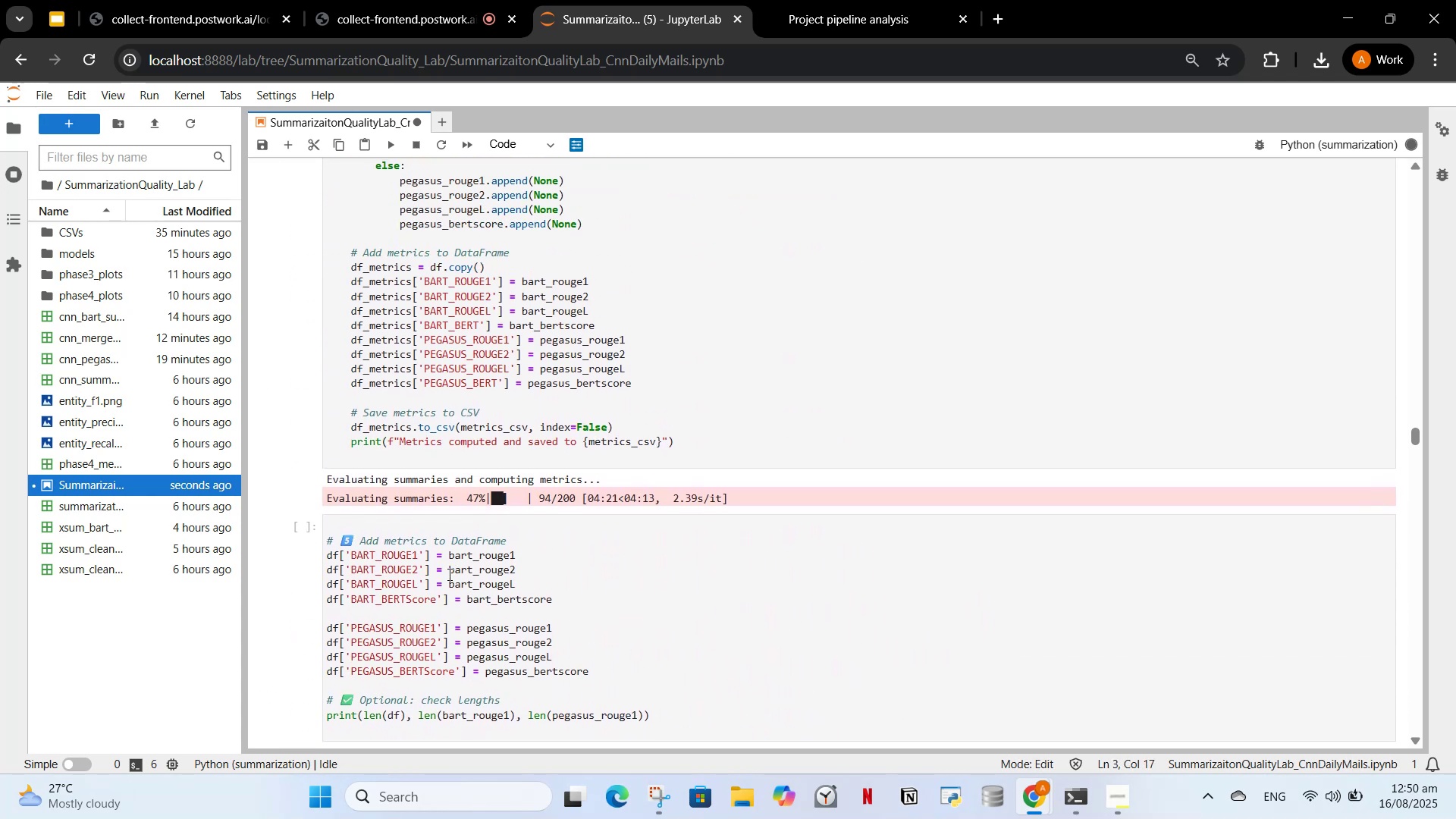 
left_click([448, 574])
 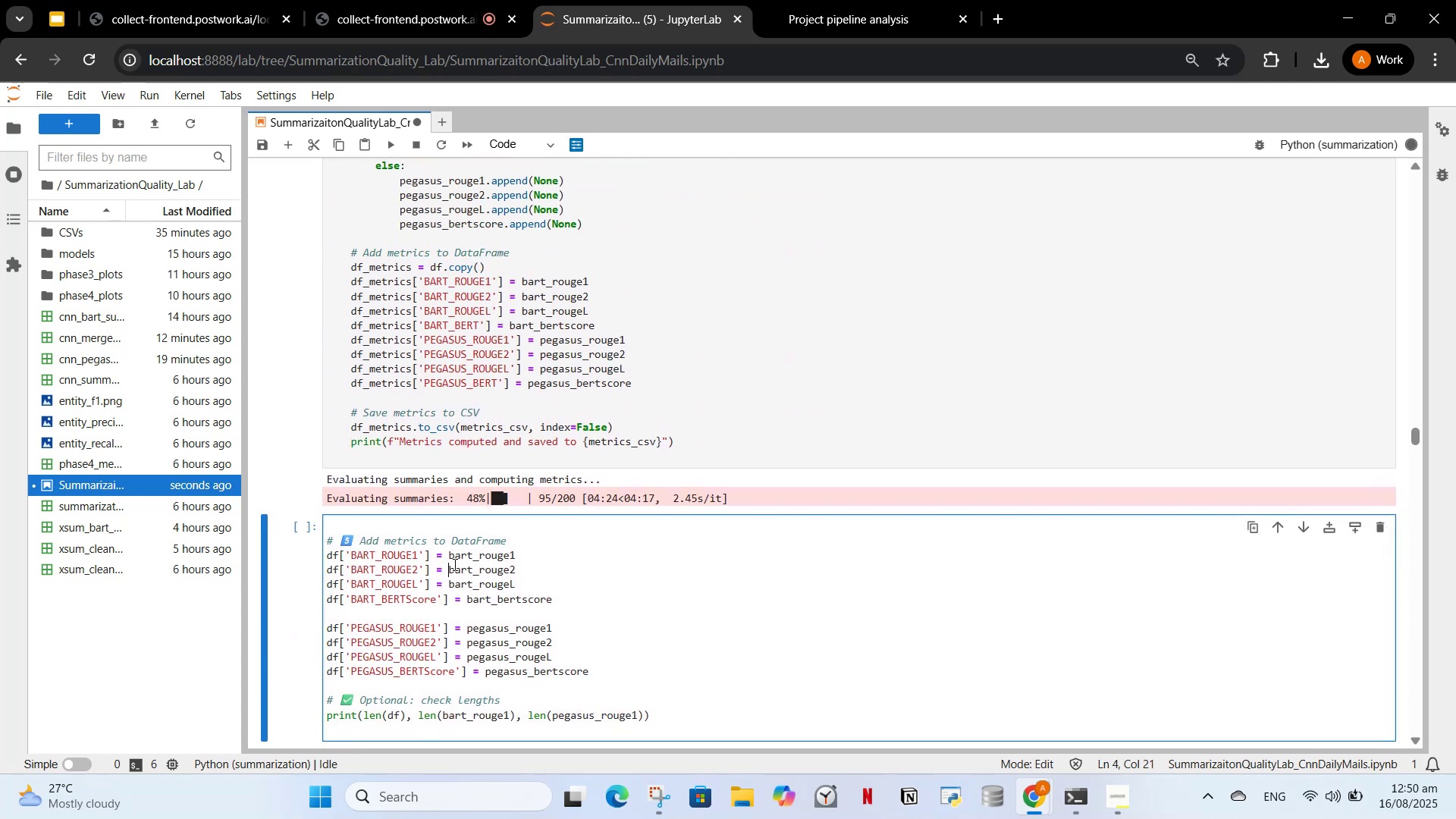 
scroll: coordinate [483, 513], scroll_direction: up, amount: 3.0
 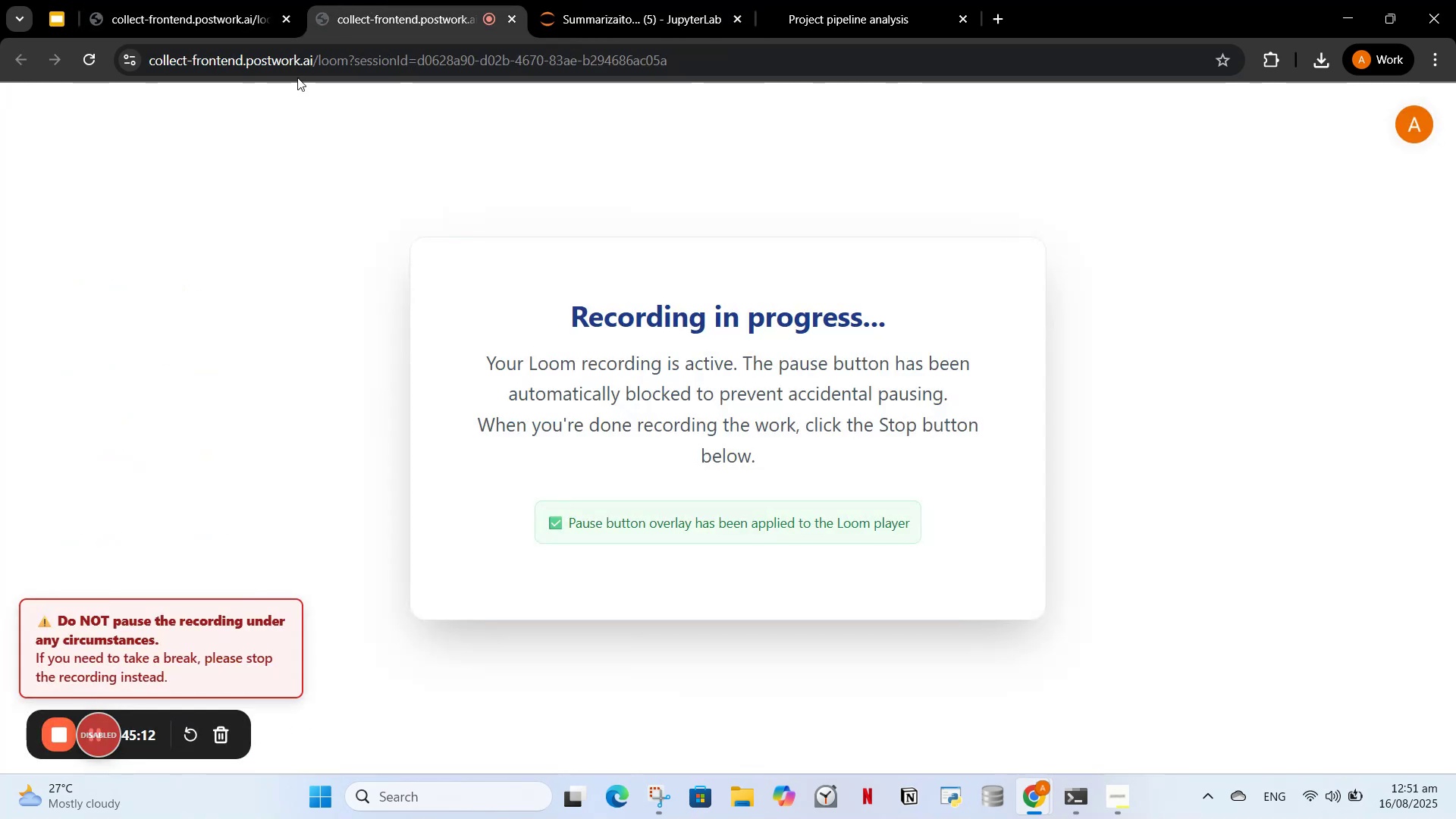 
left_click([563, 0])
 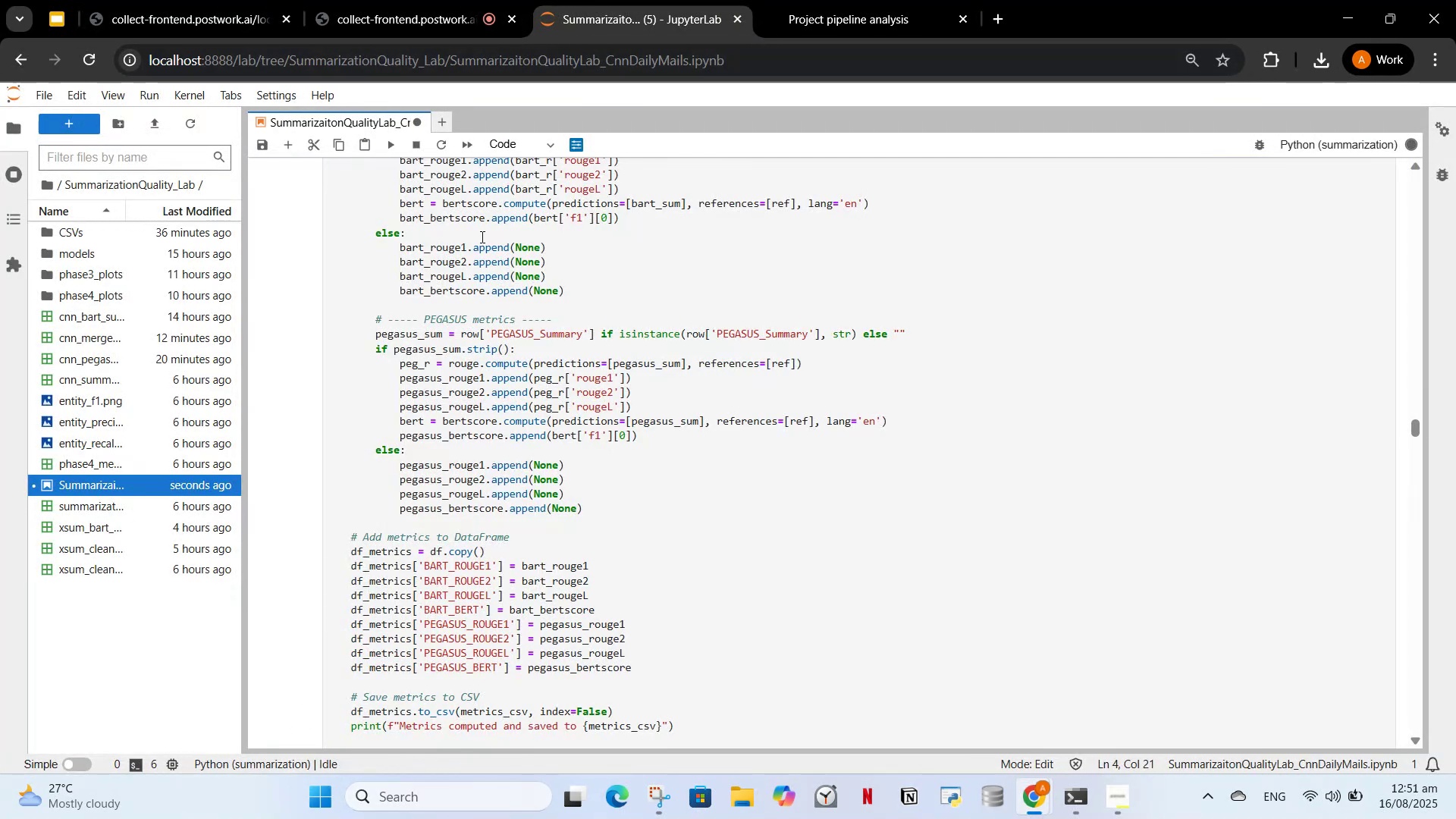 
scroll: coordinate [545, 294], scroll_direction: down, amount: 10.0
 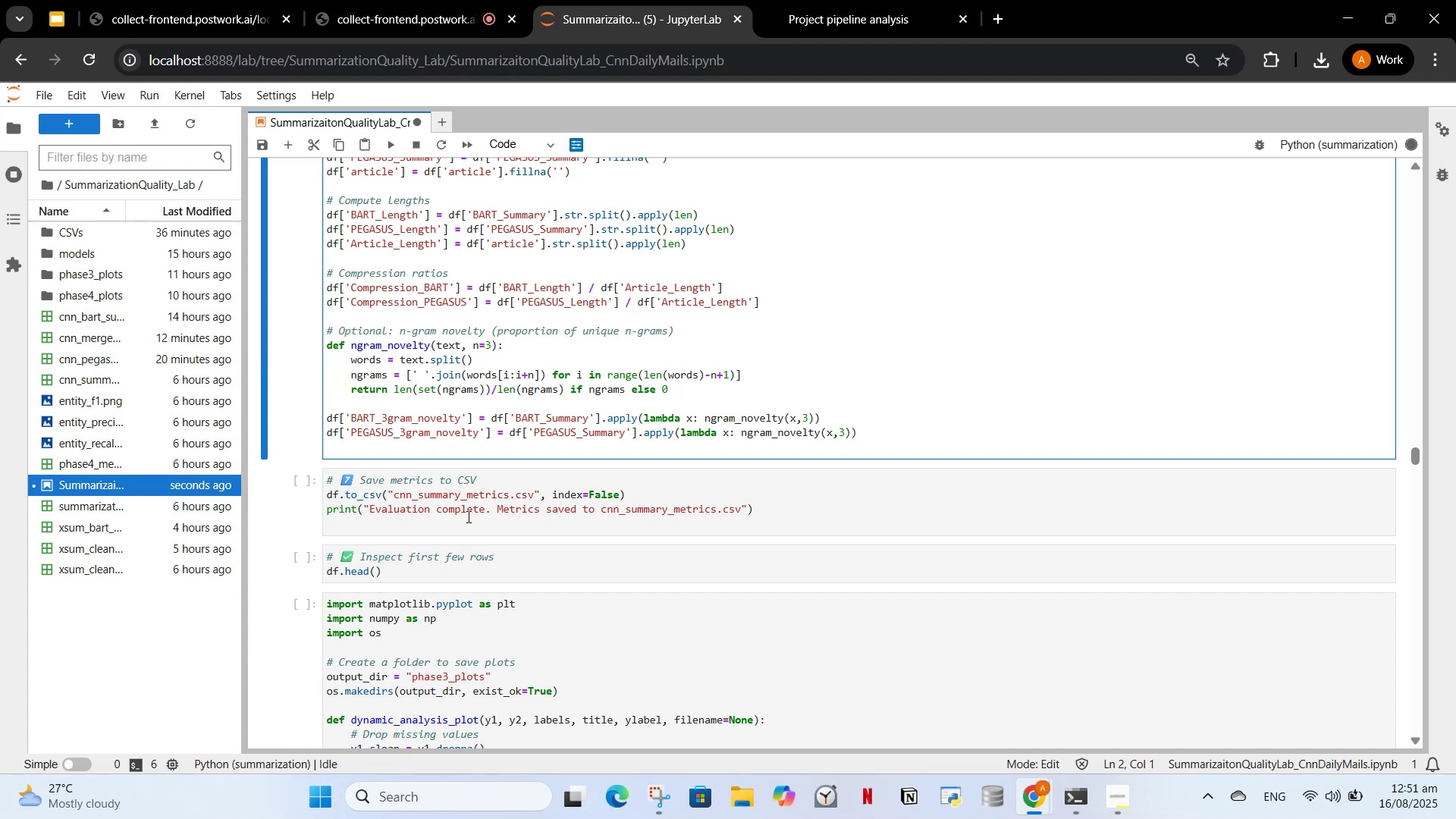 
left_click([473, 514])
 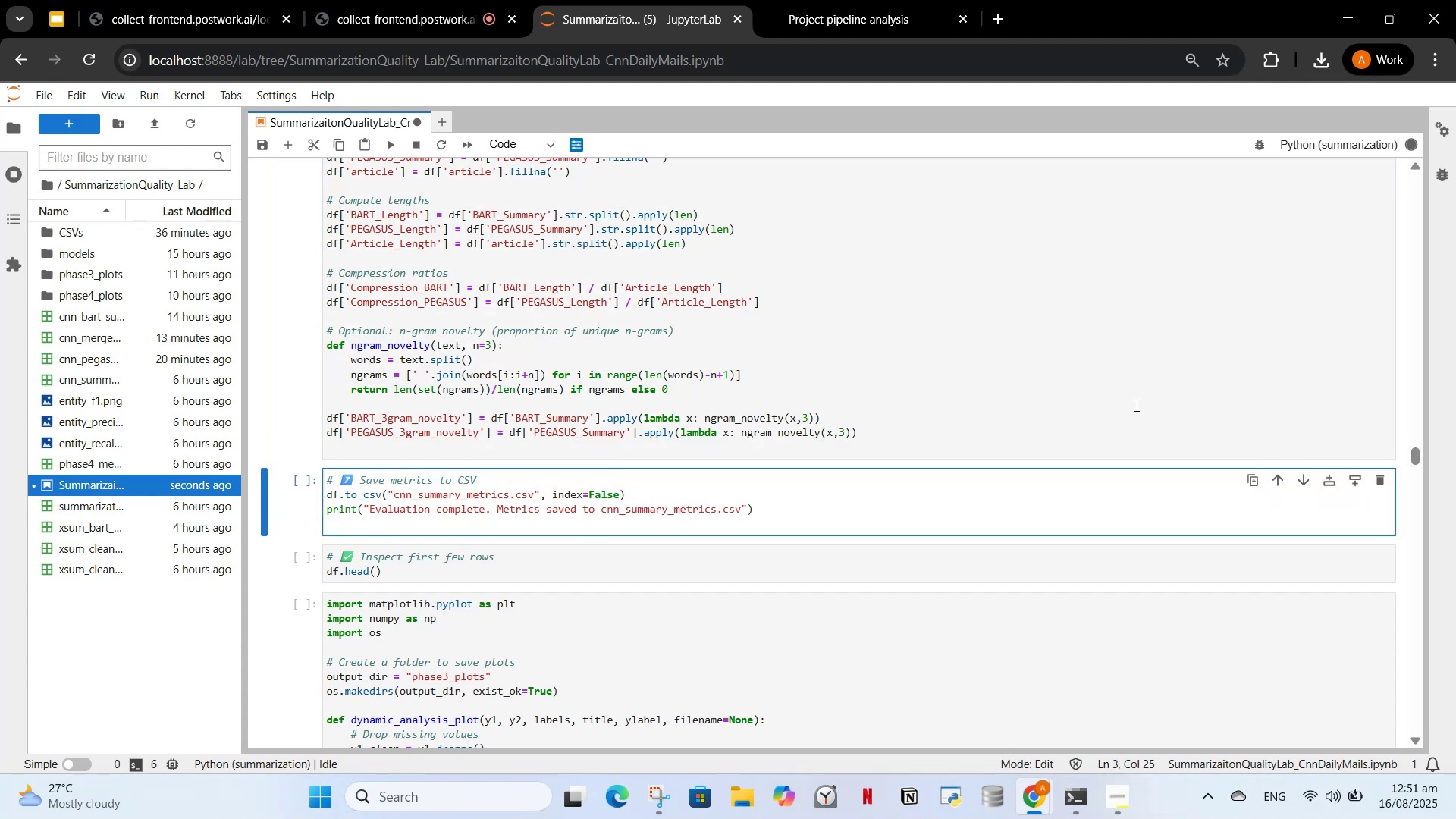 
scroll: coordinate [494, 277], scroll_direction: up, amount: 20.0
 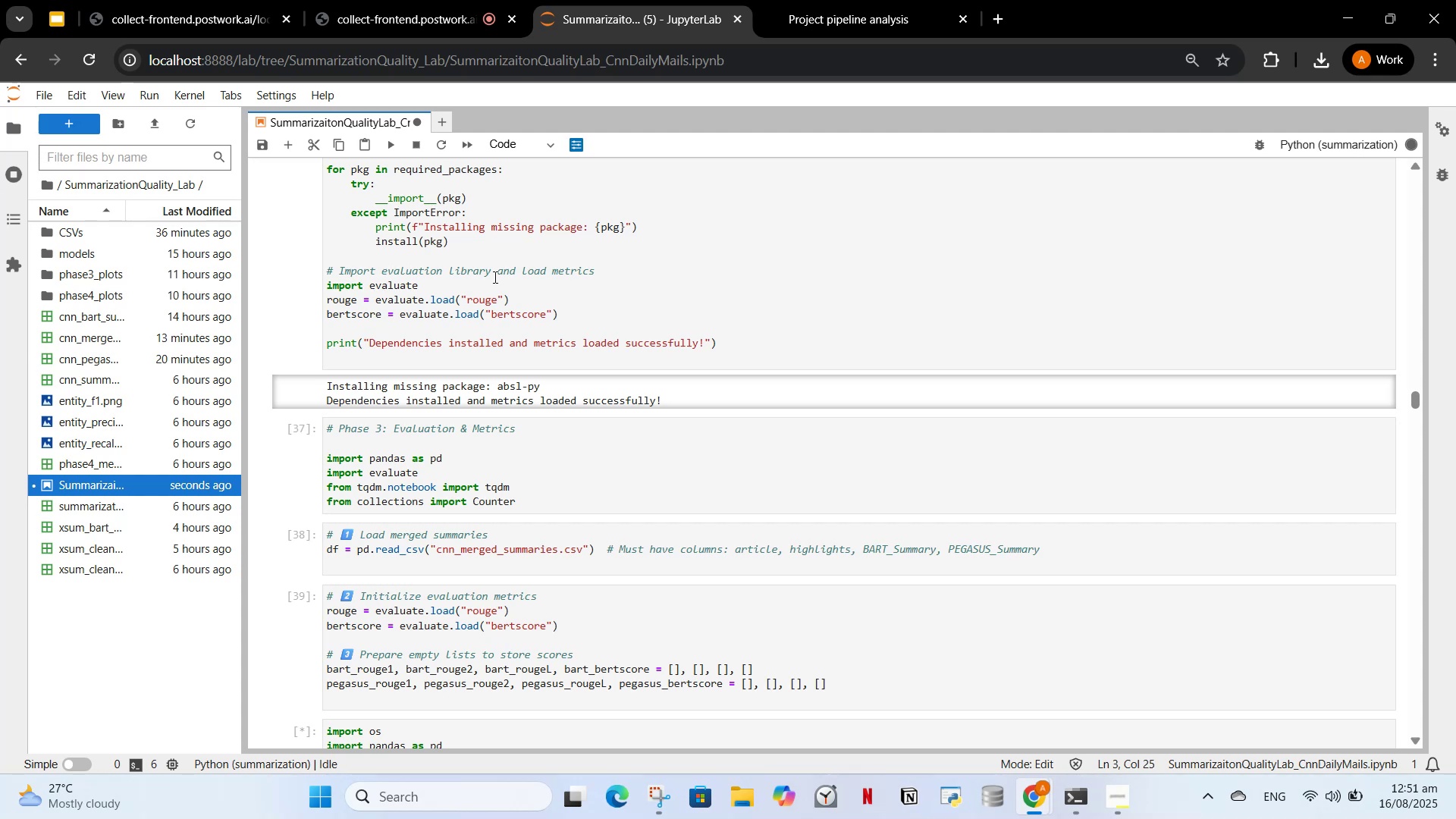 
left_click([470, 305])
 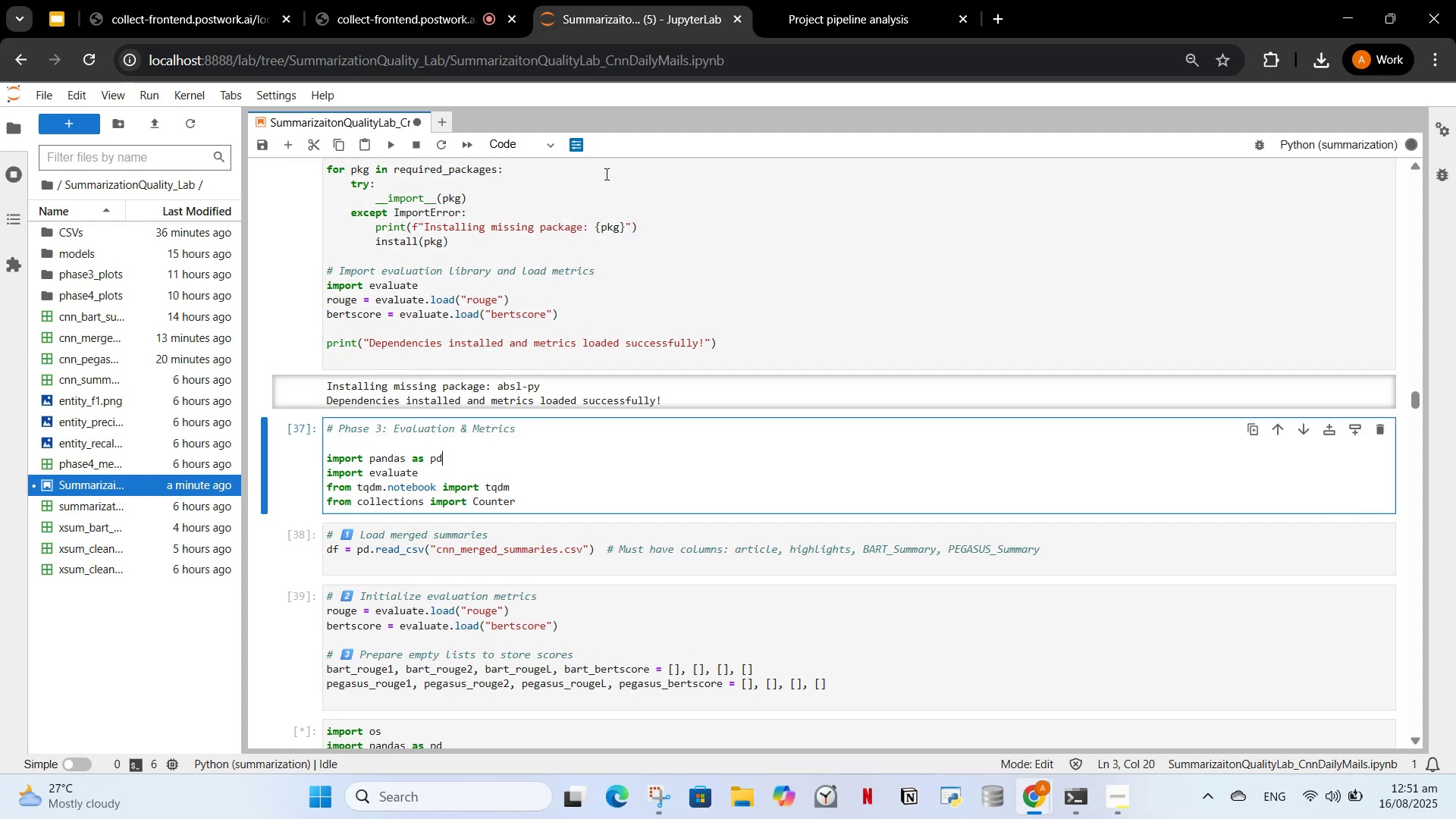 
left_click([605, 174])
 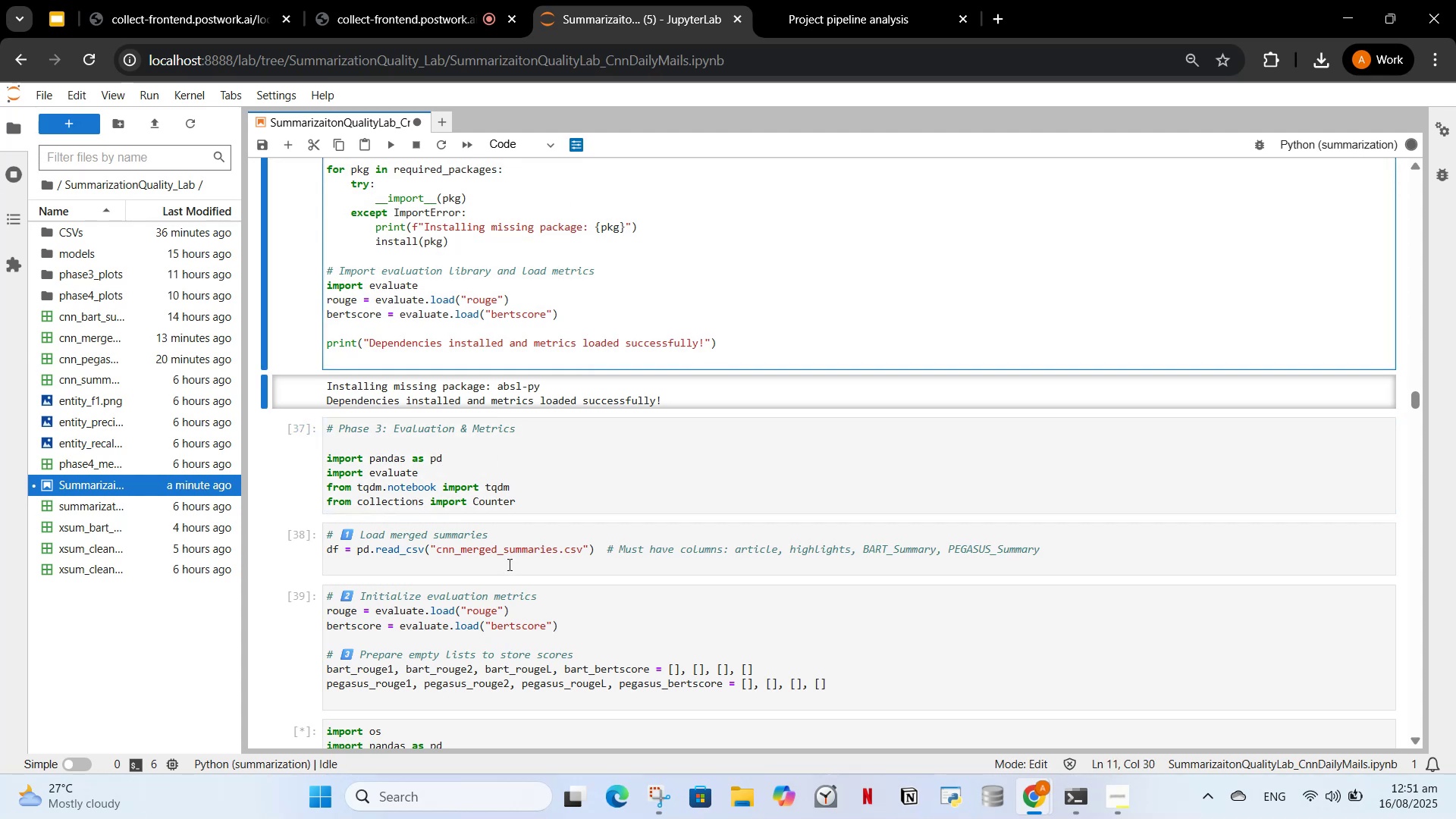 
scroll: coordinate [536, 519], scroll_direction: up, amount: 10.0
 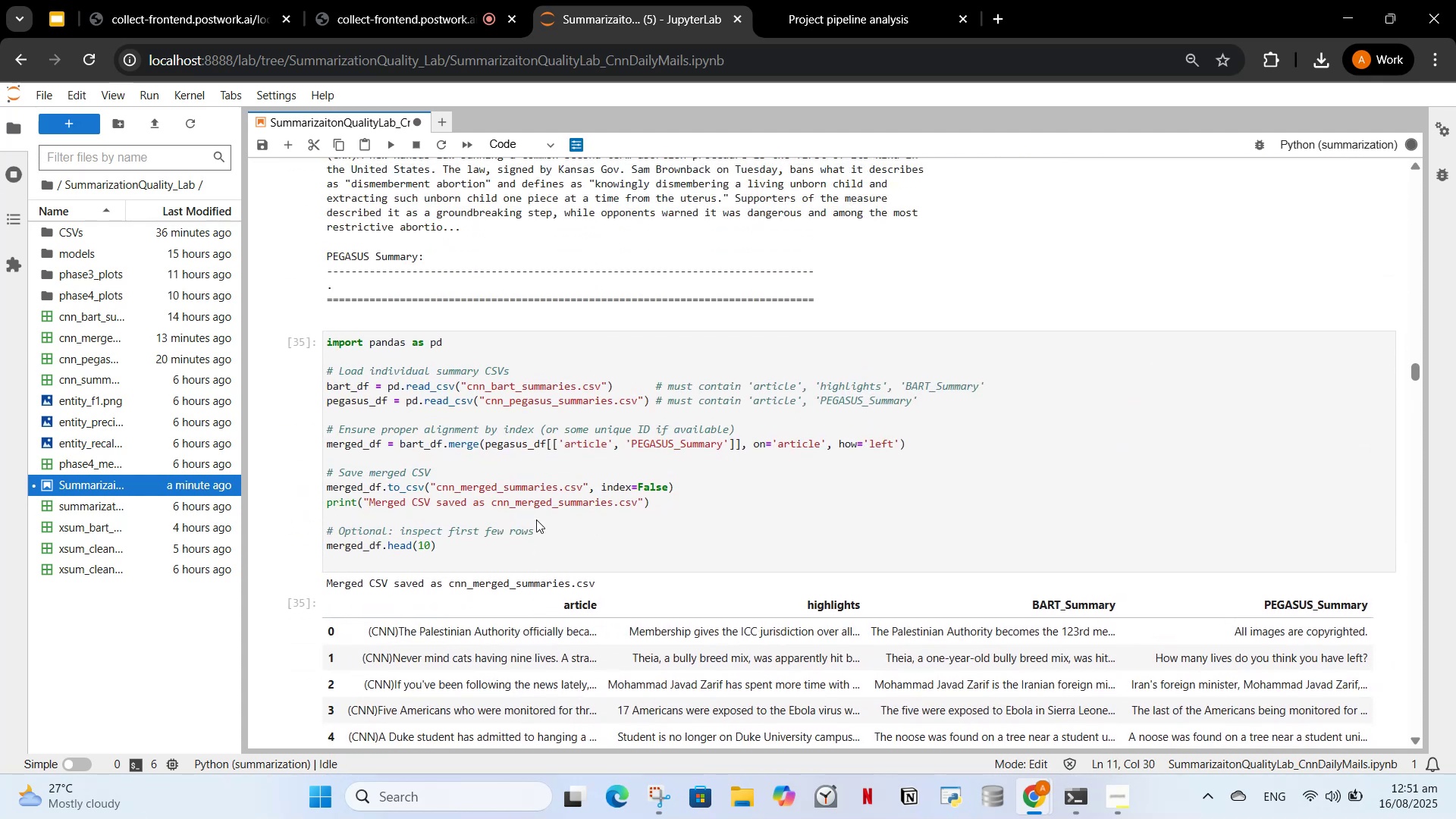 
left_click([536, 519])
 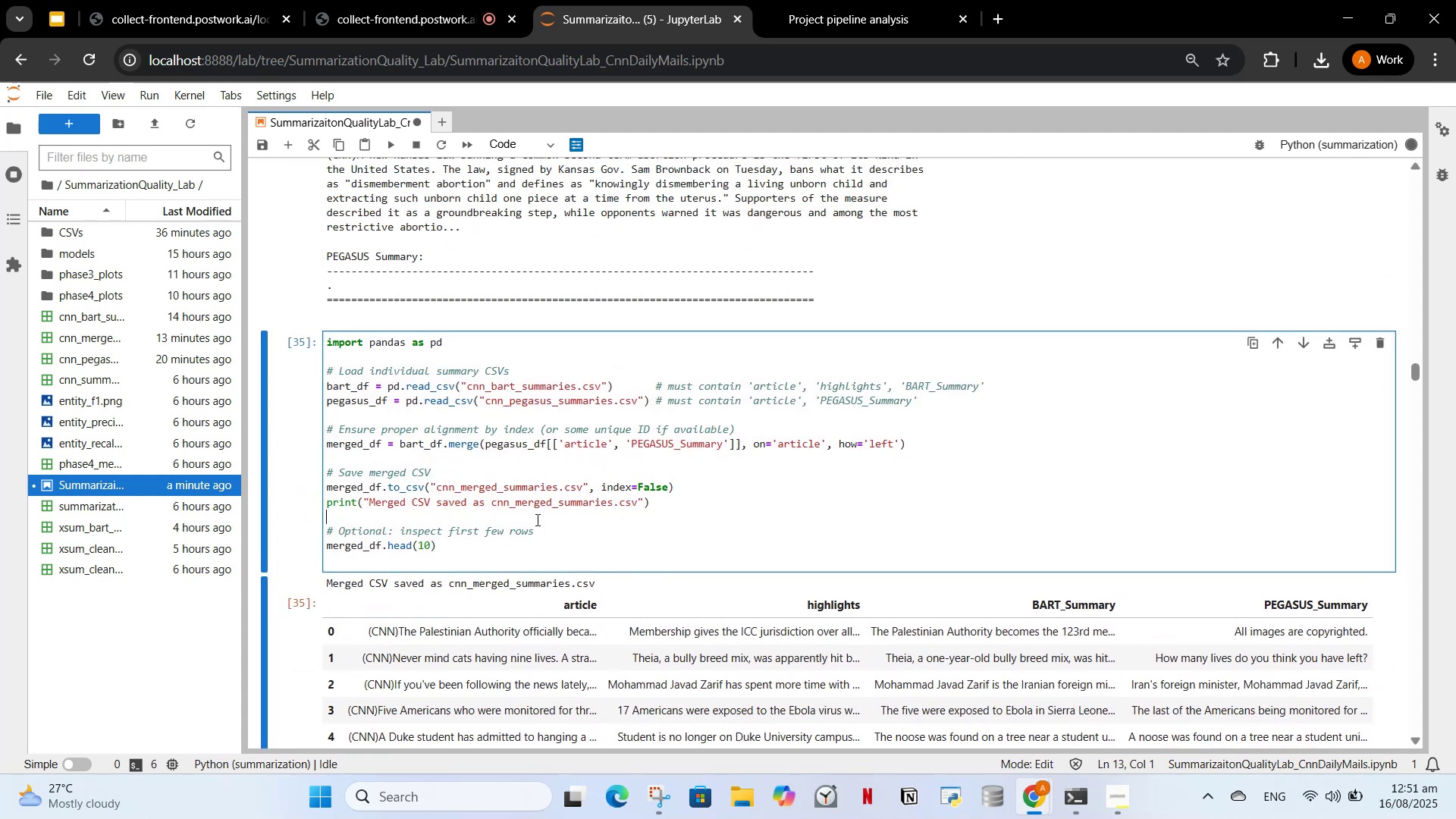 
scroll: coordinate [834, 487], scroll_direction: down, amount: 3.0
 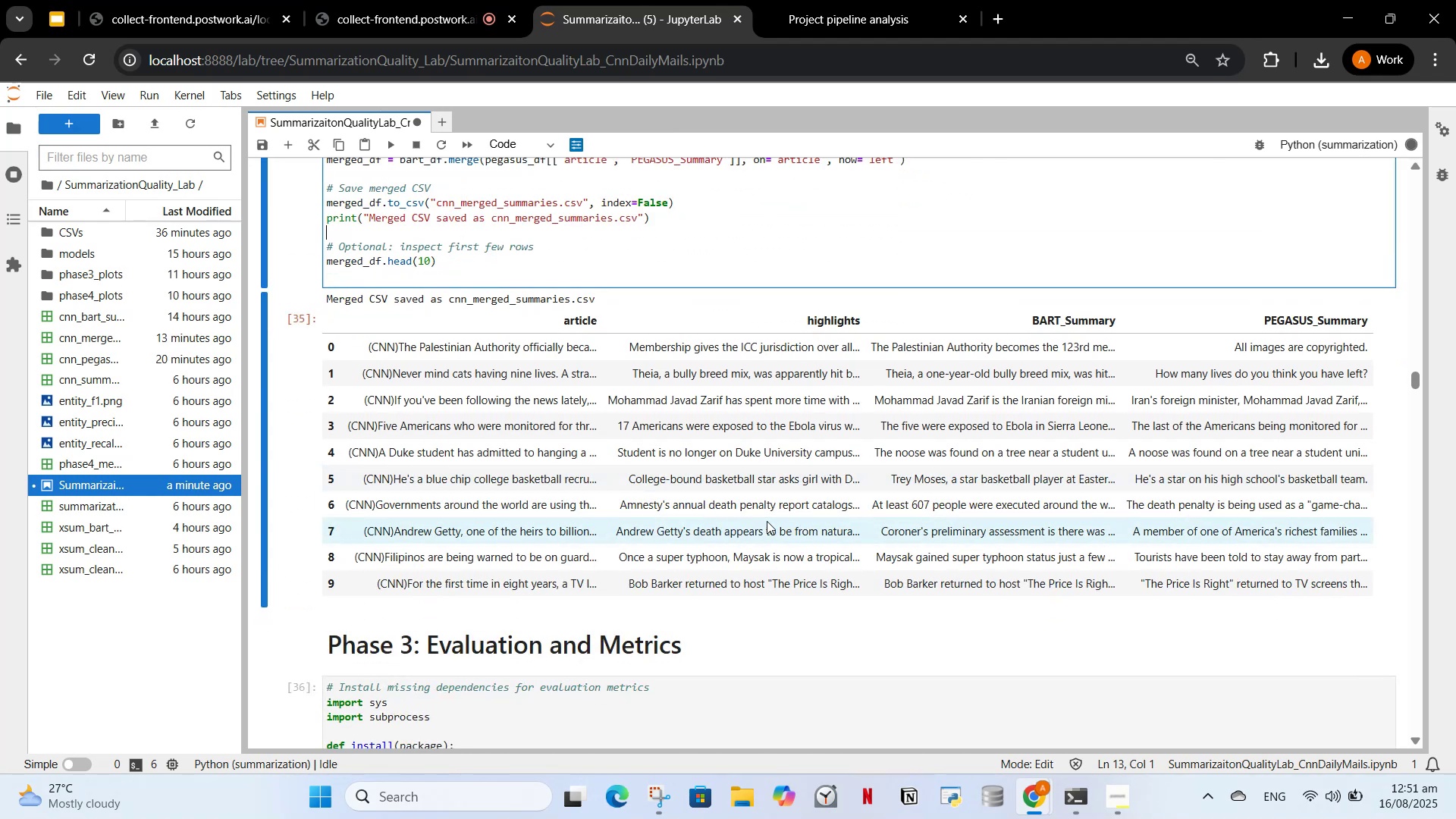 
left_click([767, 521])
 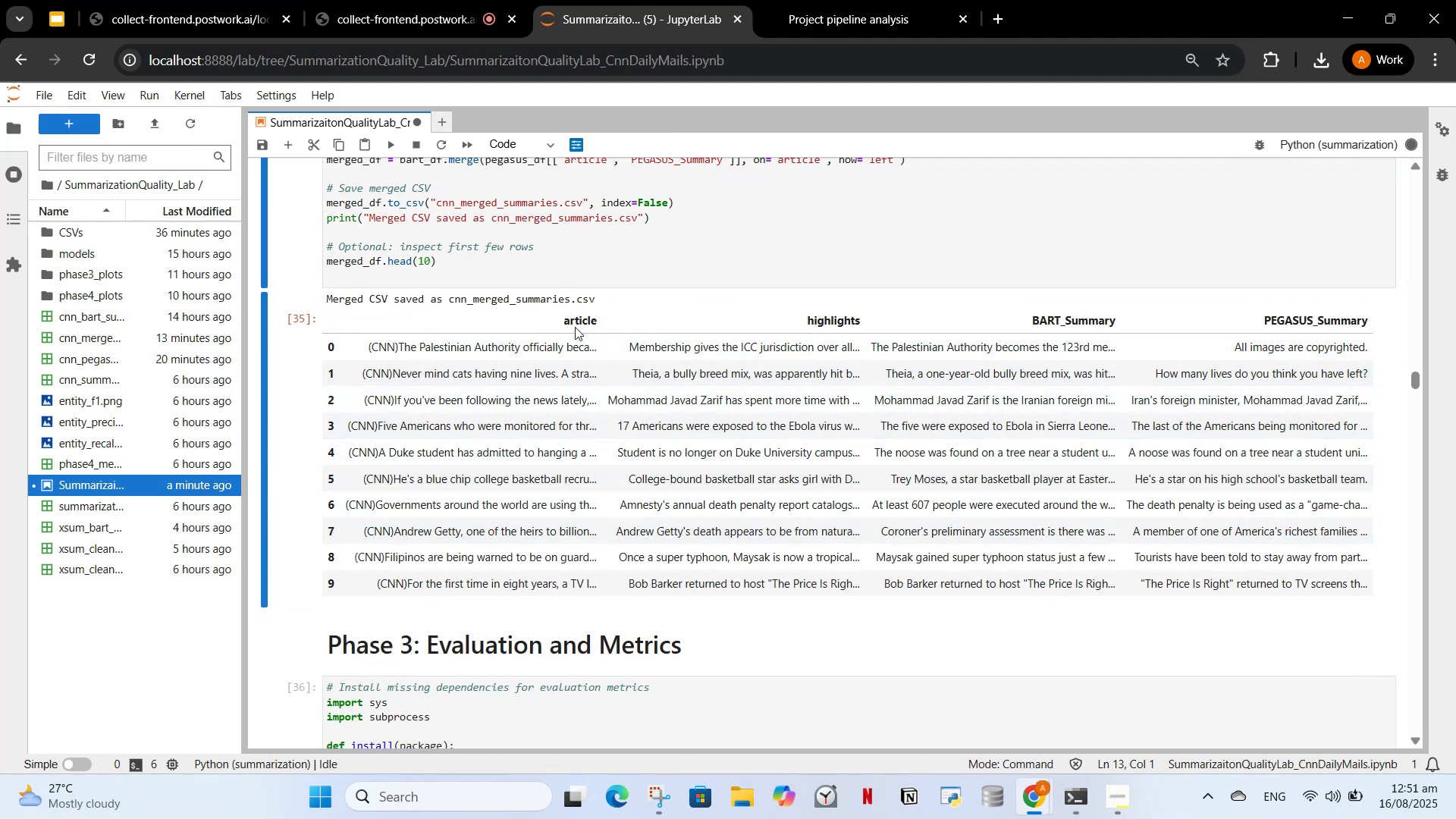 
left_click_drag(start_coordinate=[561, 316], to_coordinate=[631, 386])
 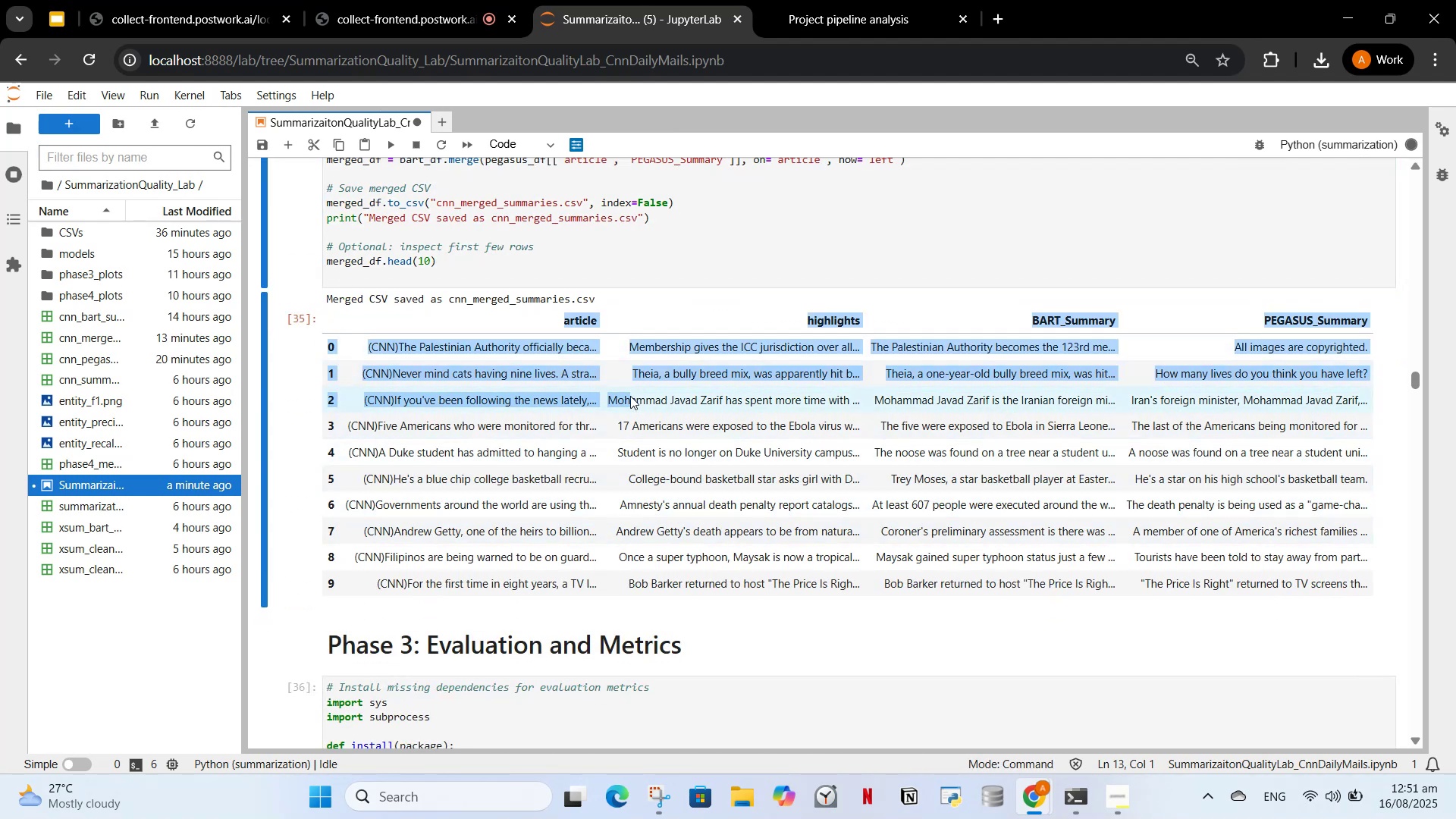 
left_click([630, 395])
 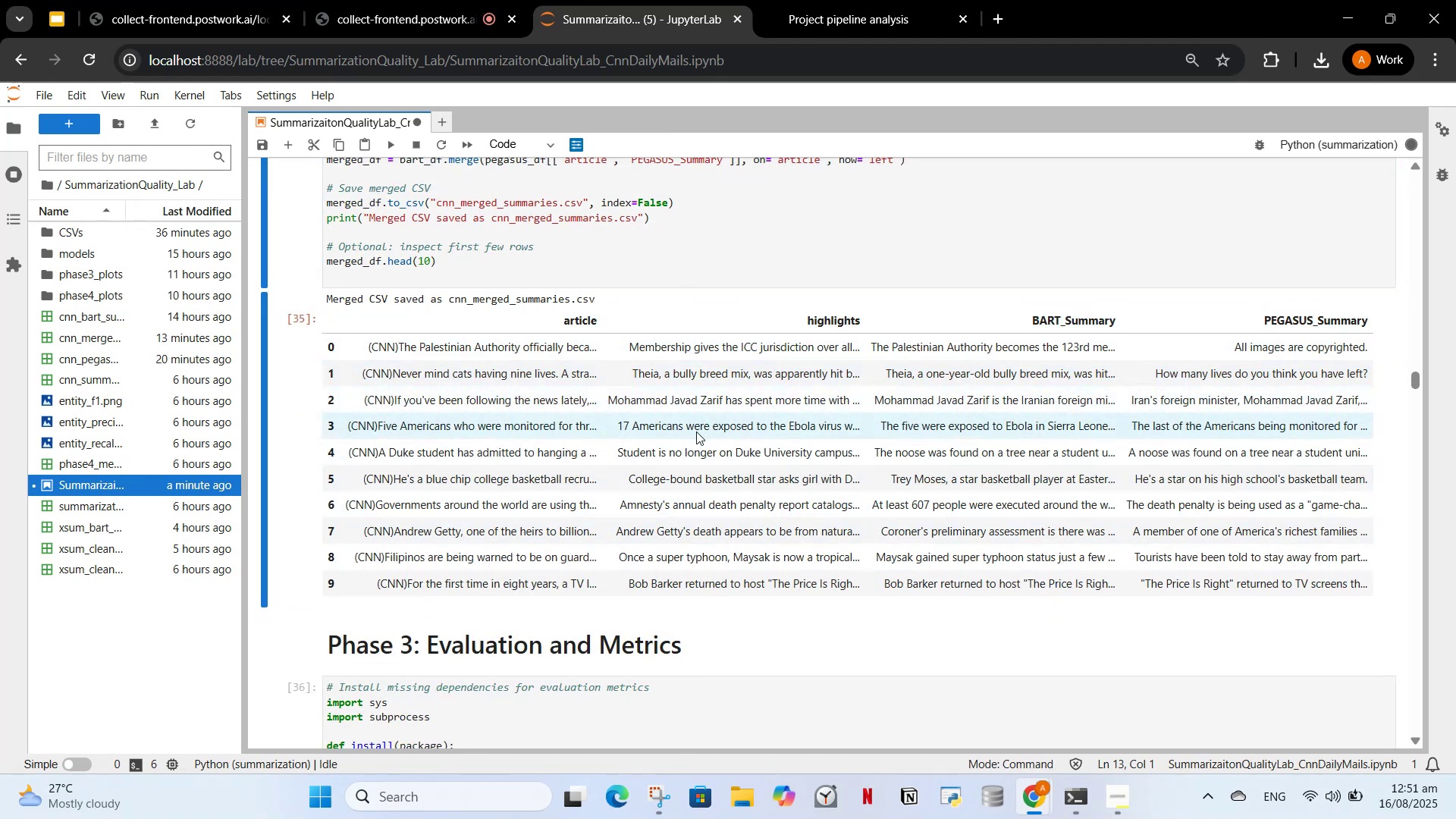 
scroll: coordinate [559, 480], scroll_direction: down, amount: 5.0
 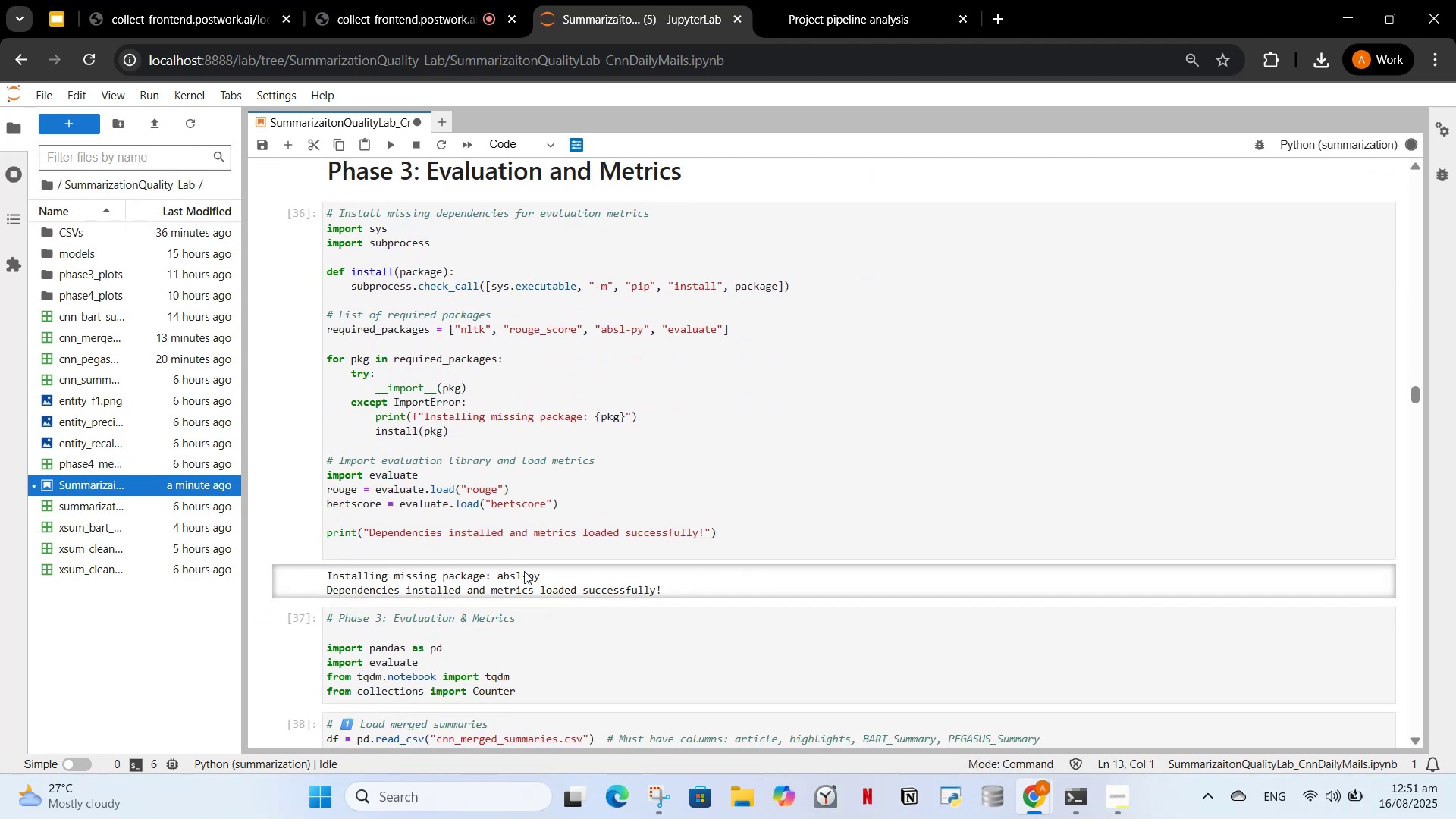 
scroll: coordinate [525, 589], scroll_direction: up, amount: 1.0
 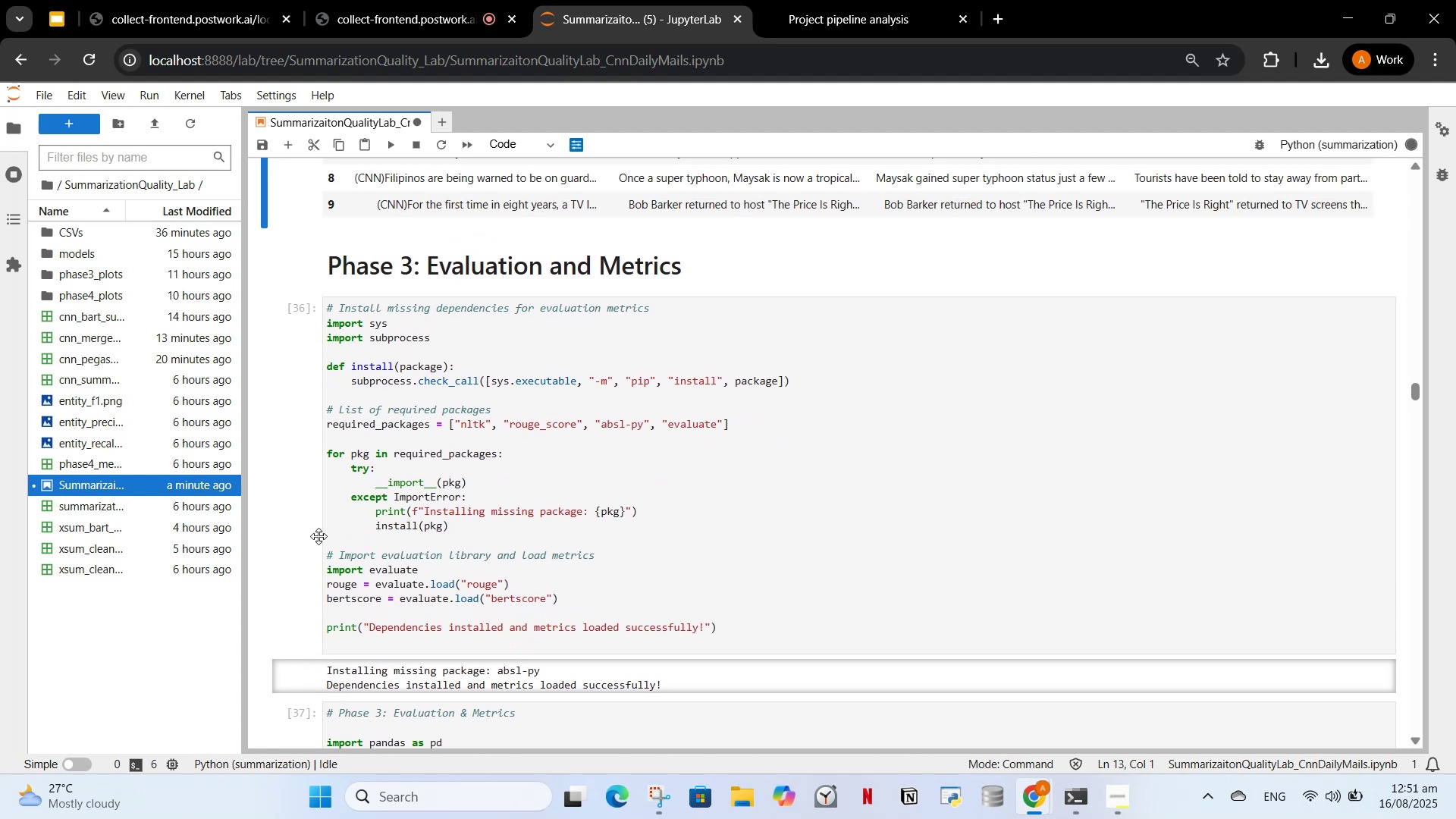 
left_click([349, 516])
 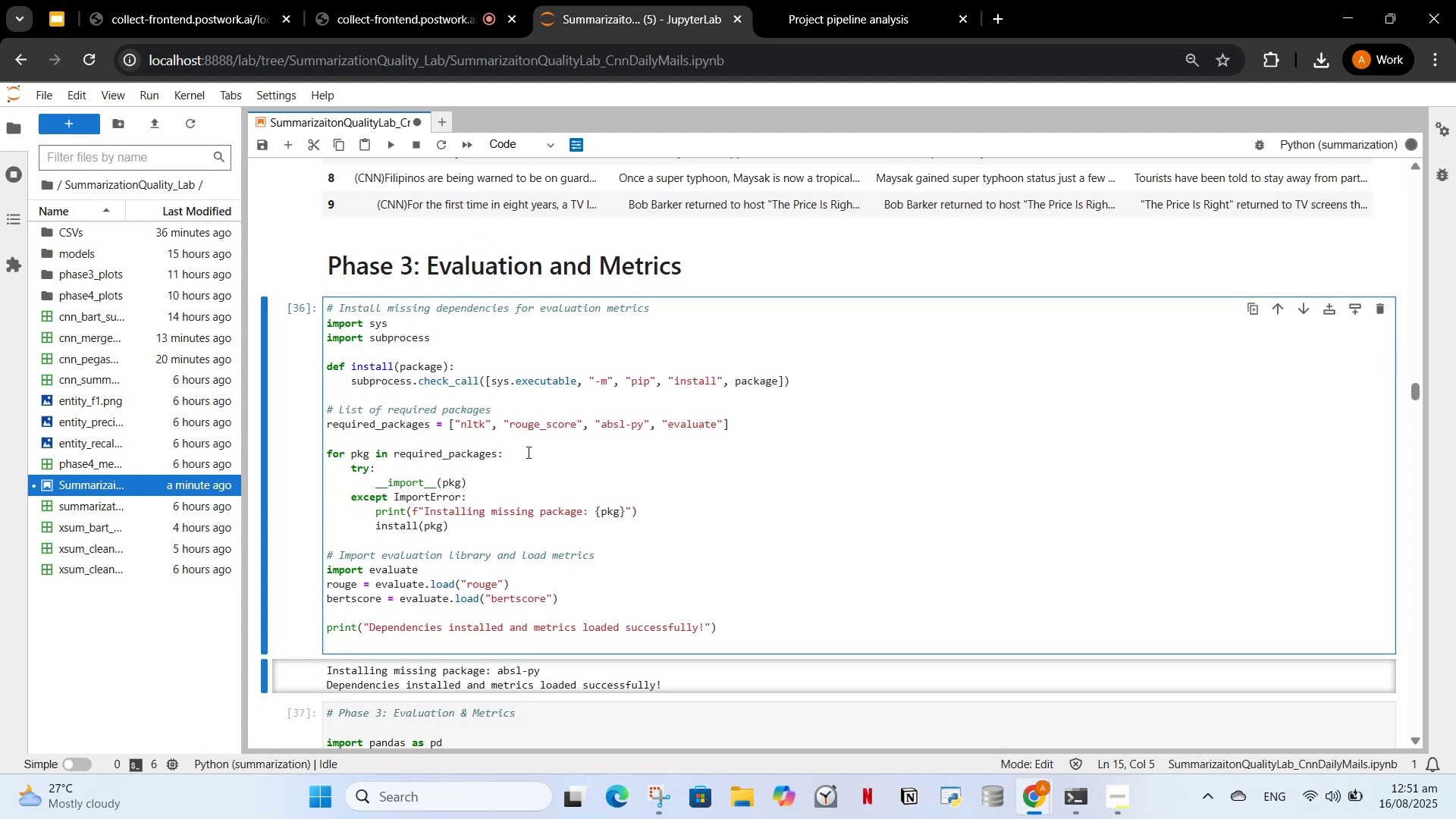 
scroll: coordinate [608, 449], scroll_direction: down, amount: 9.0
 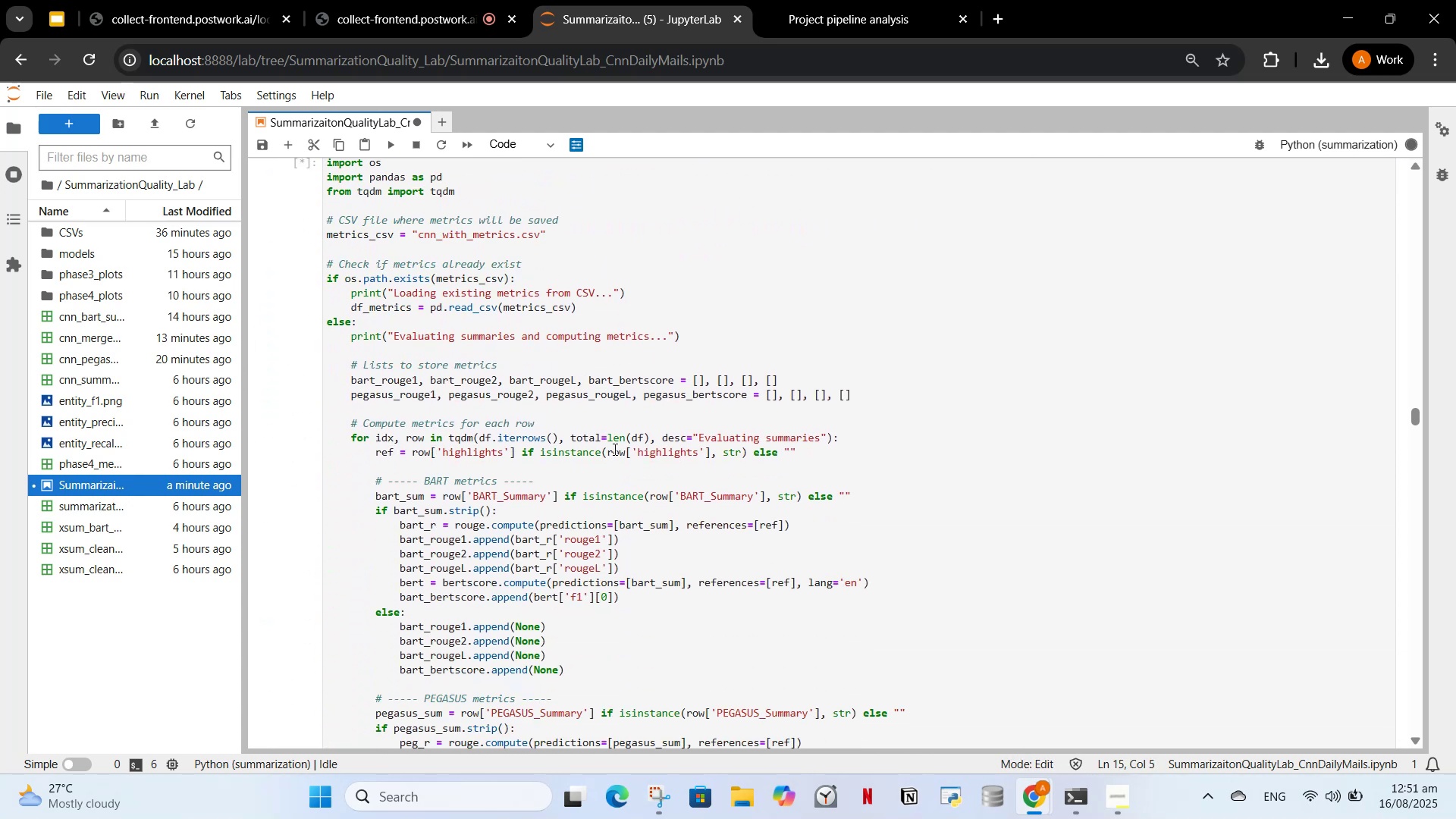 
scroll: coordinate [613, 449], scroll_direction: down, amount: 5.0
 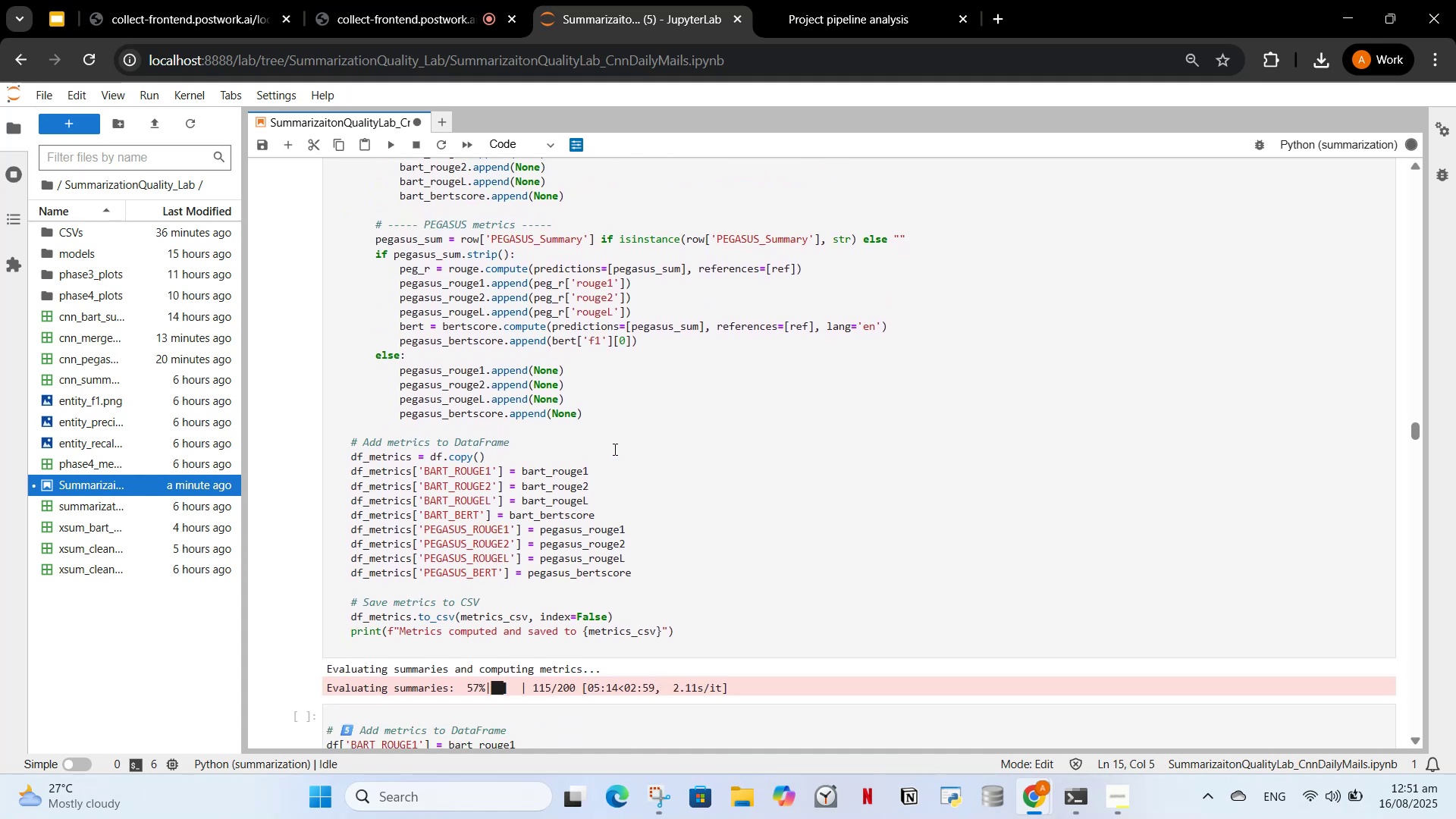 
scroll: coordinate [606, 488], scroll_direction: up, amount: 13.0
 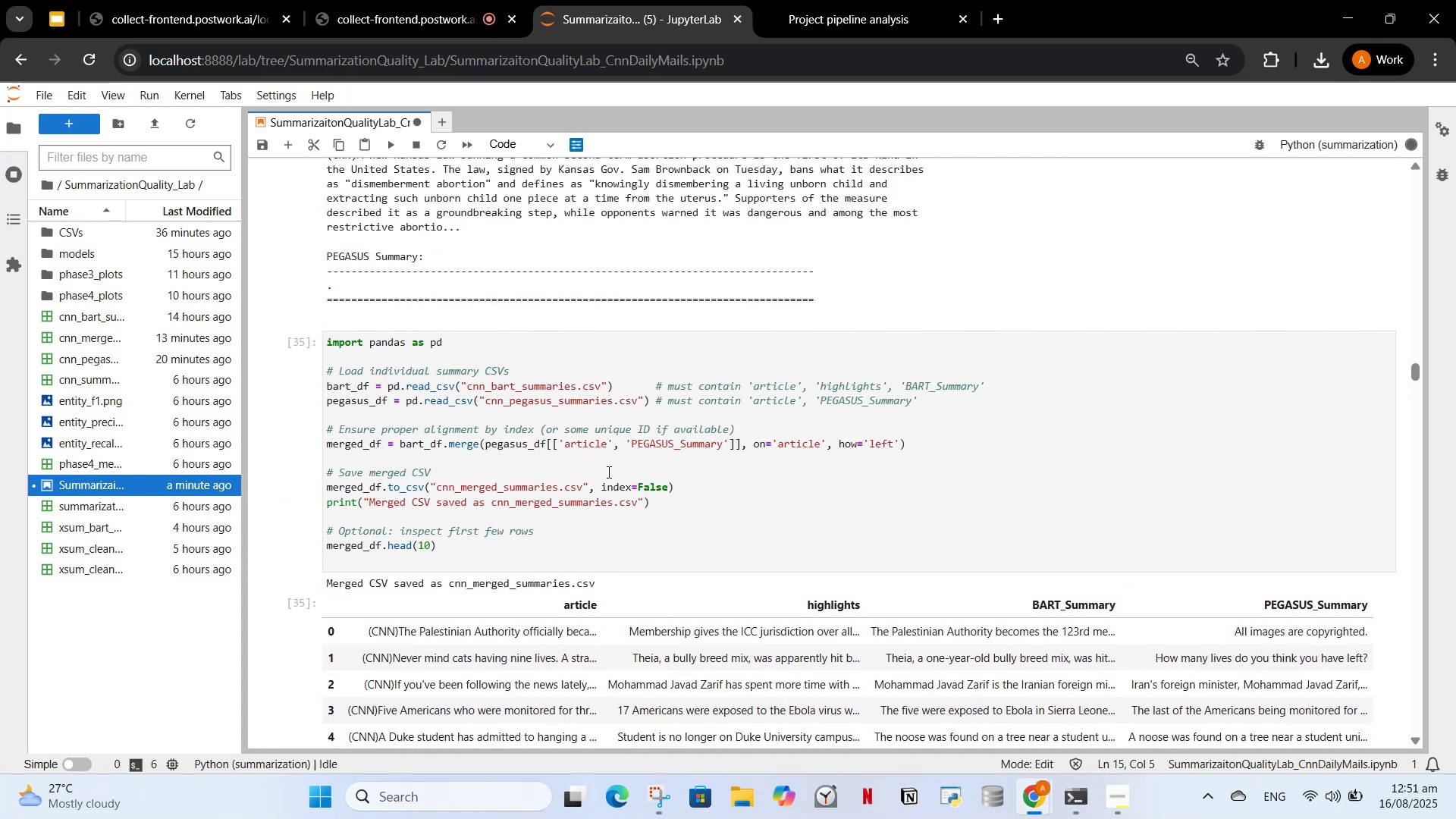 
left_click([608, 472])
 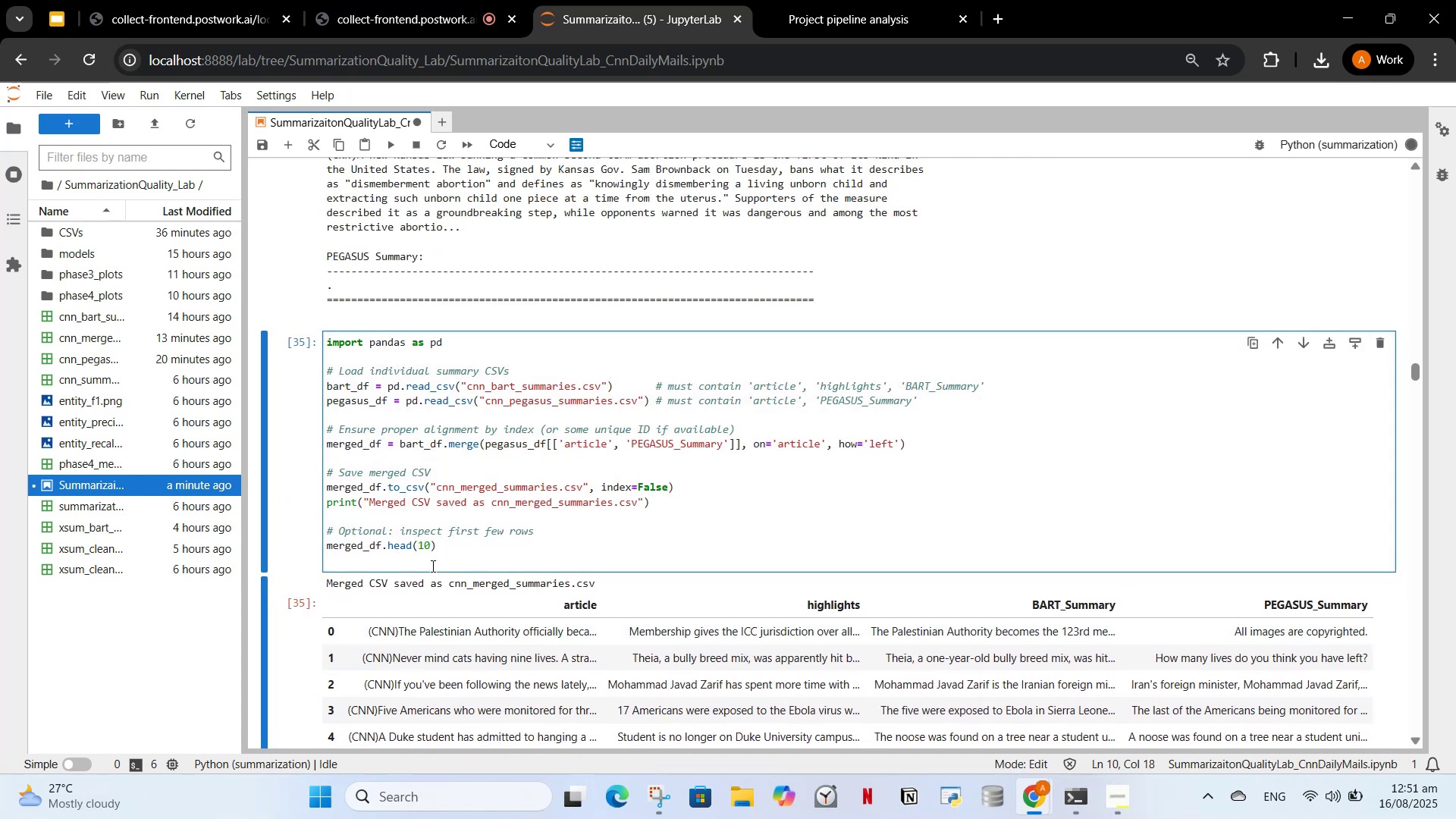 
left_click_drag(start_coordinate=[450, 560], to_coordinate=[335, 342])
 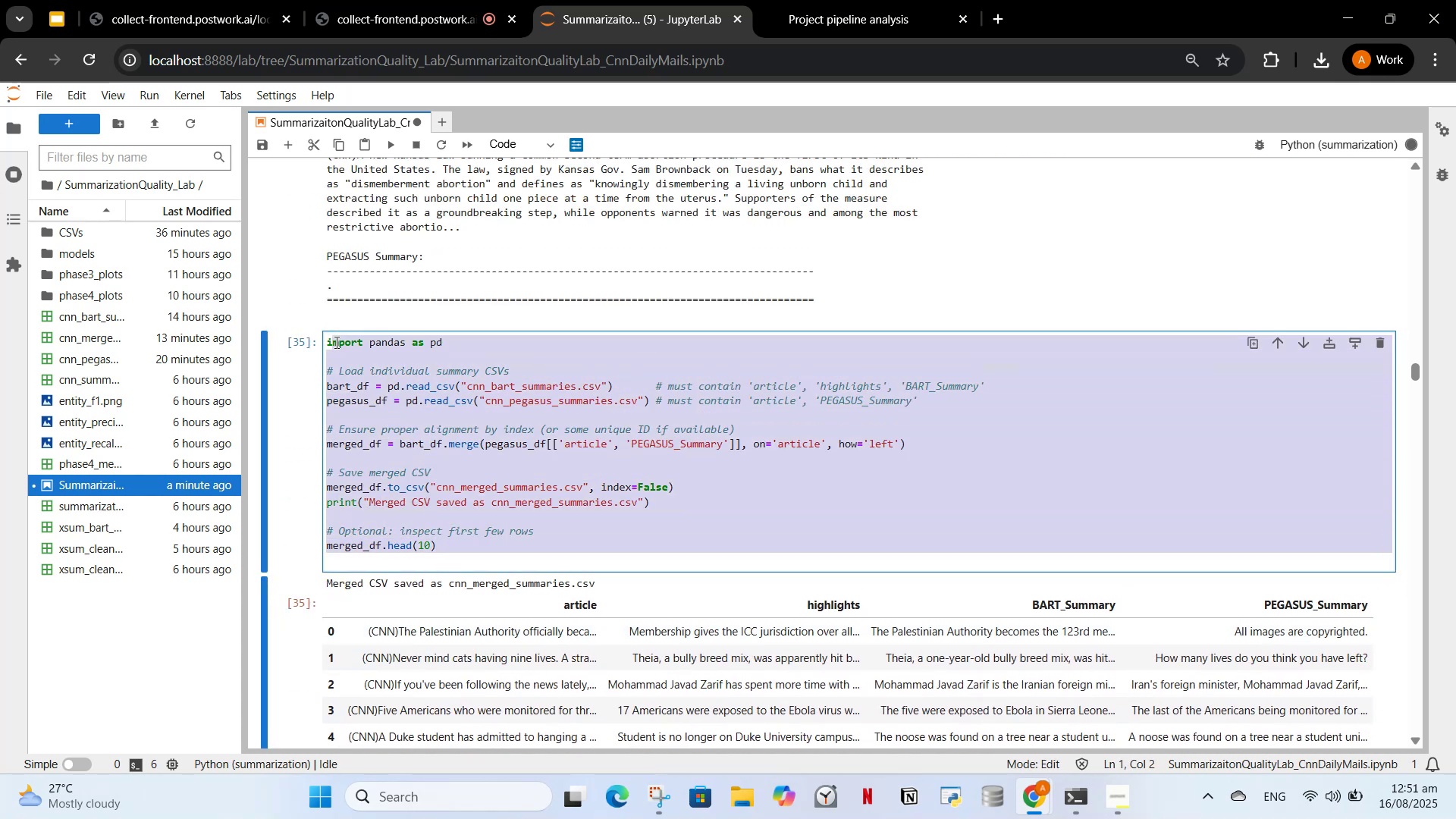 
left_click([335, 342])
 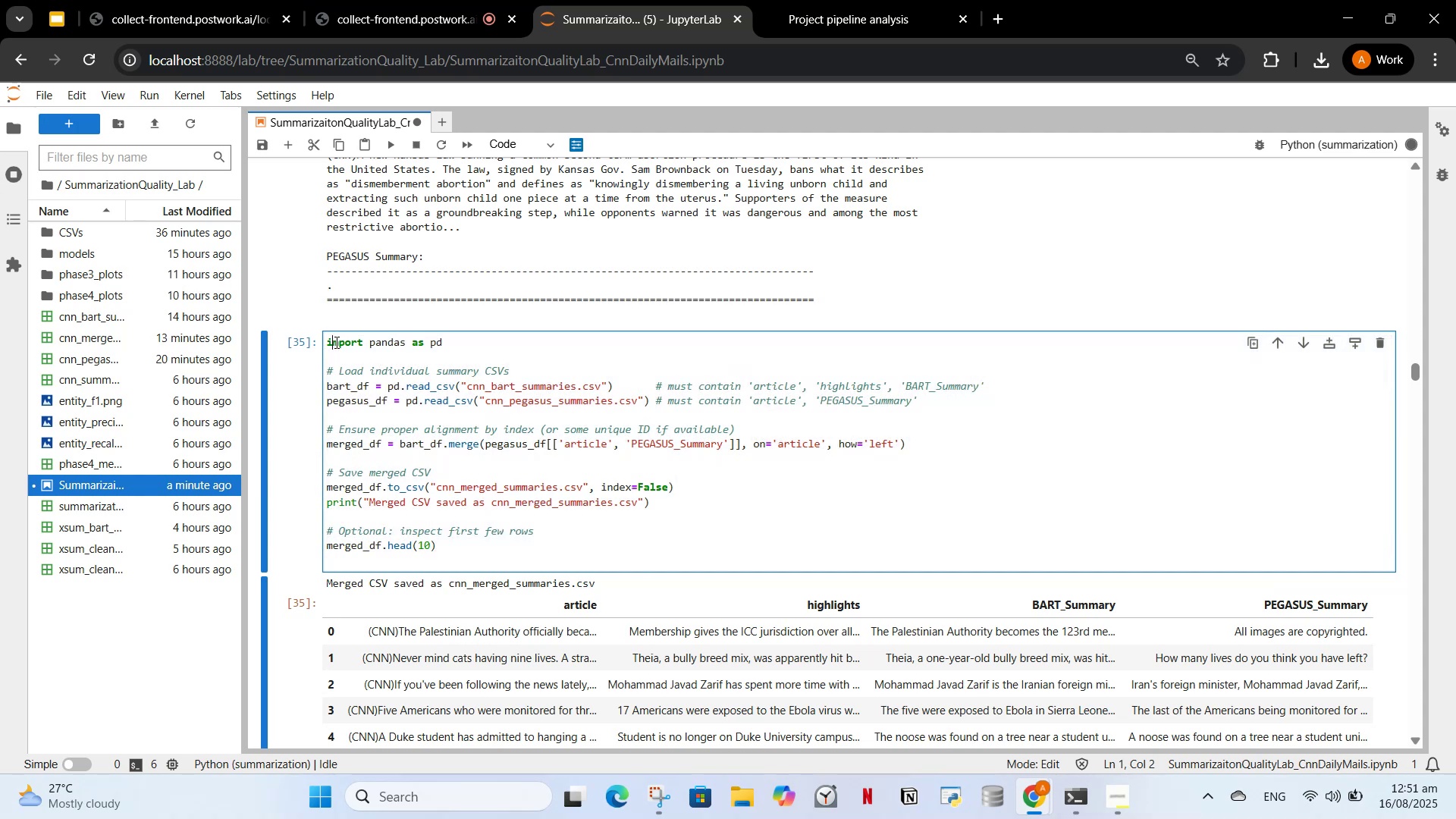 
left_click_drag(start_coordinate=[335, 342], to_coordinate=[464, 570])
 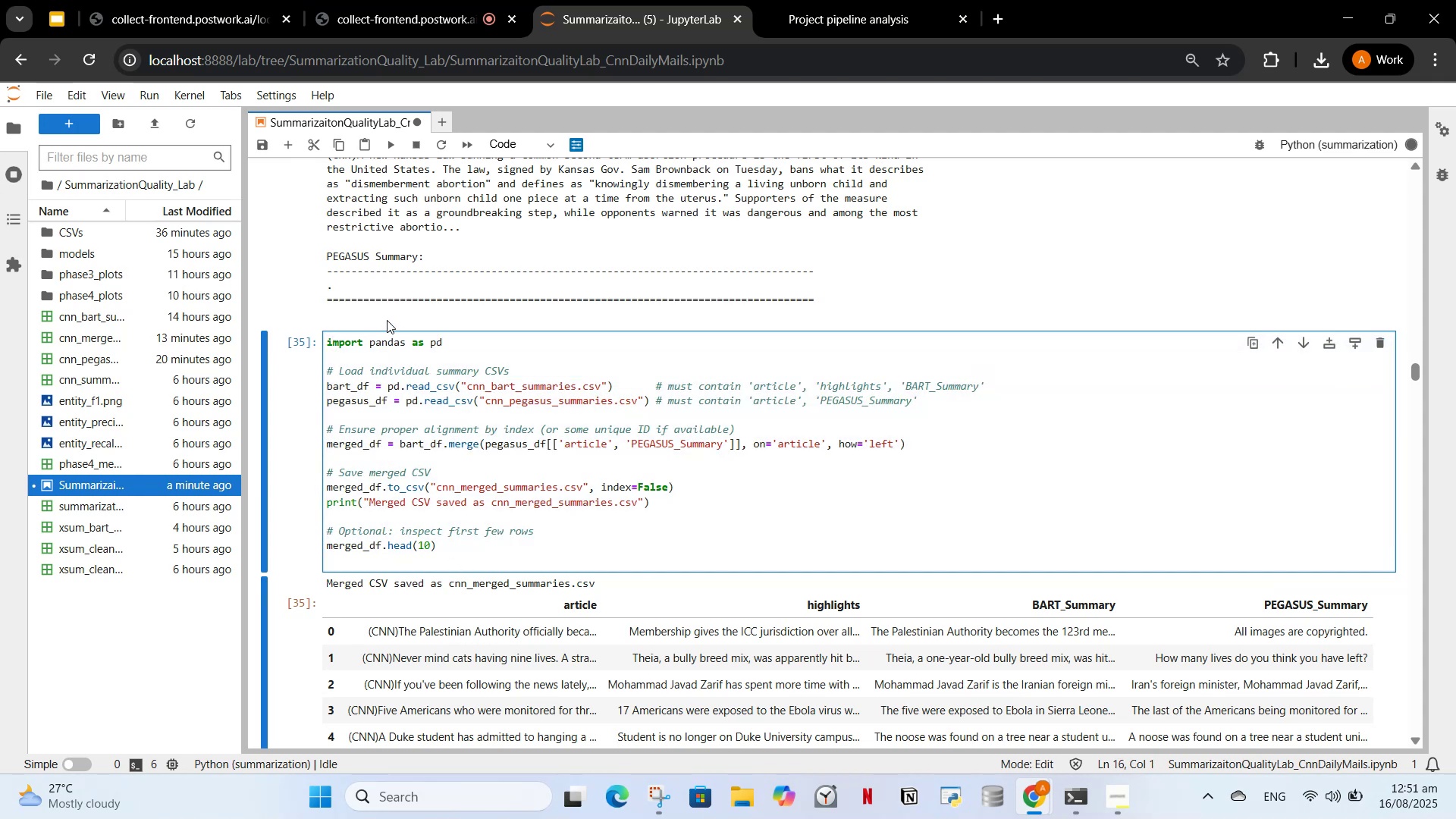 
scroll: coordinate [561, 405], scroll_direction: down, amount: 11.0
 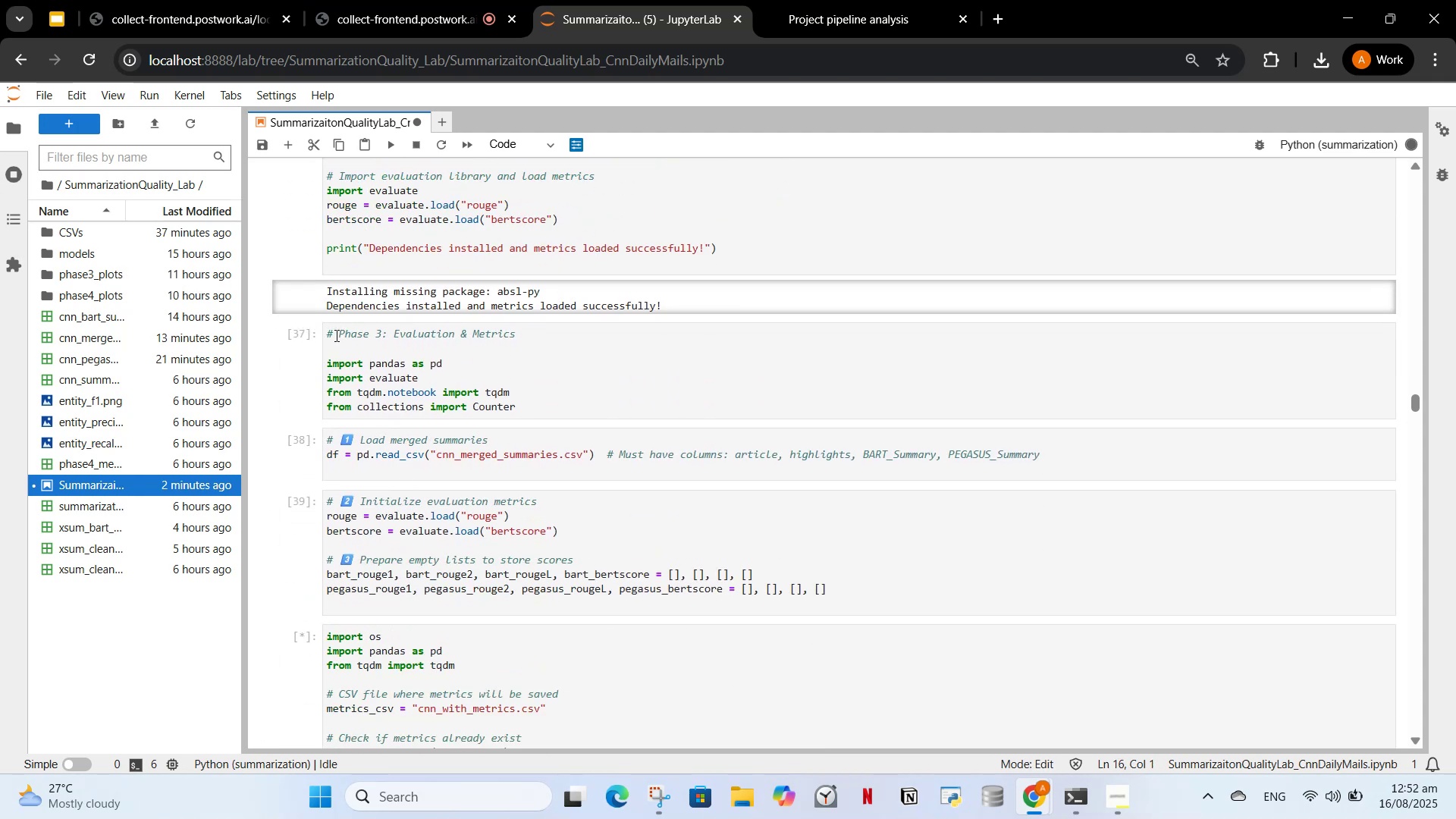 
left_click_drag(start_coordinate=[326, 331], to_coordinate=[425, 423])
 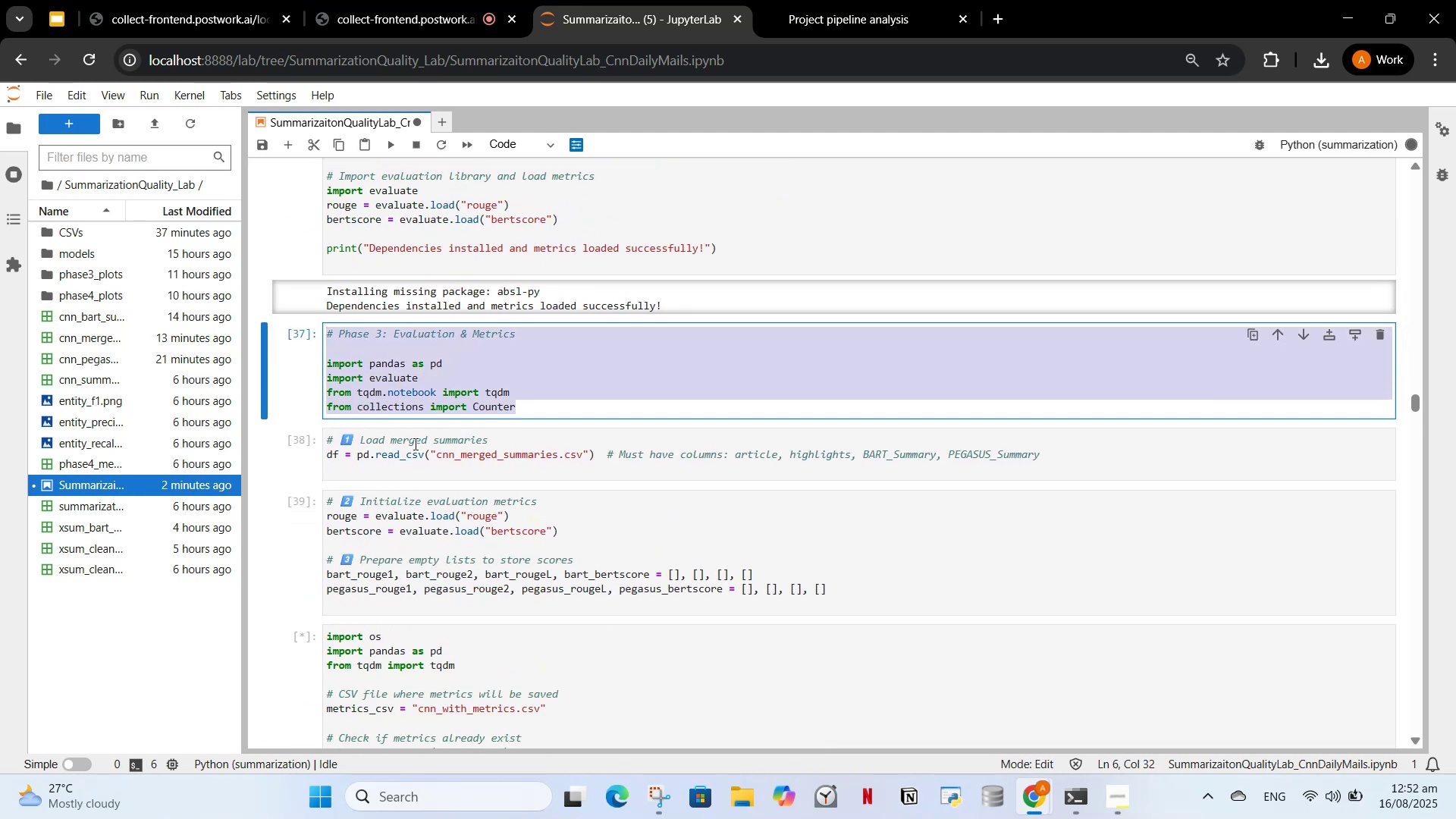 
left_click([414, 444])
 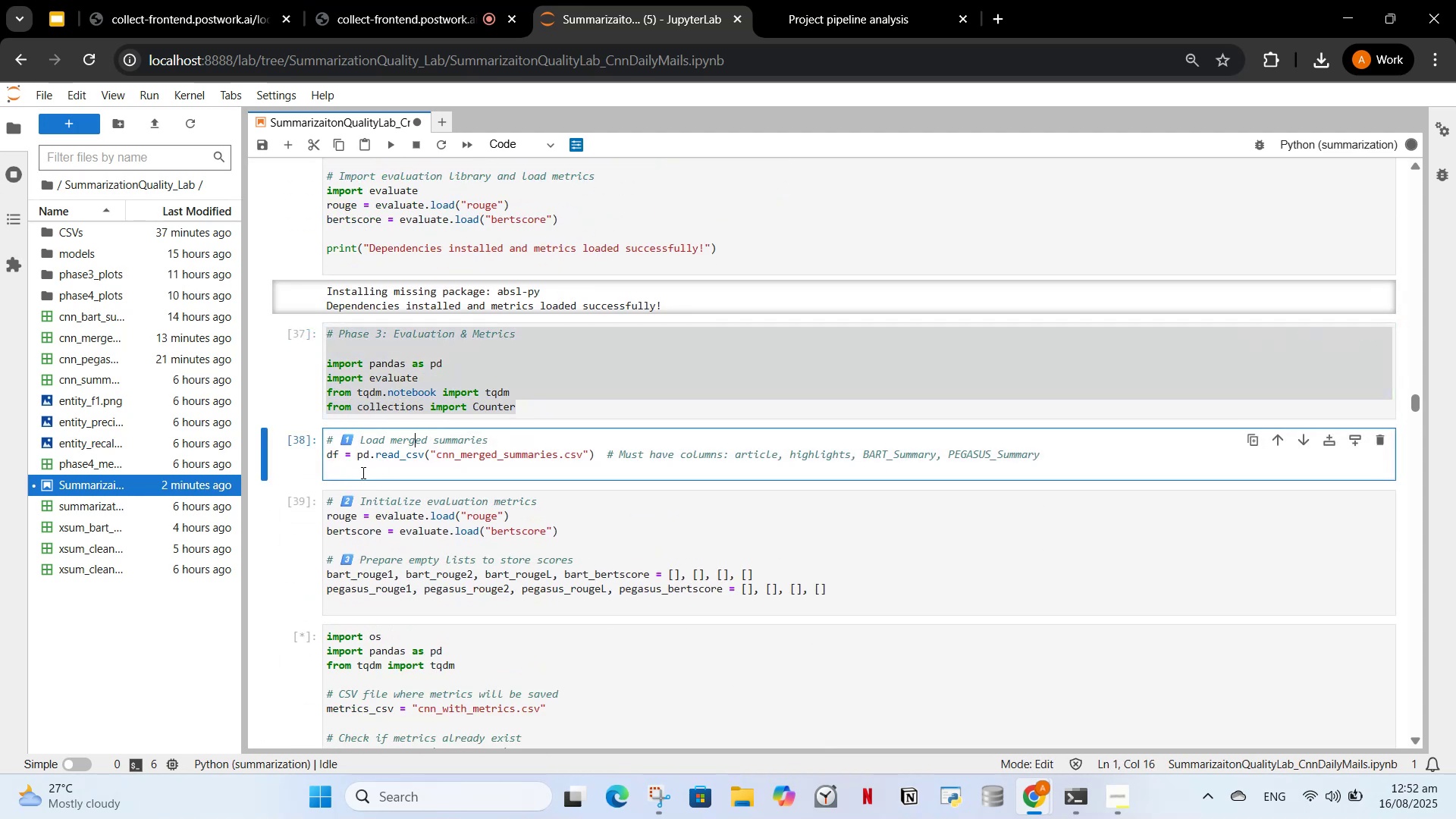 
left_click_drag(start_coordinate=[362, 472], to_coordinate=[329, 418])
 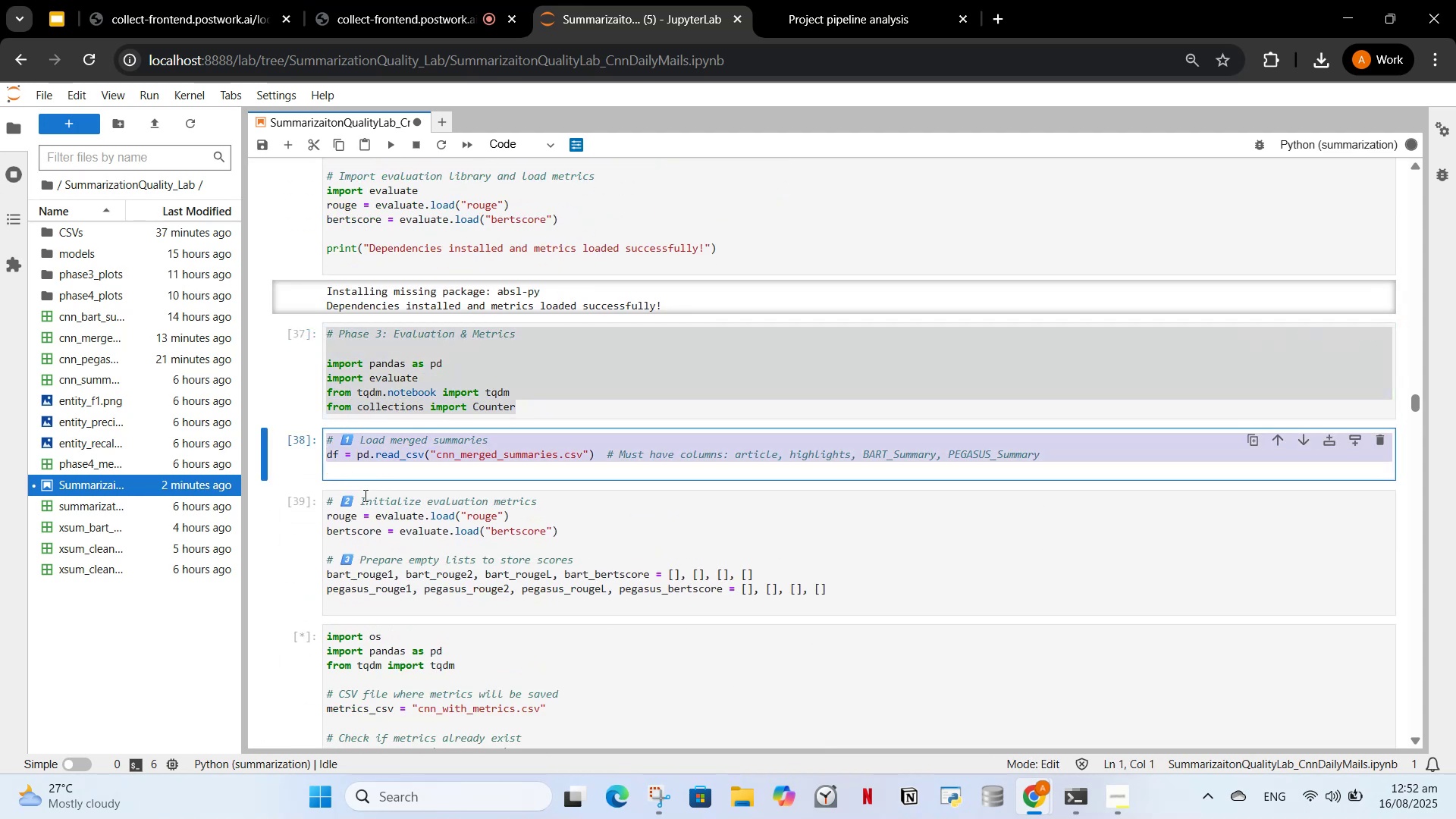 
left_click([364, 495])
 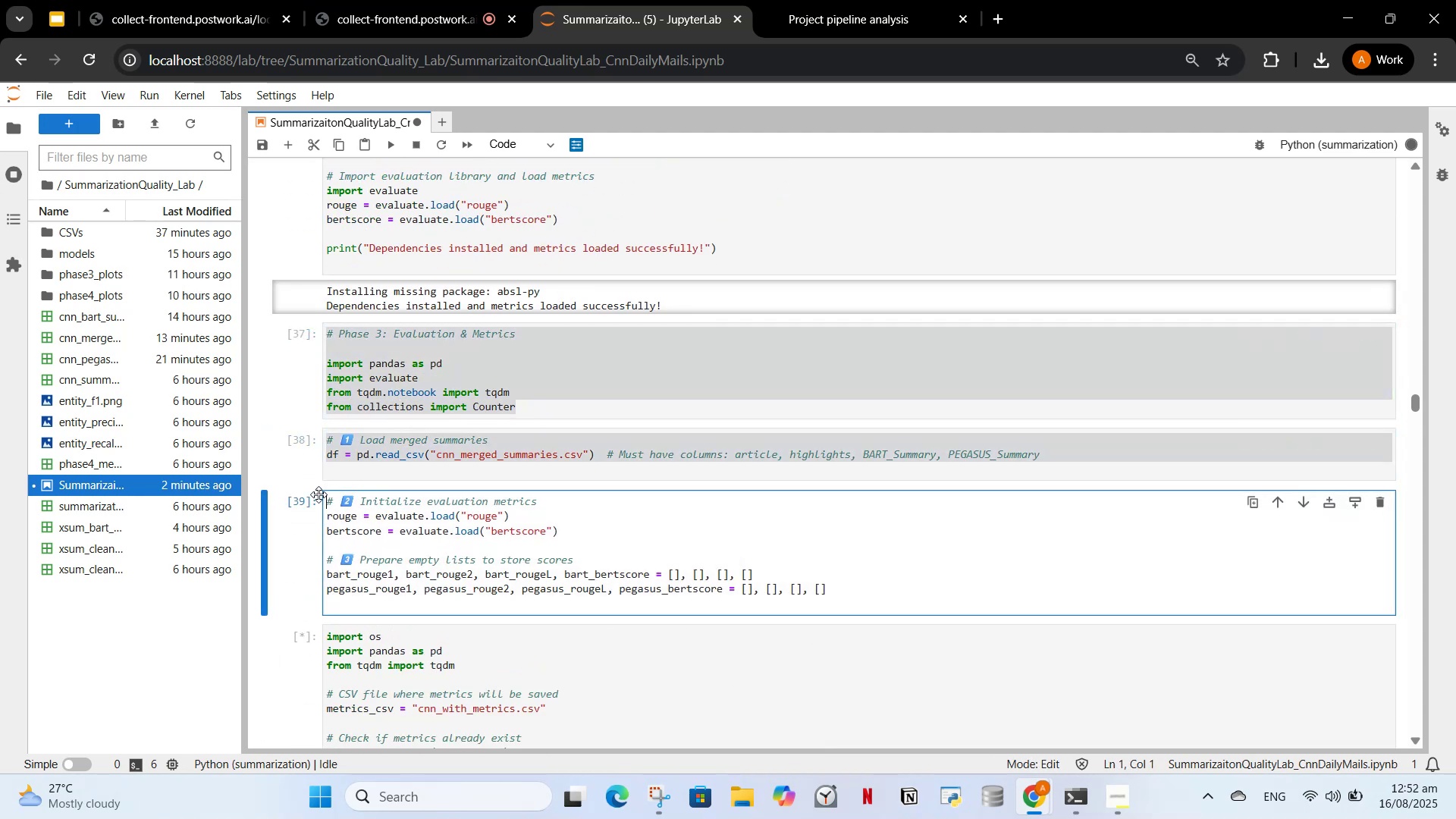 
scroll: coordinate [389, 504], scroll_direction: down, amount: 2.0
 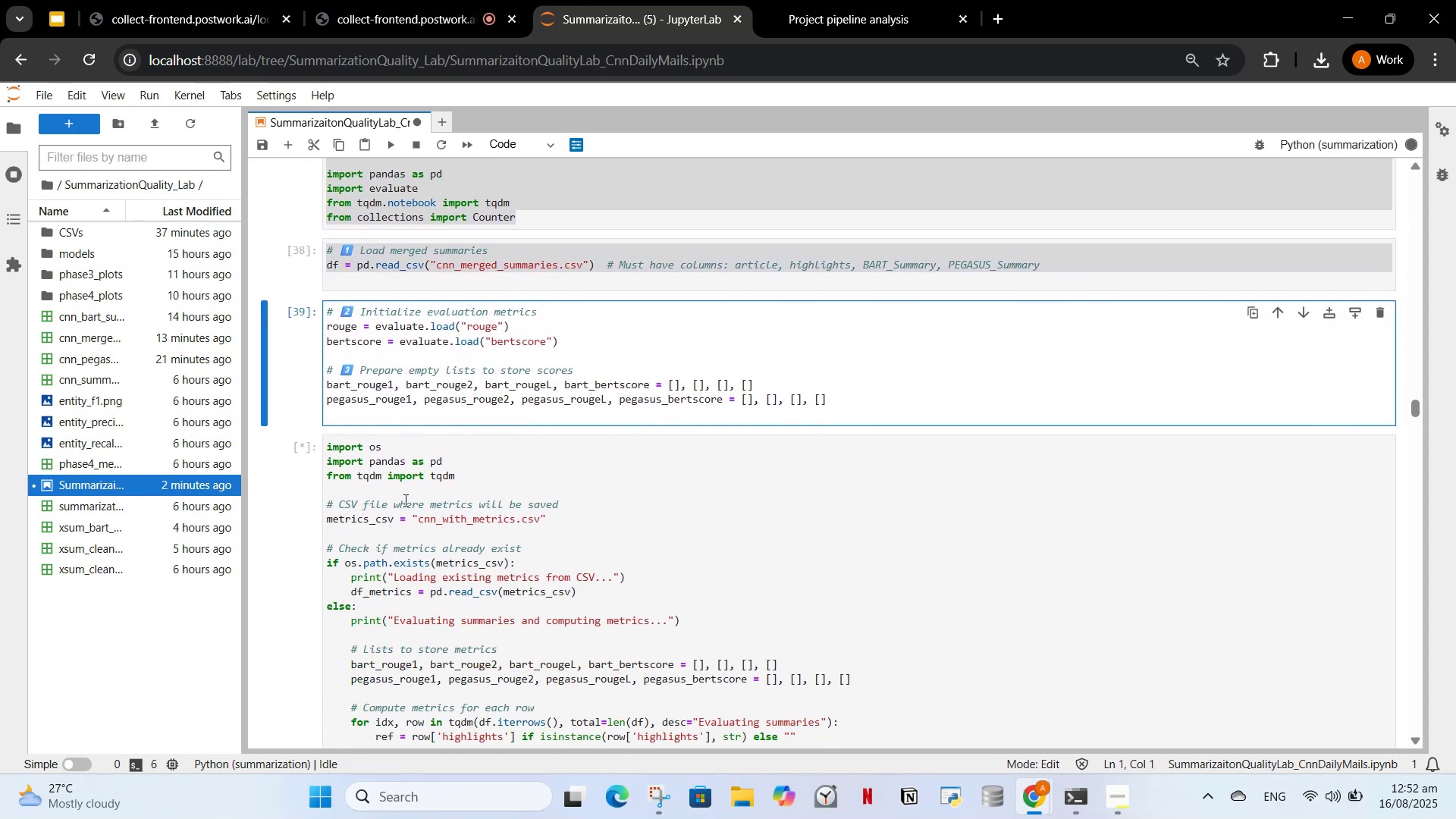 
left_click([404, 500])
 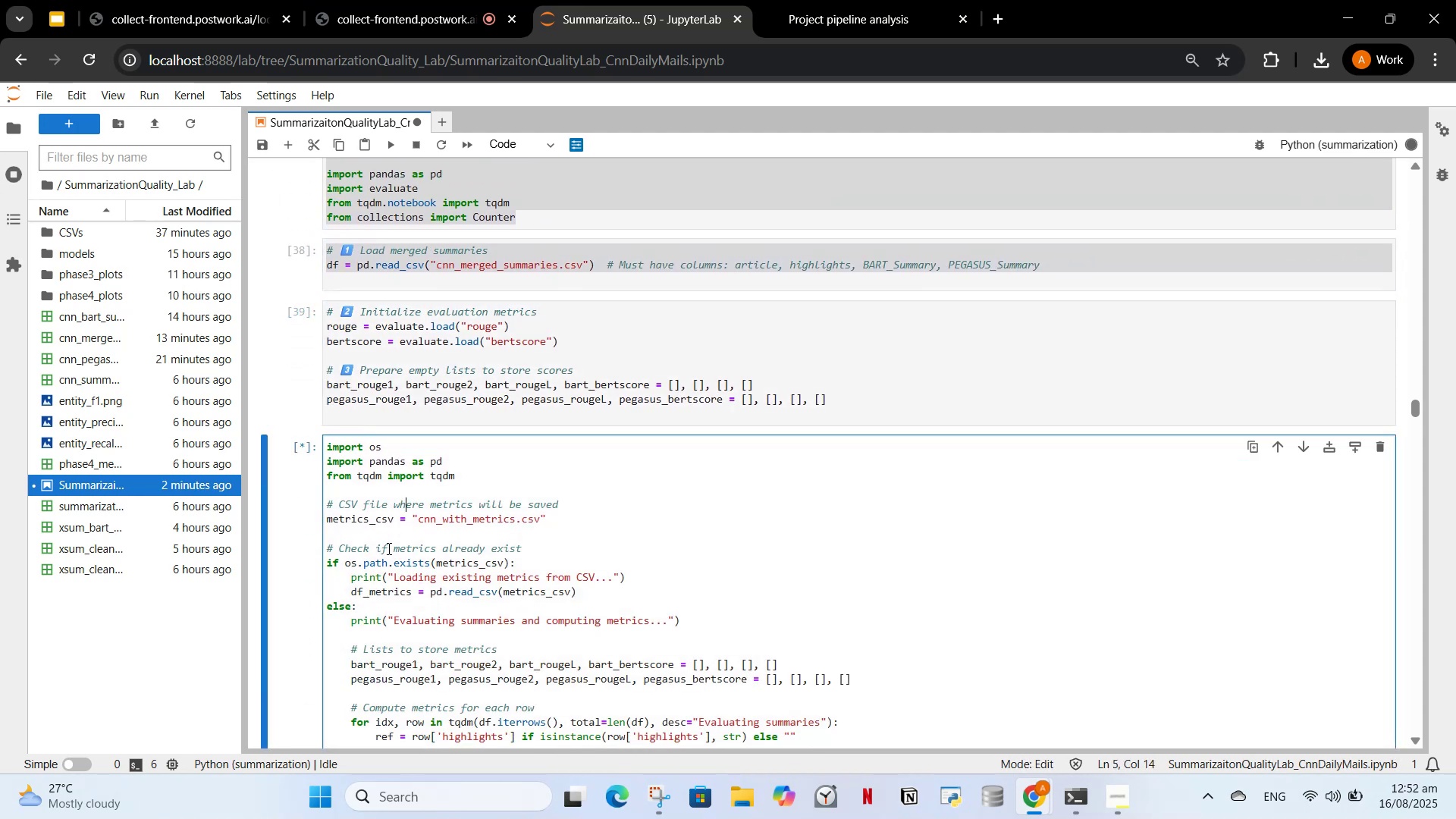 
scroll: coordinate [386, 551], scroll_direction: down, amount: 3.0
 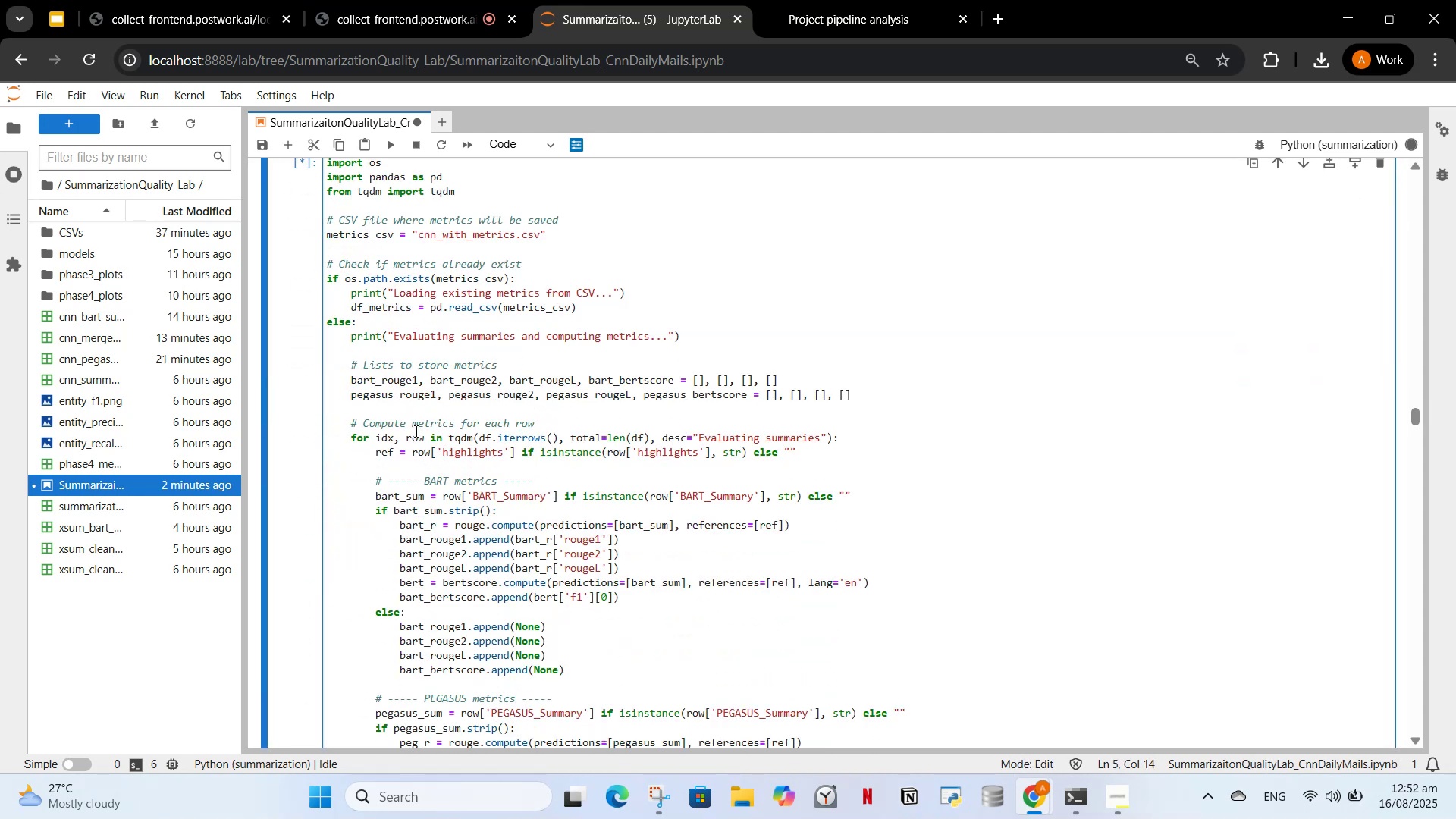 
scroll: coordinate [408, 444], scroll_direction: up, amount: 1.0
 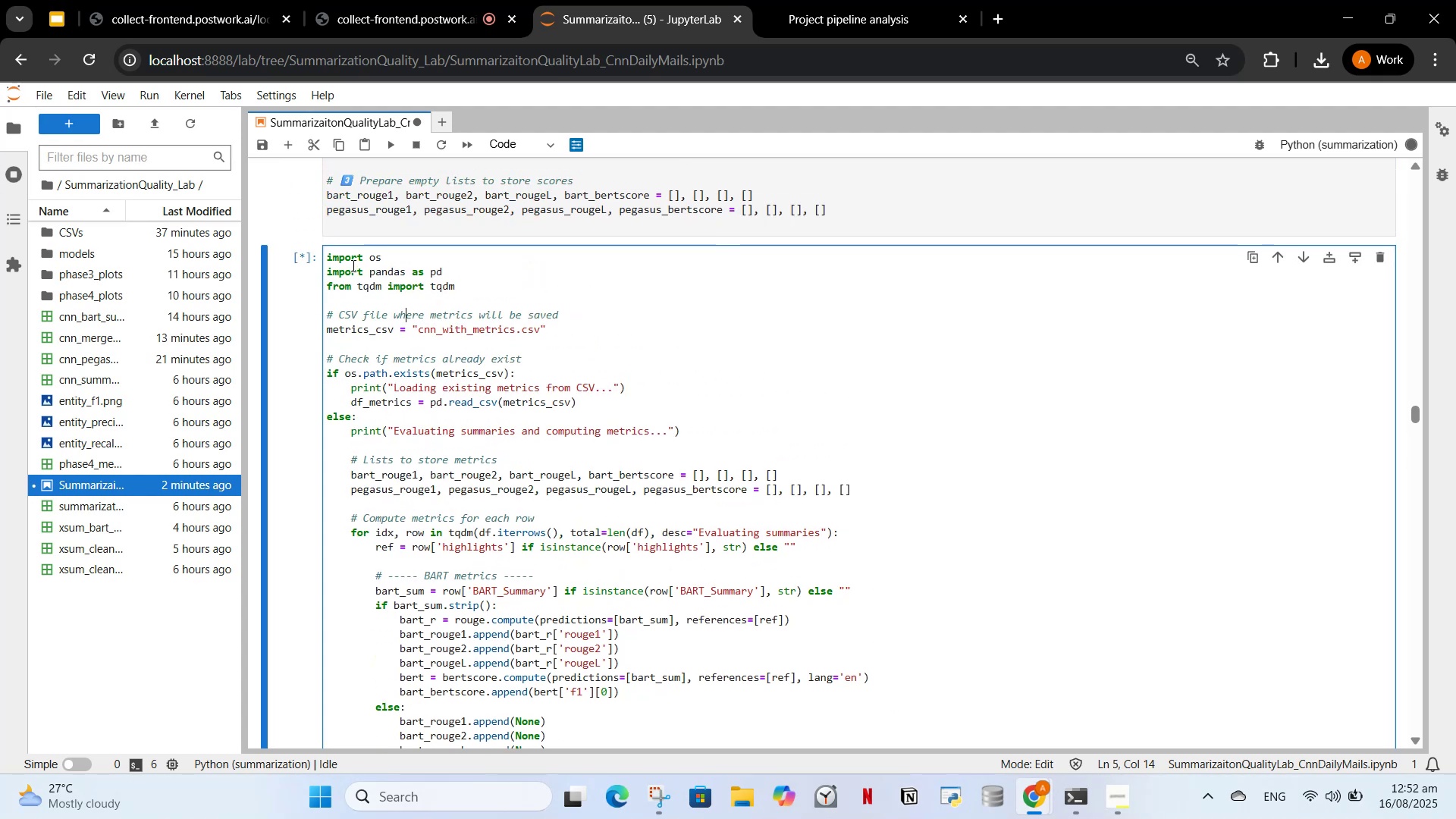 
left_click([344, 249])
 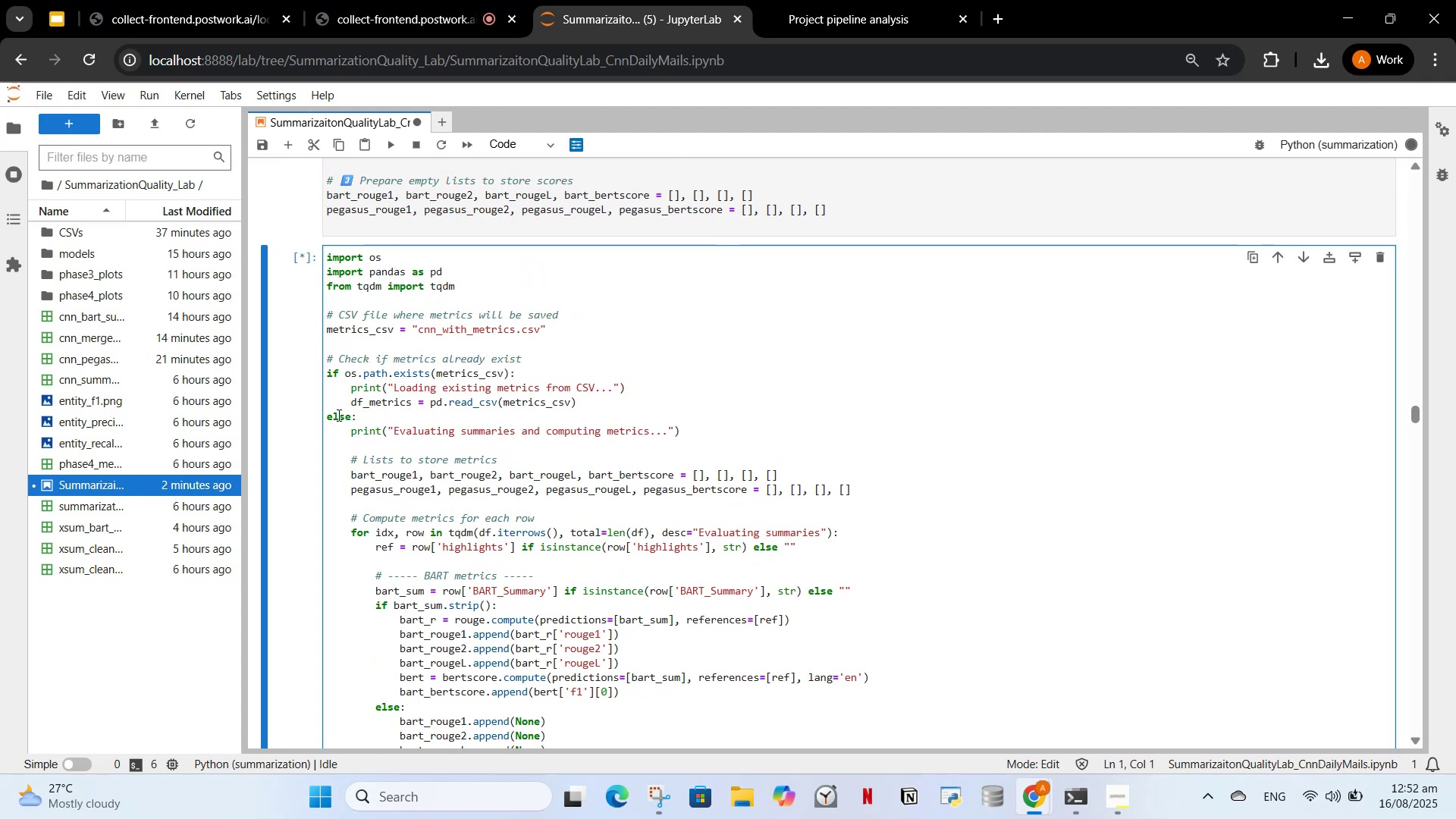 
wait(7.96)
 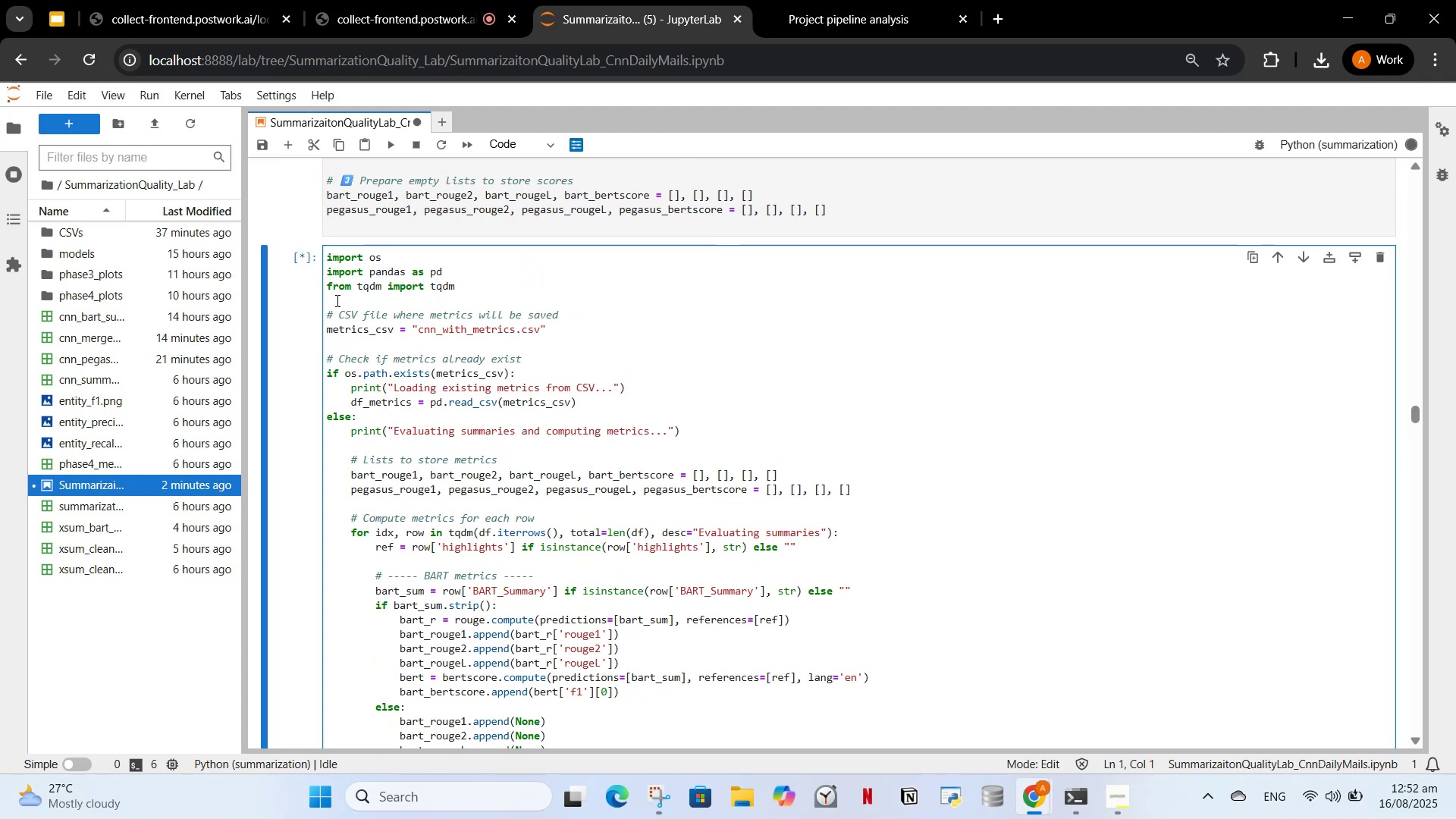 
scroll: coordinate [524, 572], scroll_direction: down, amount: 1.0
 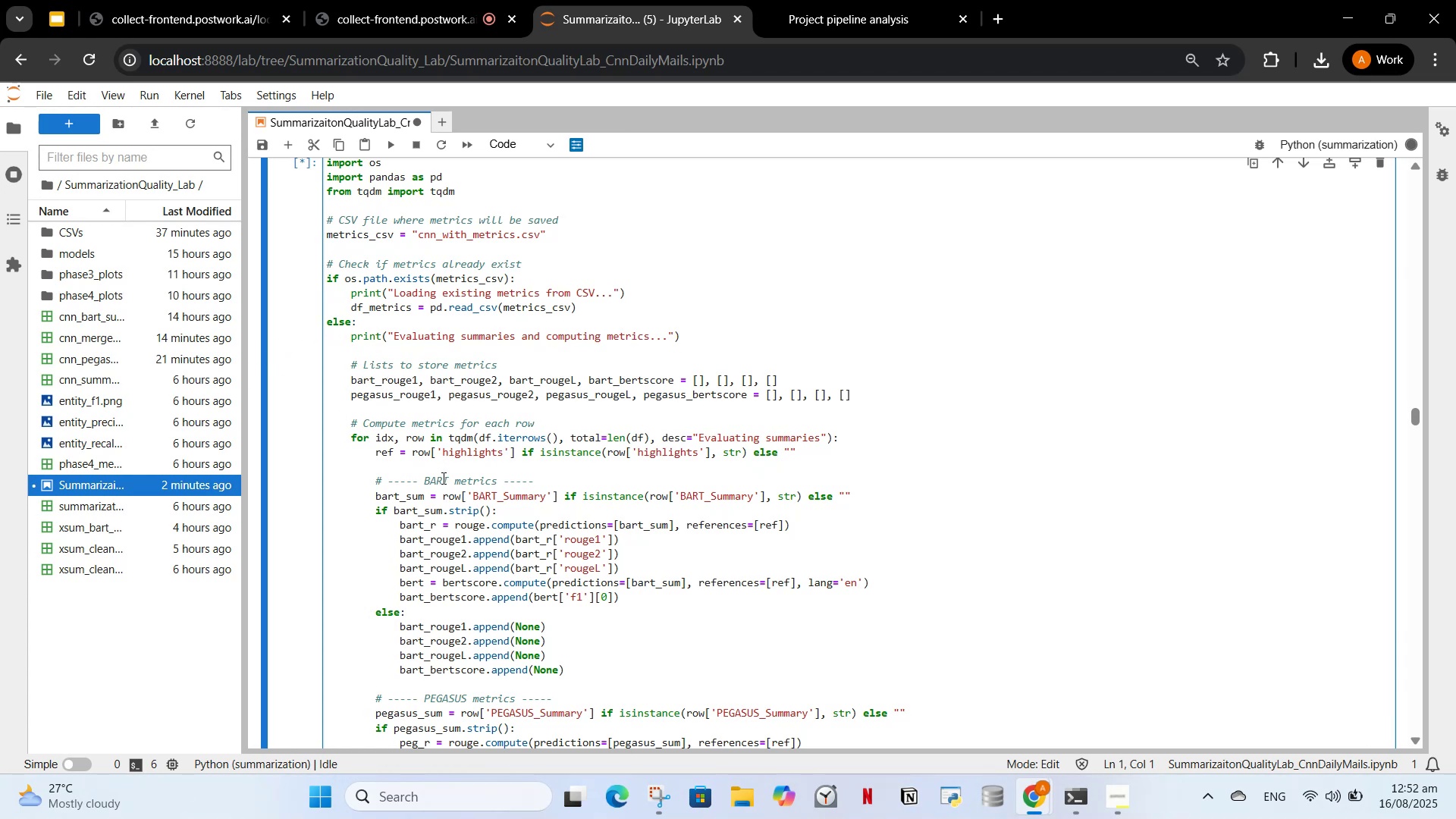 
wait(7.33)
 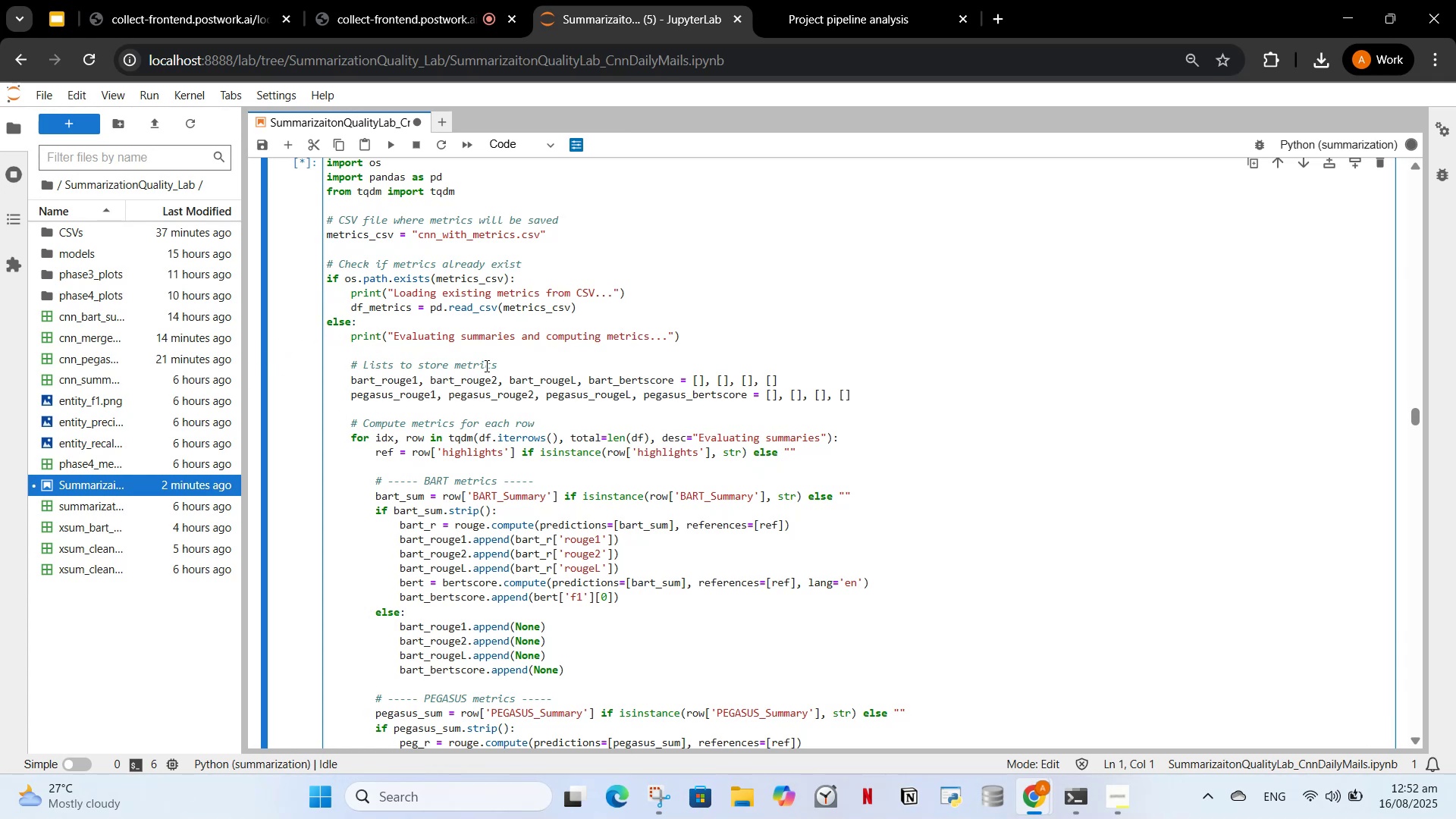 
scroll: coordinate [400, 651], scroll_direction: down, amount: 4.0
 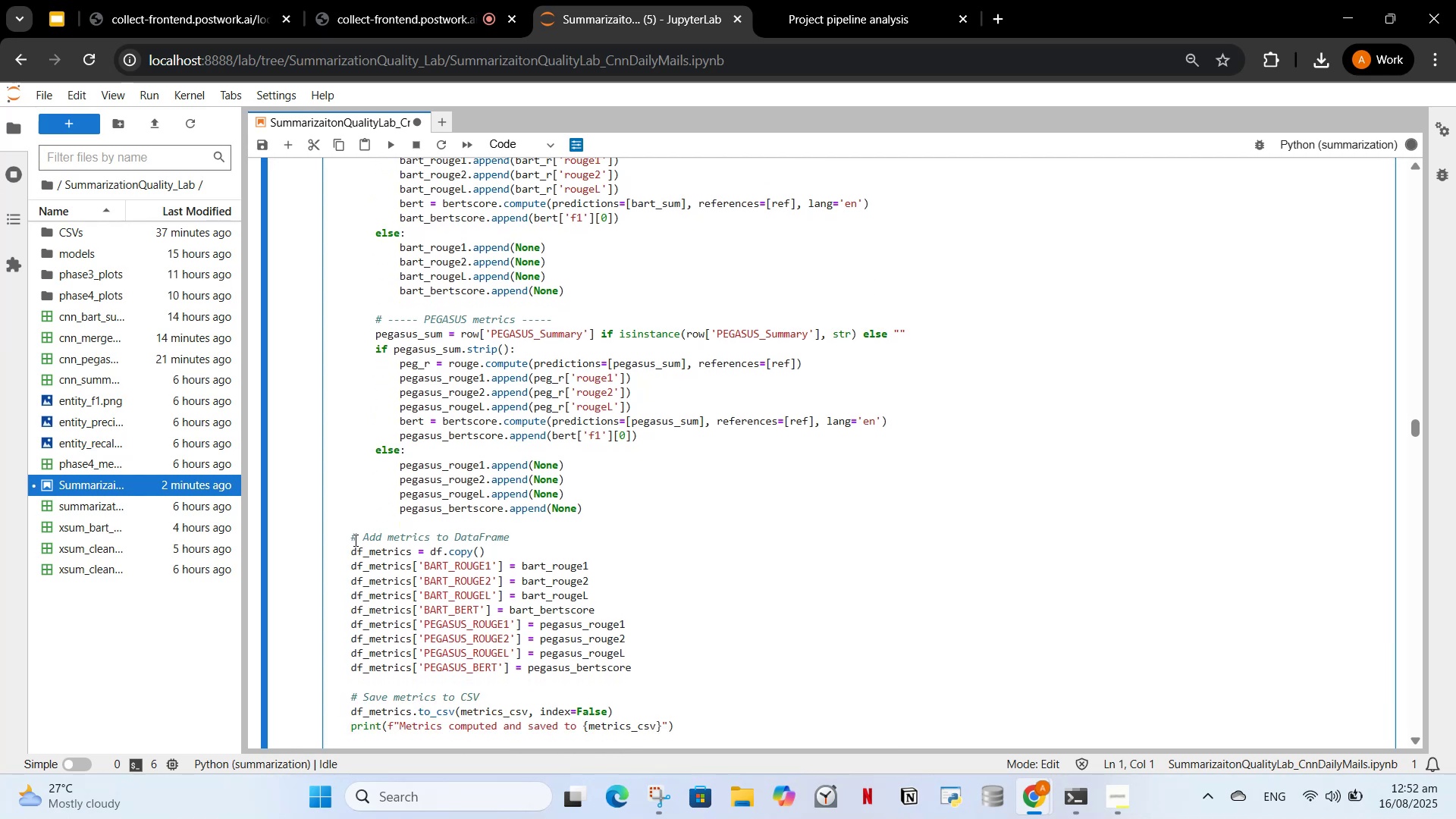 
left_click([350, 540])
 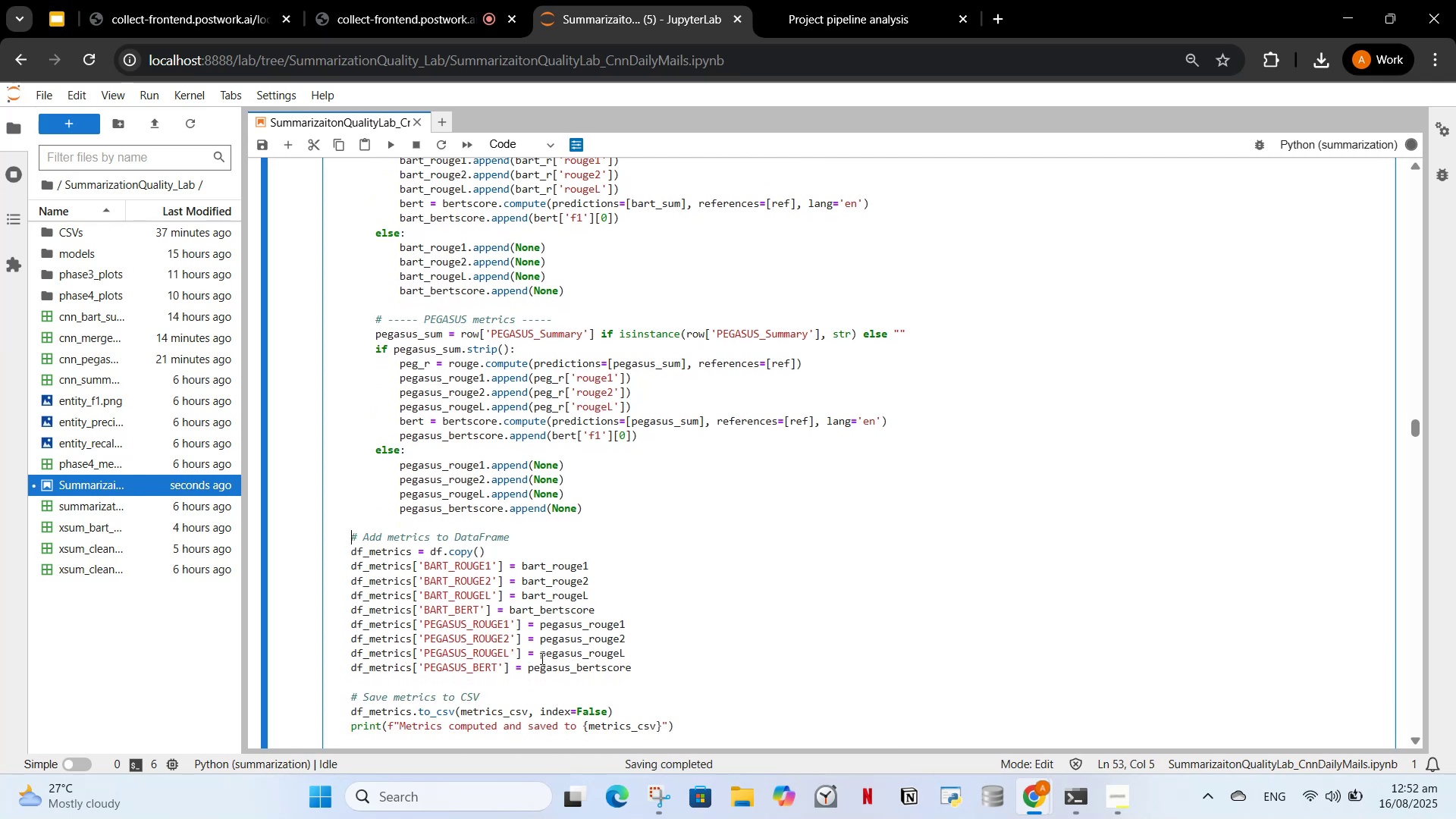 
scroll: coordinate [611, 638], scroll_direction: down, amount: 2.0
 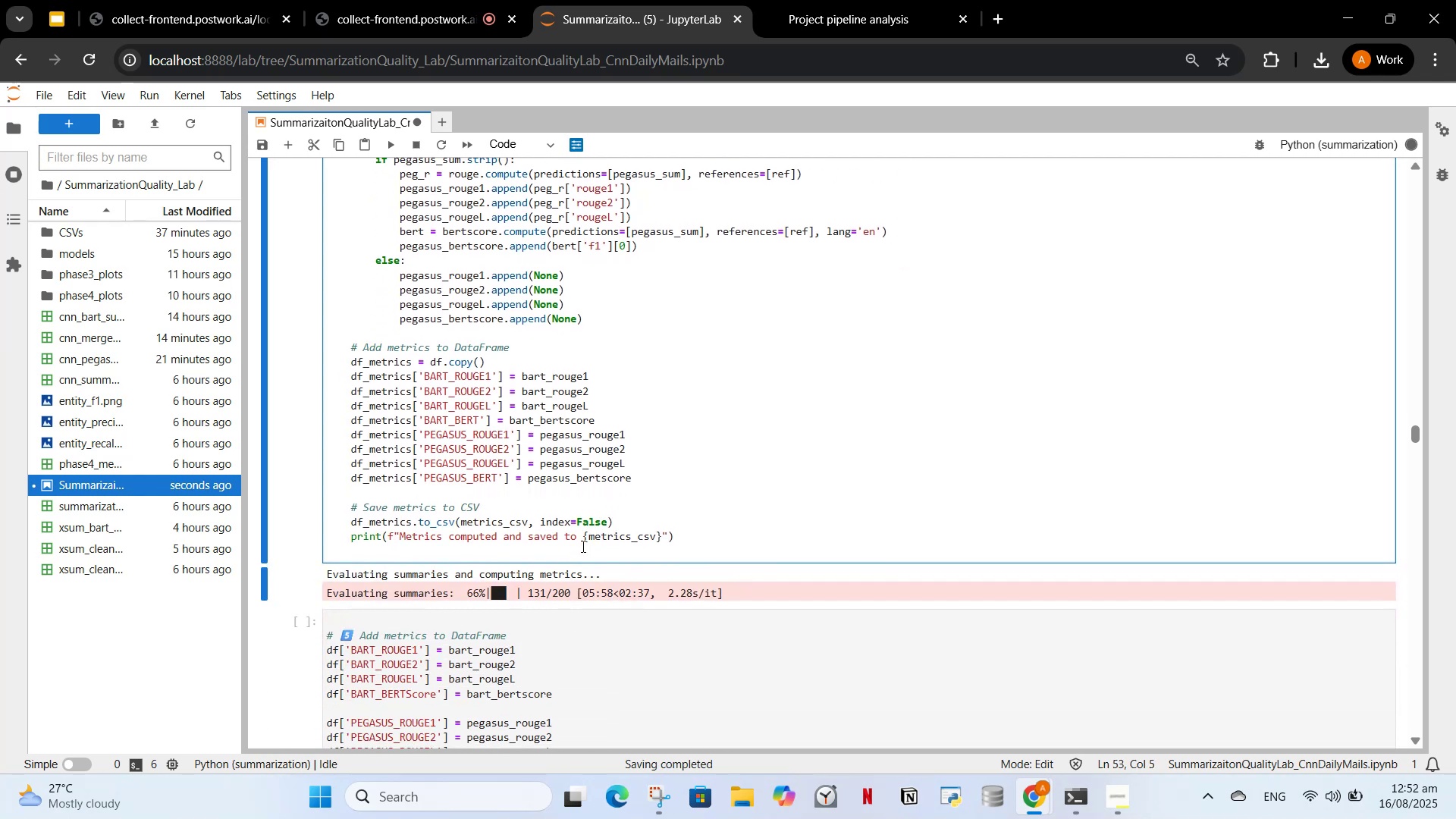 
scroll: coordinate [630, 522], scroll_direction: up, amount: 8.0
 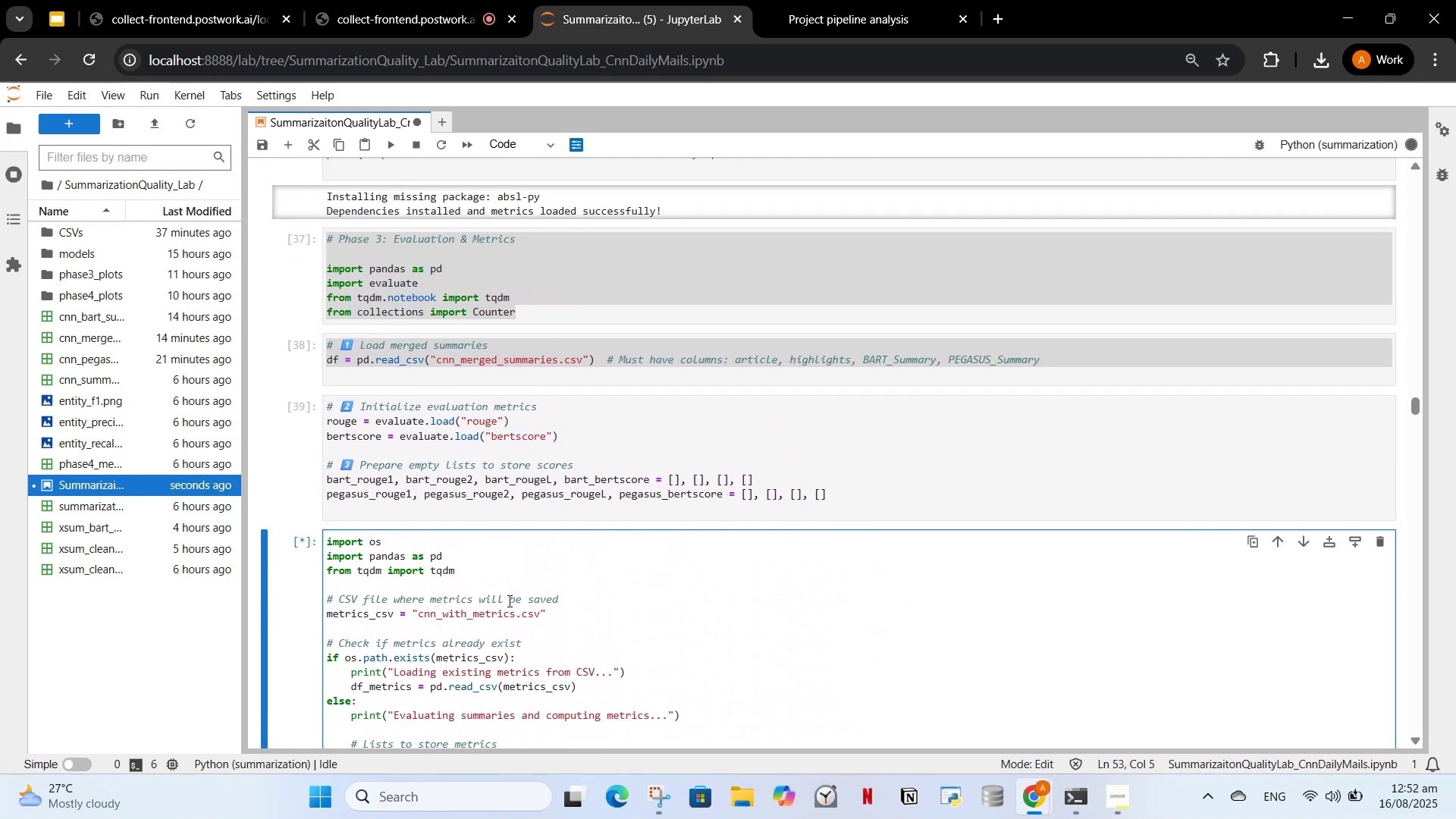 
left_click([476, 605])
 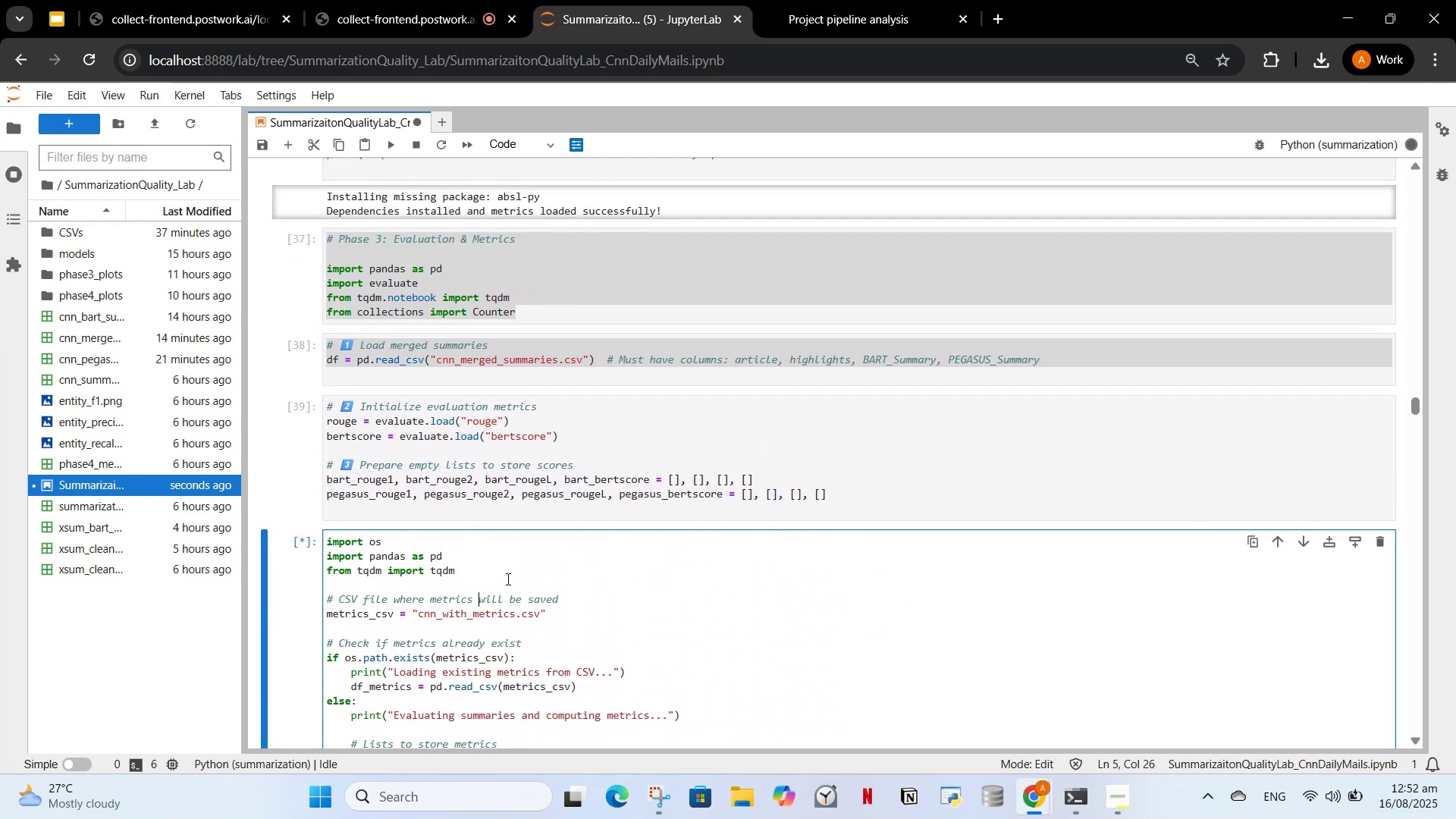 
left_click([507, 579])
 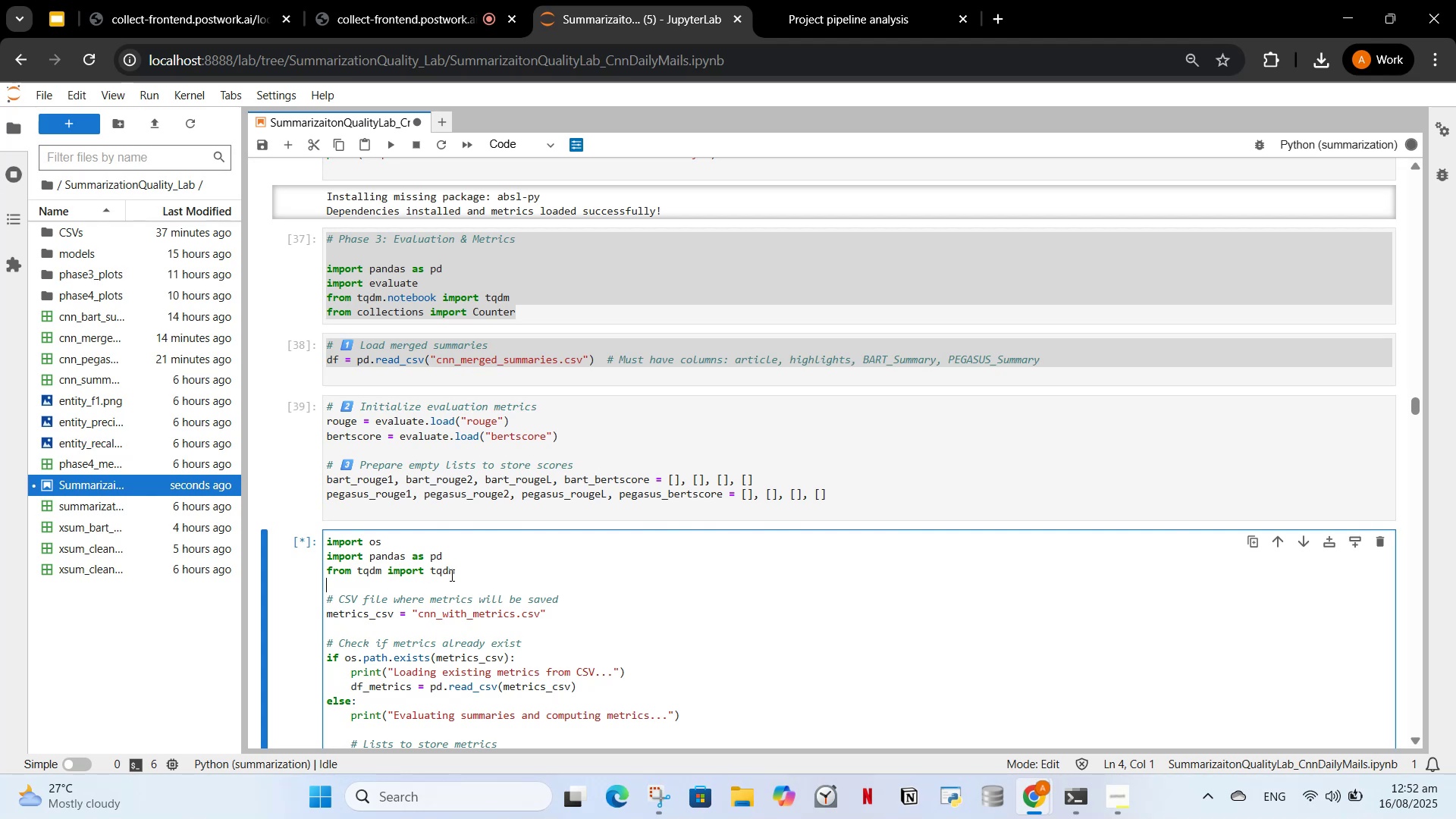 
scroll: coordinate [440, 597], scroll_direction: down, amount: 2.0
 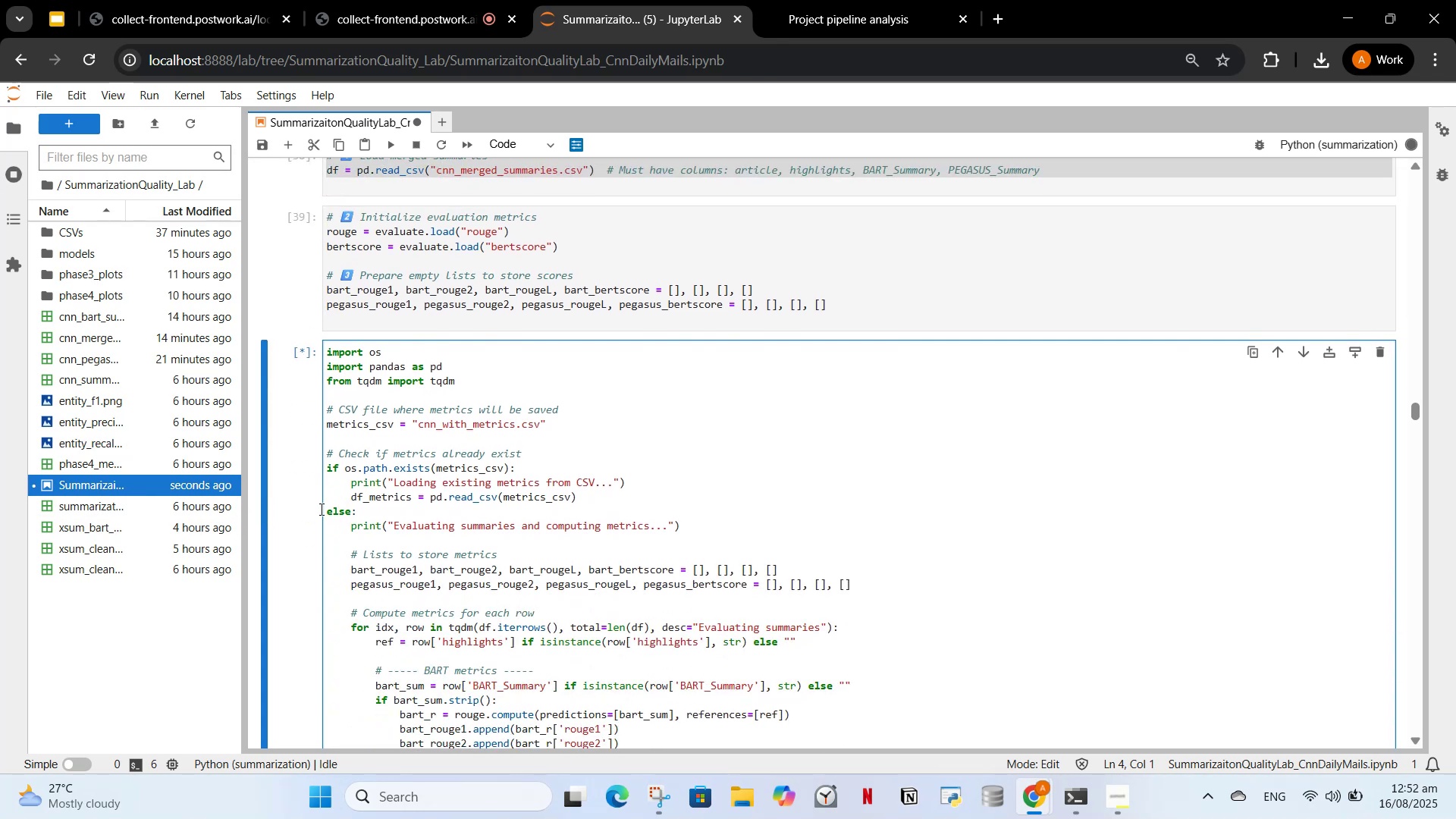 
left_click([296, 516])
 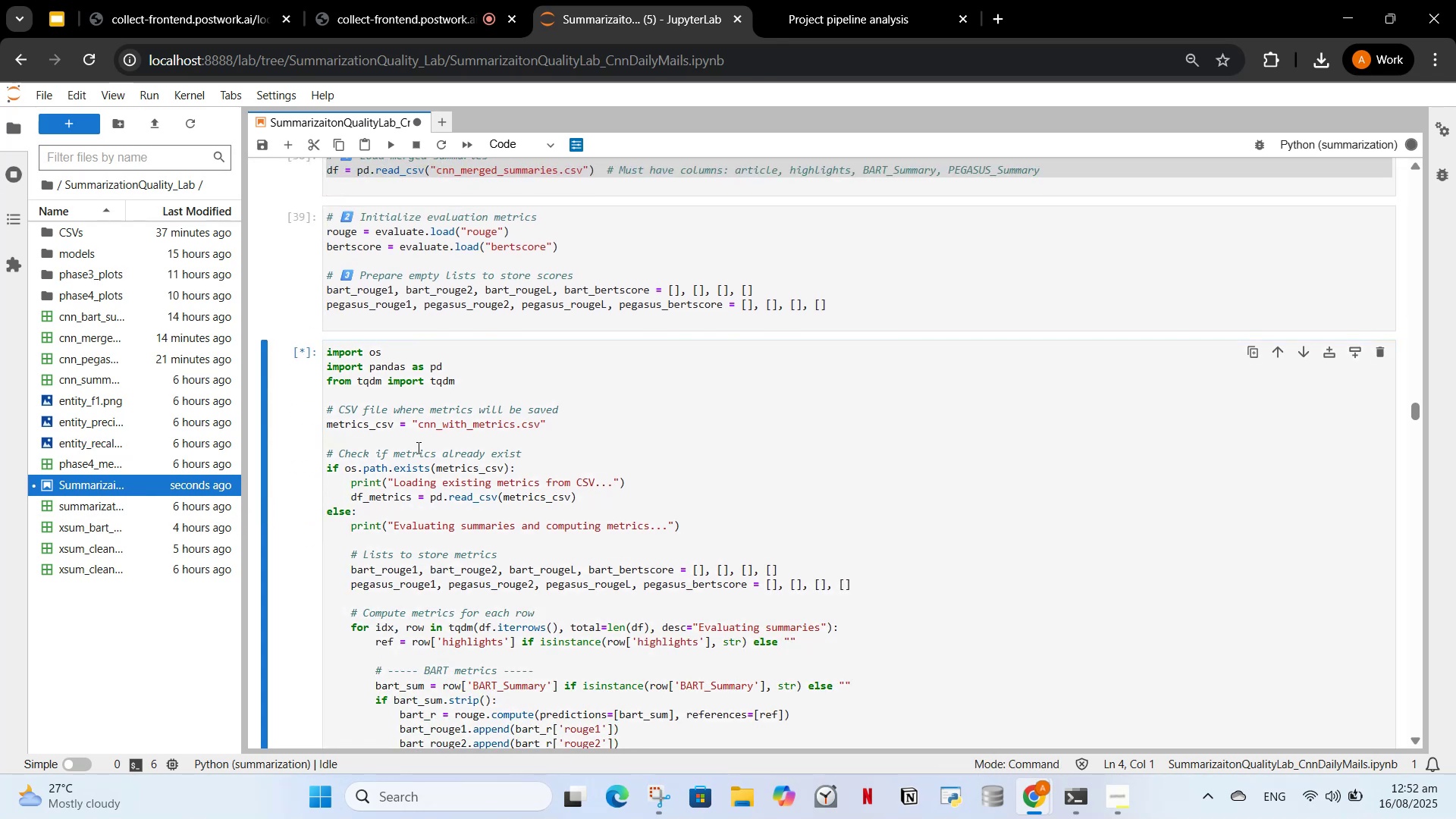 
left_click([417, 447])
 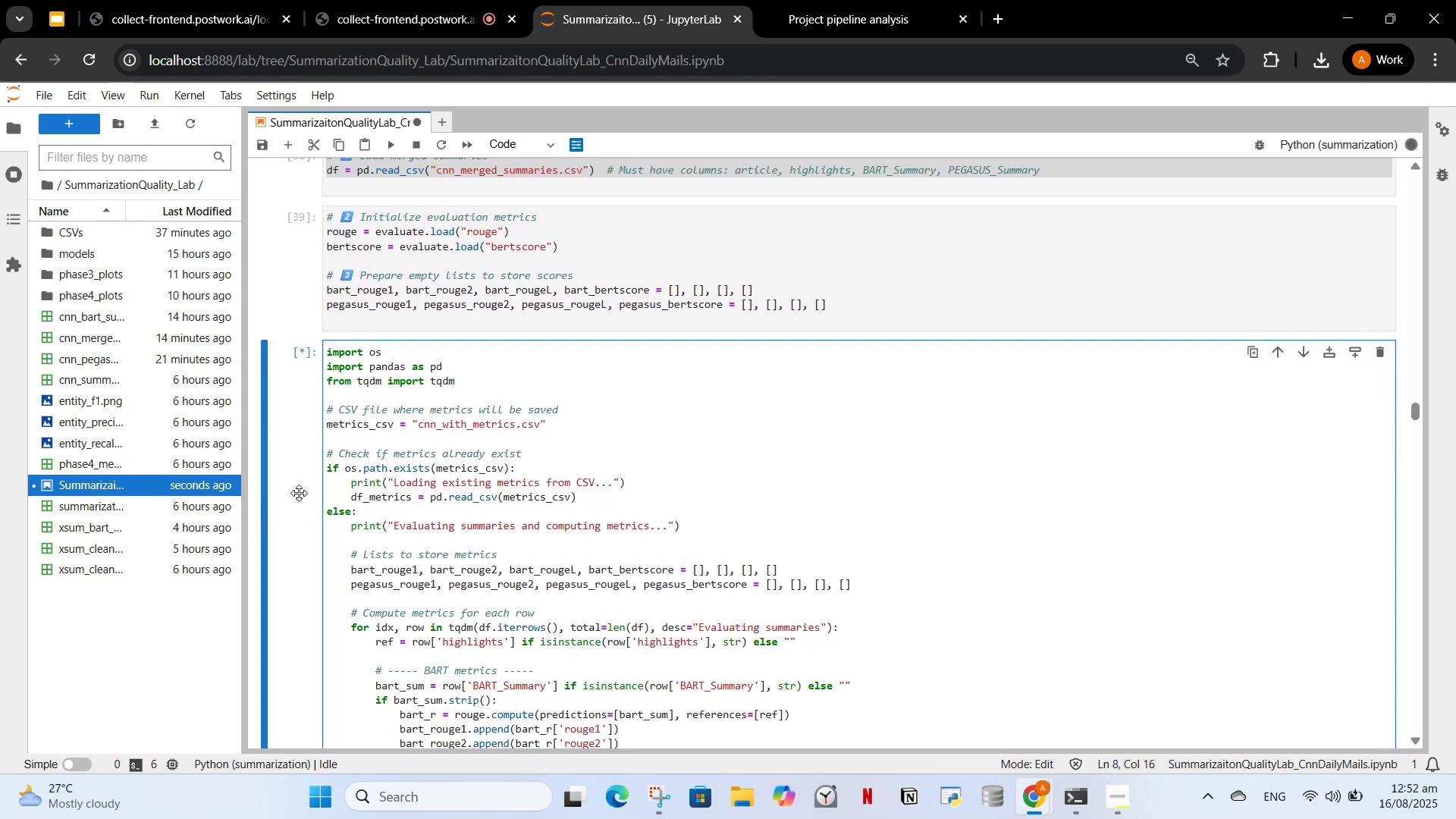 
left_click([300, 493])
 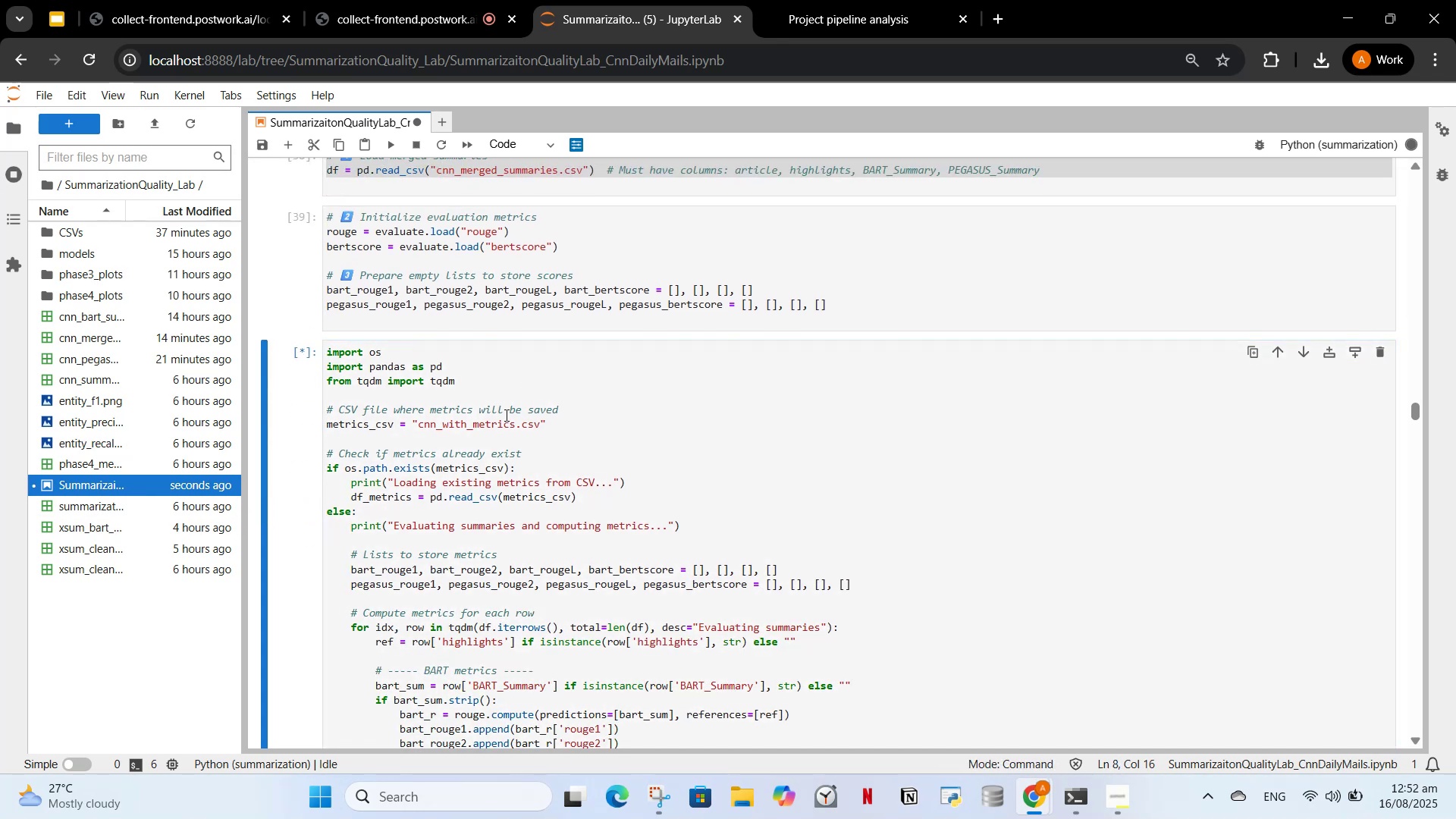 
left_click([506, 415])
 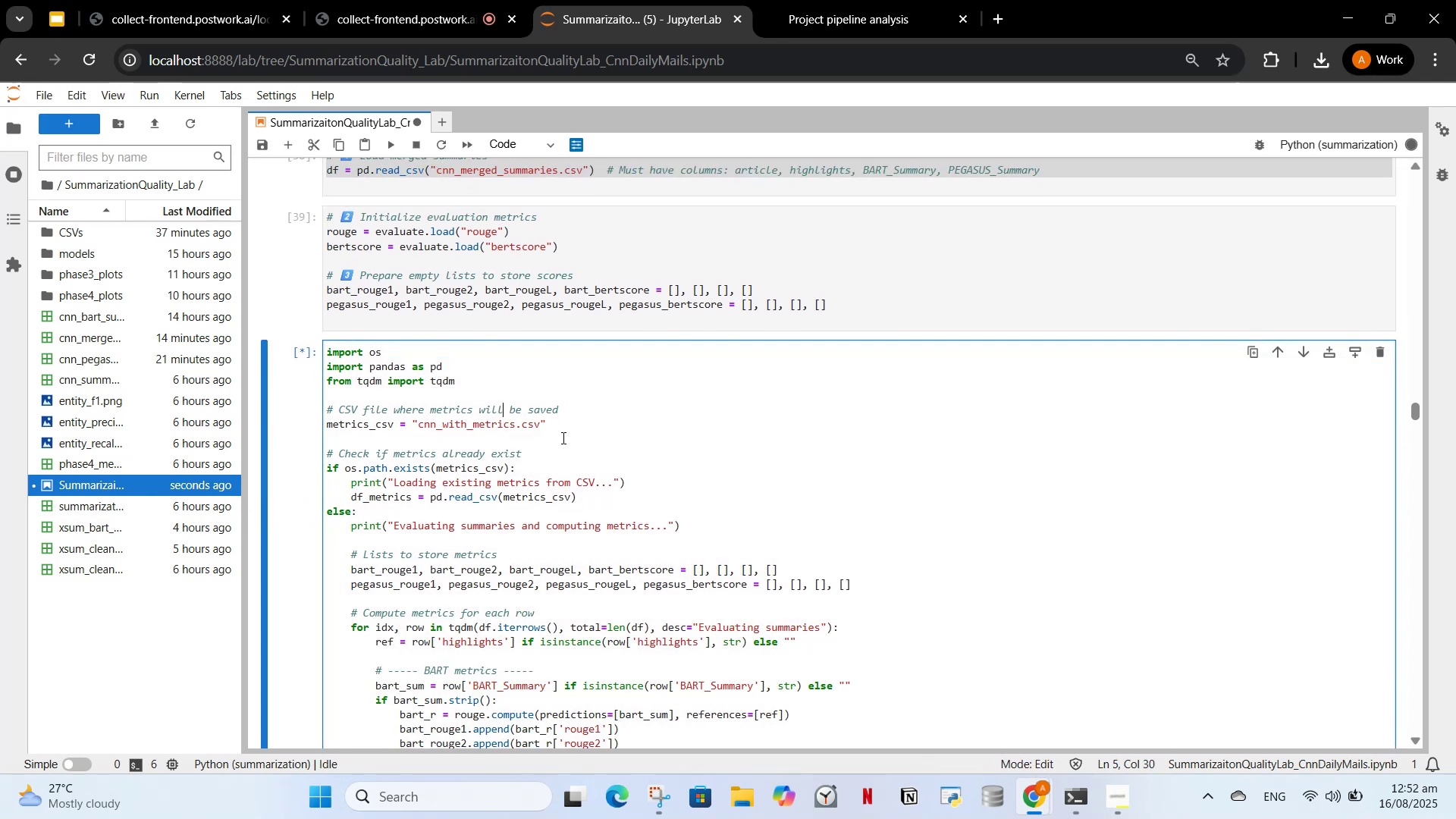 
scroll: coordinate [557, 443], scroll_direction: down, amount: 1.0
 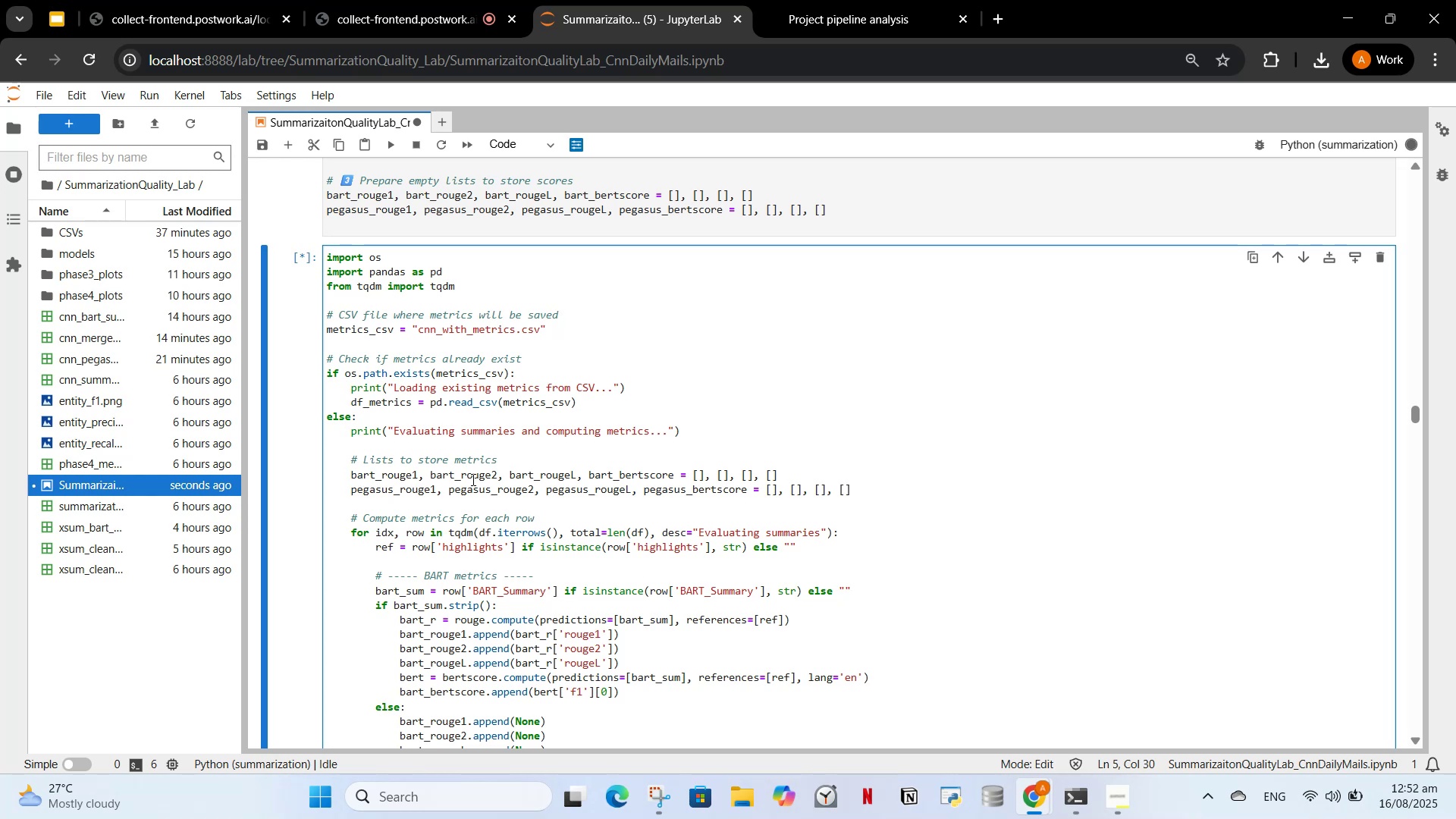 
wait(7.54)
 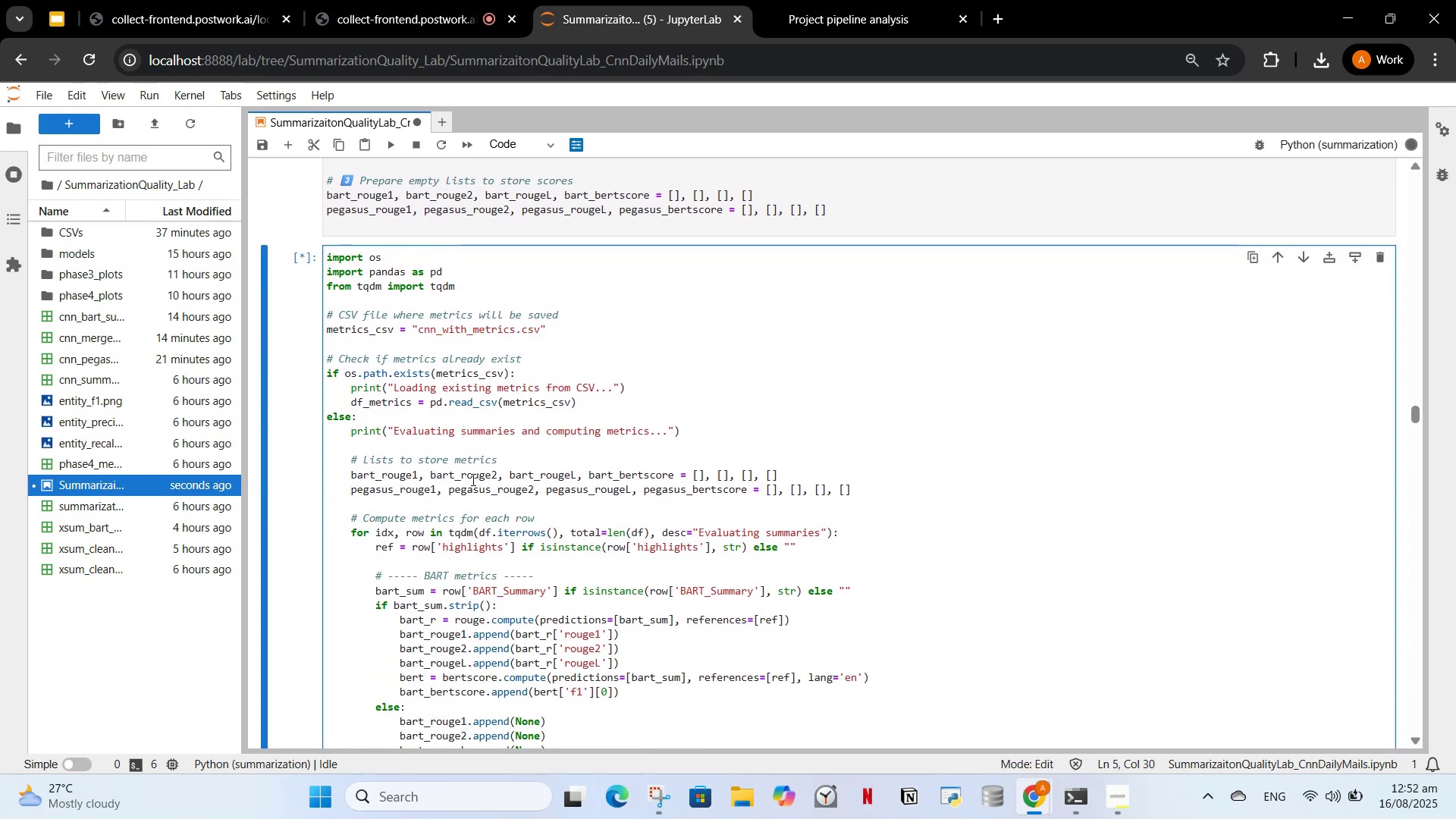 
scroll: coordinate [486, 362], scroll_direction: up, amount: 1.0
 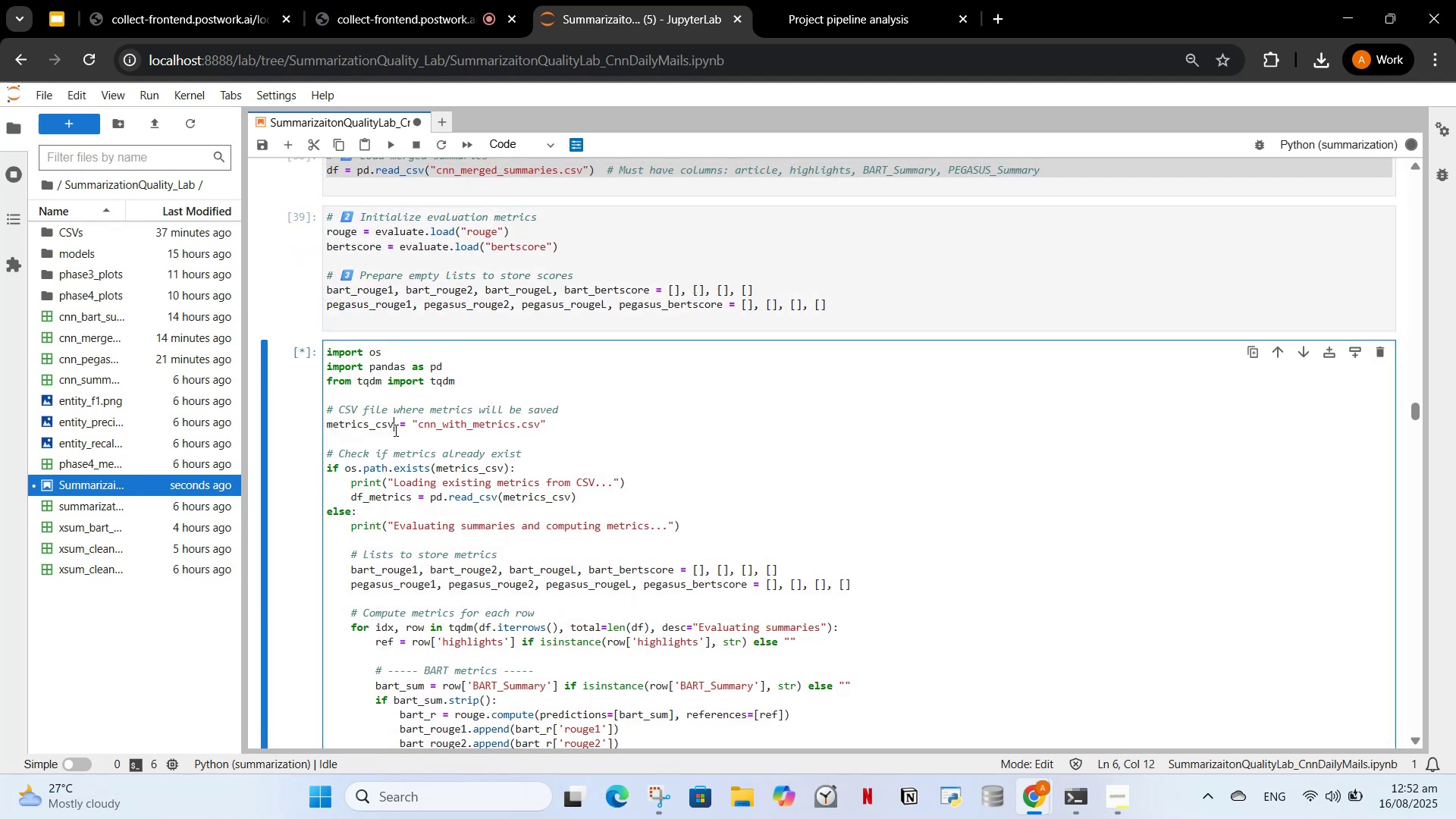 
left_click([458, 268])
 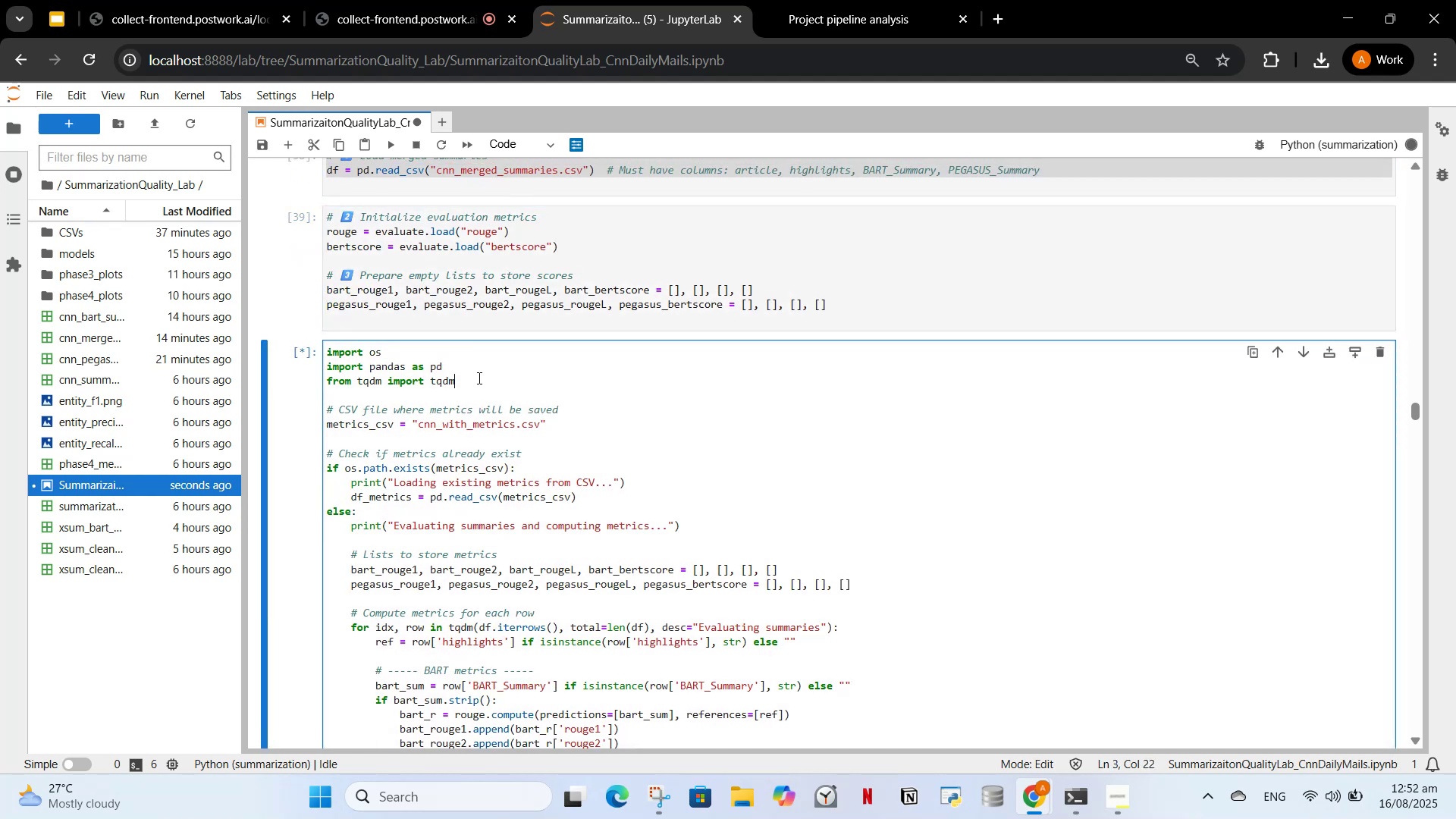 
scroll: coordinate [469, 422], scroll_direction: down, amount: 1.0
 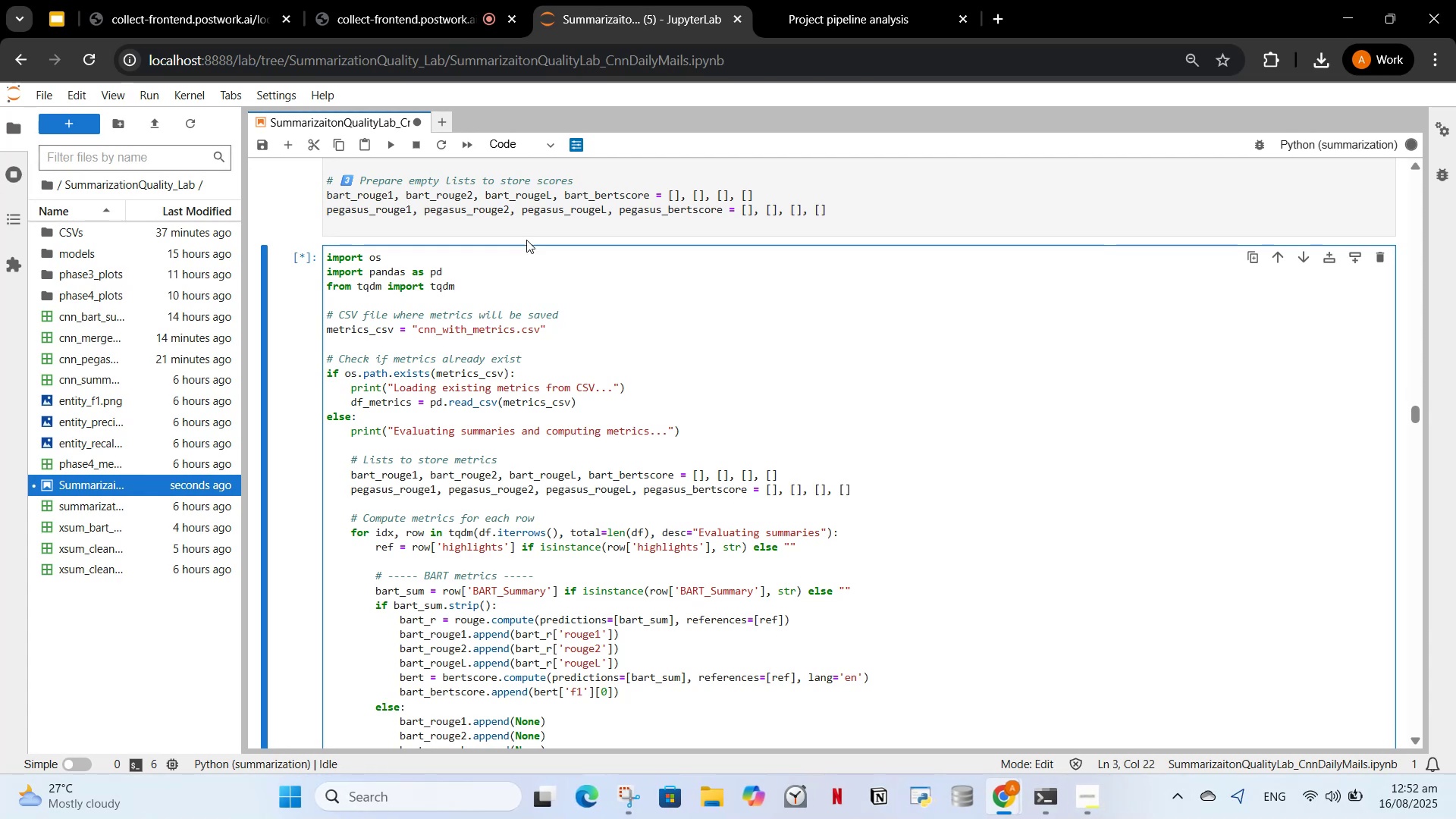 
left_click([528, 237])
 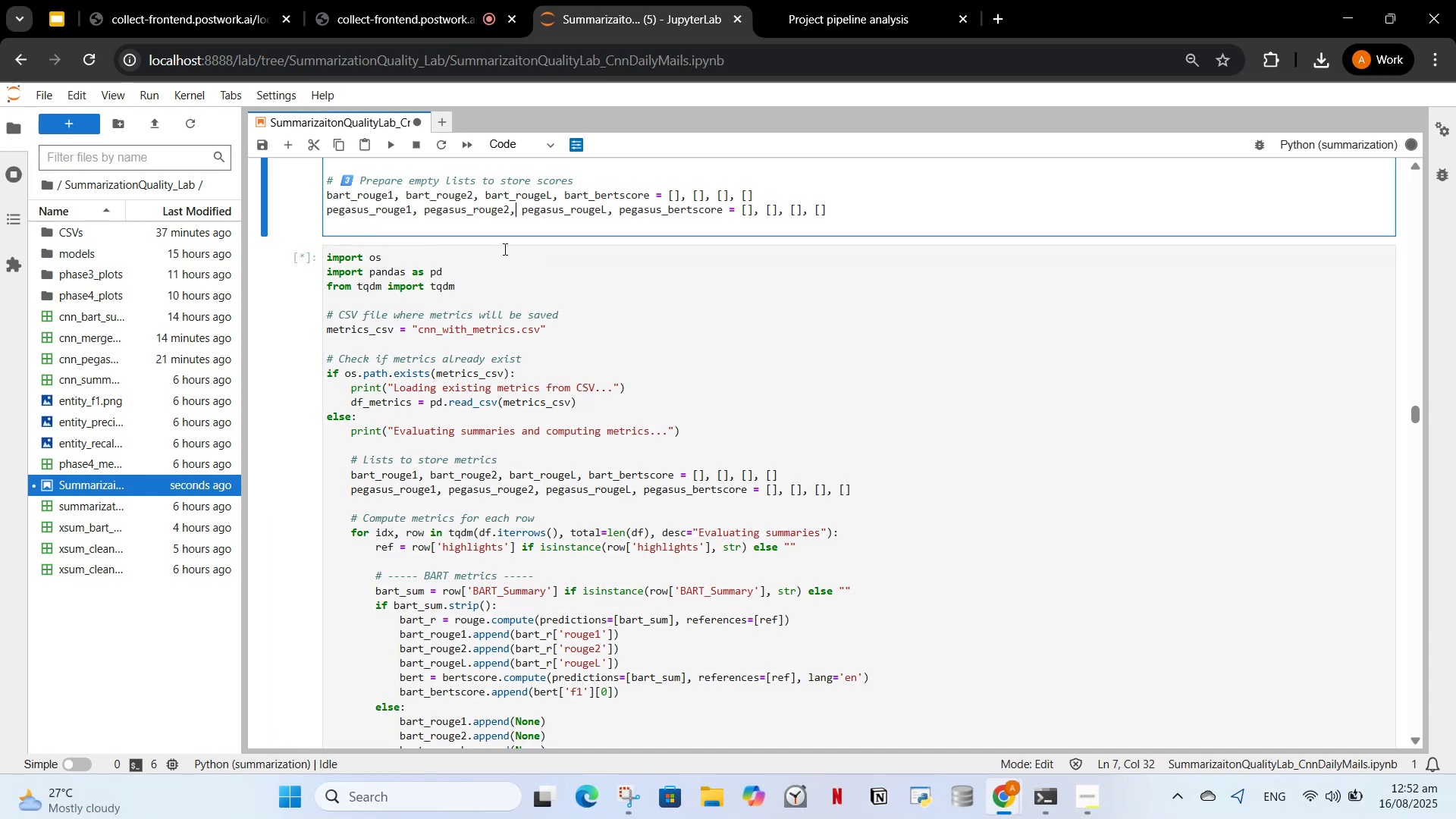 
double_click([494, 318])
 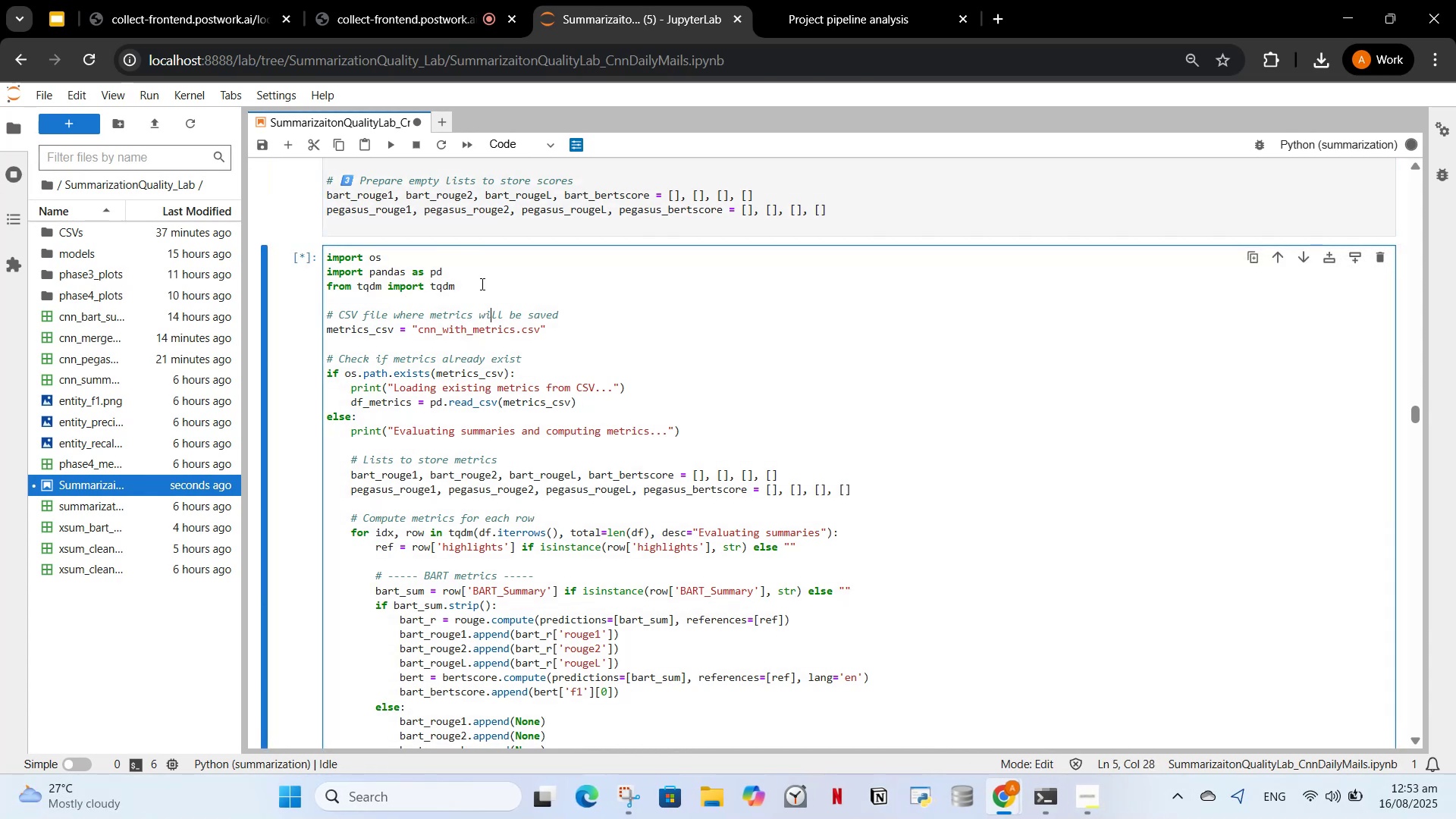 
left_click([481, 284])
 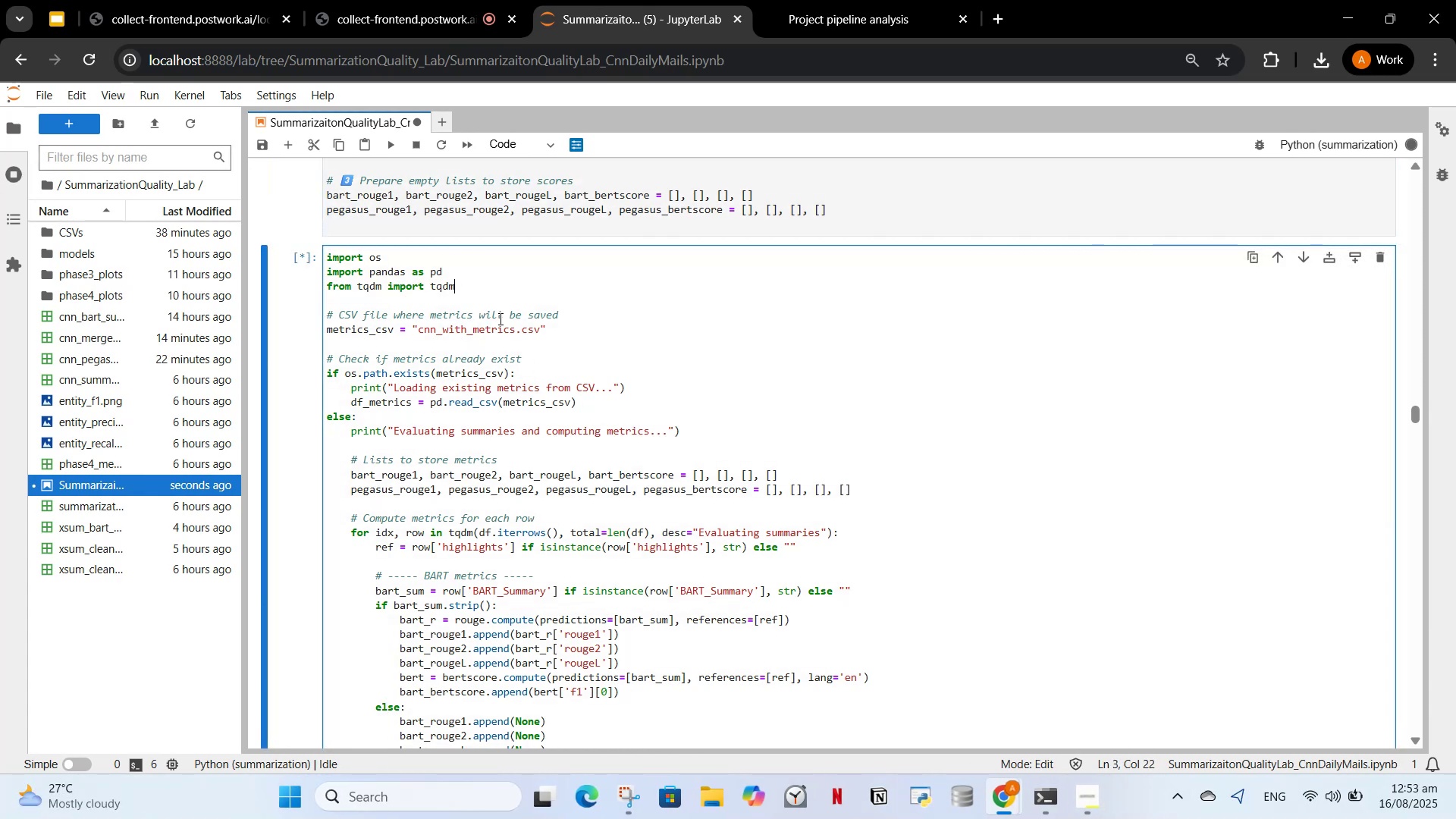 
wait(5.8)
 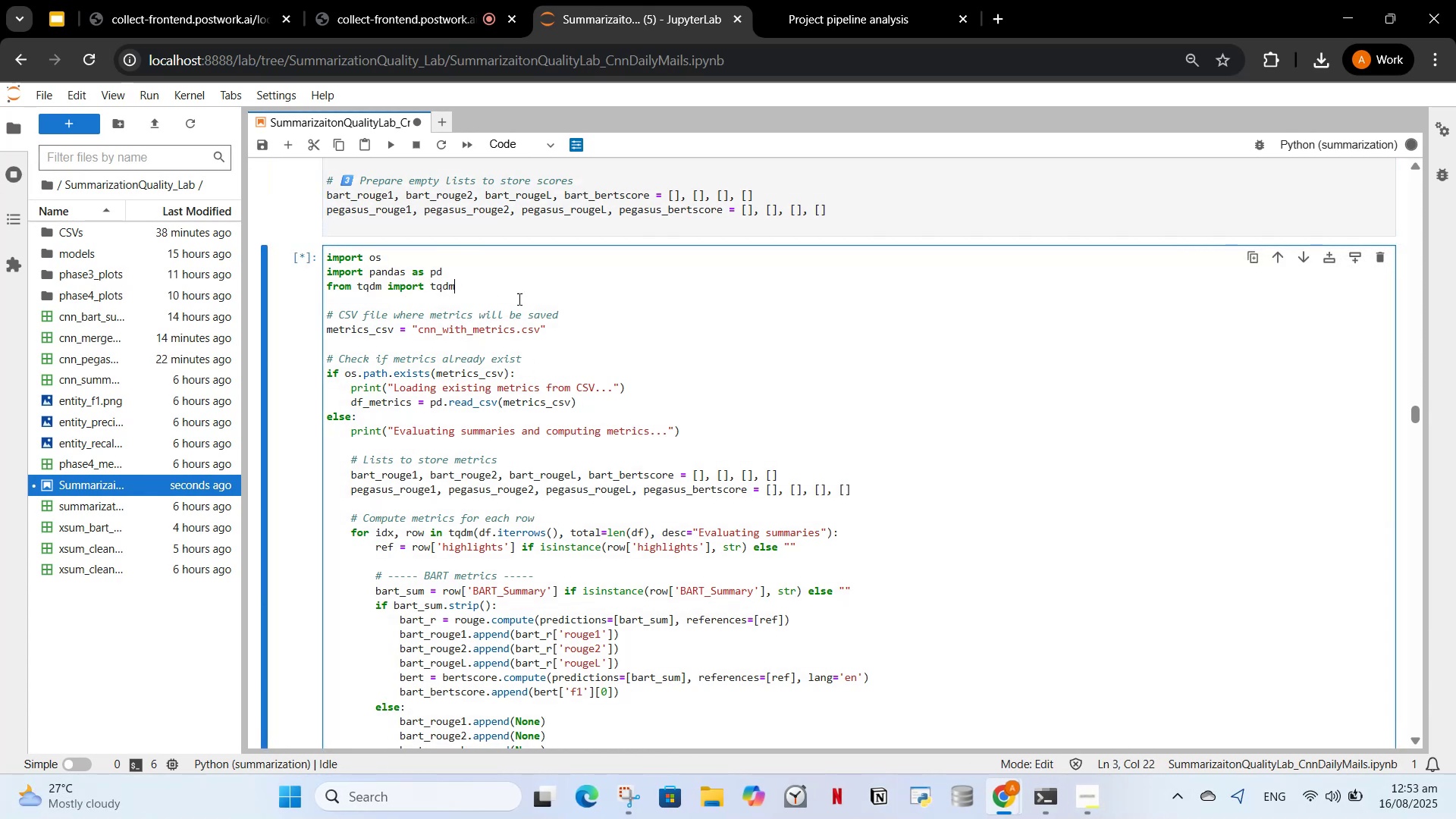 
left_click_drag(start_coordinate=[325, 313], to_coordinate=[686, 680])
 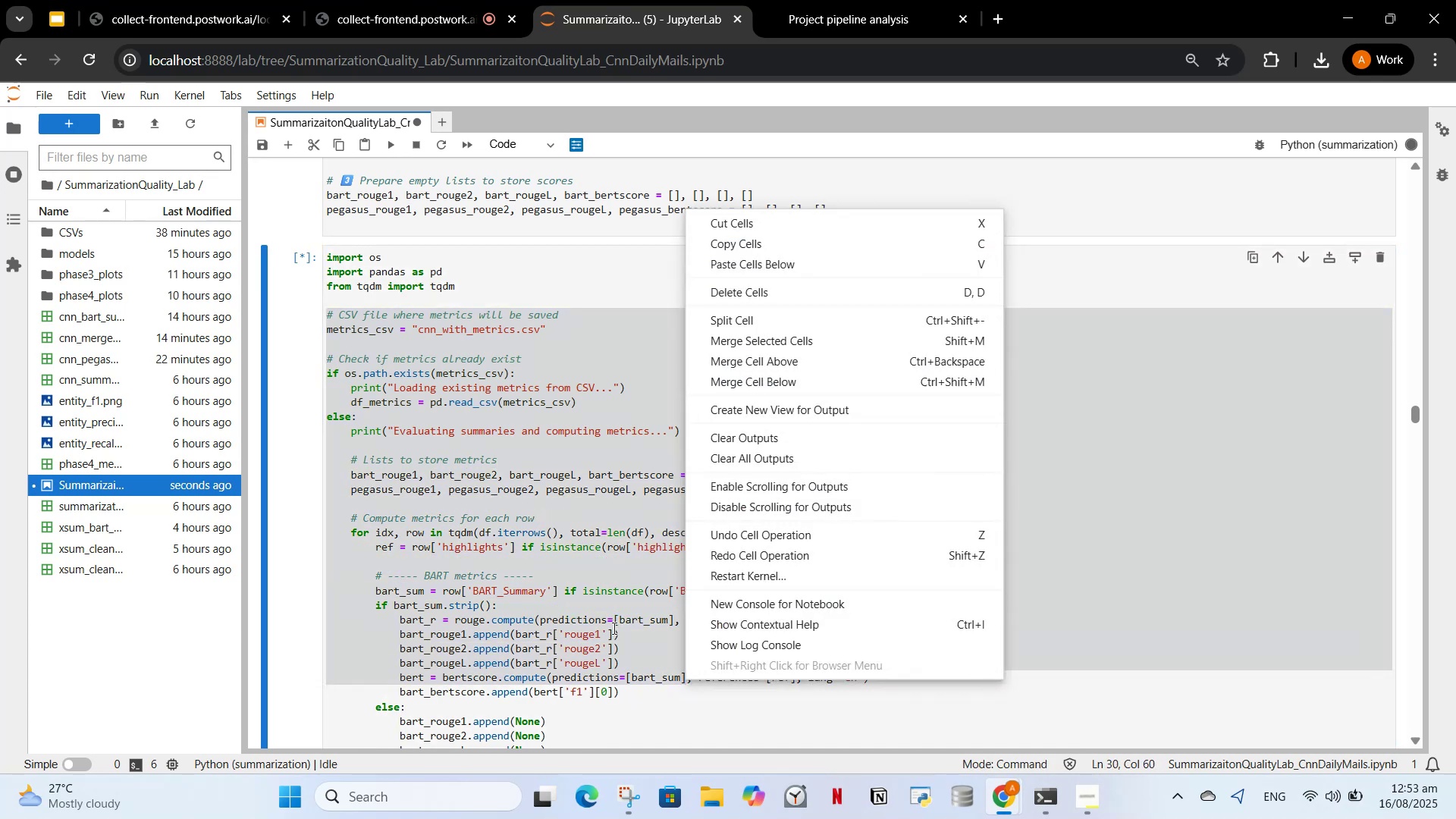 
left_click([613, 626])
 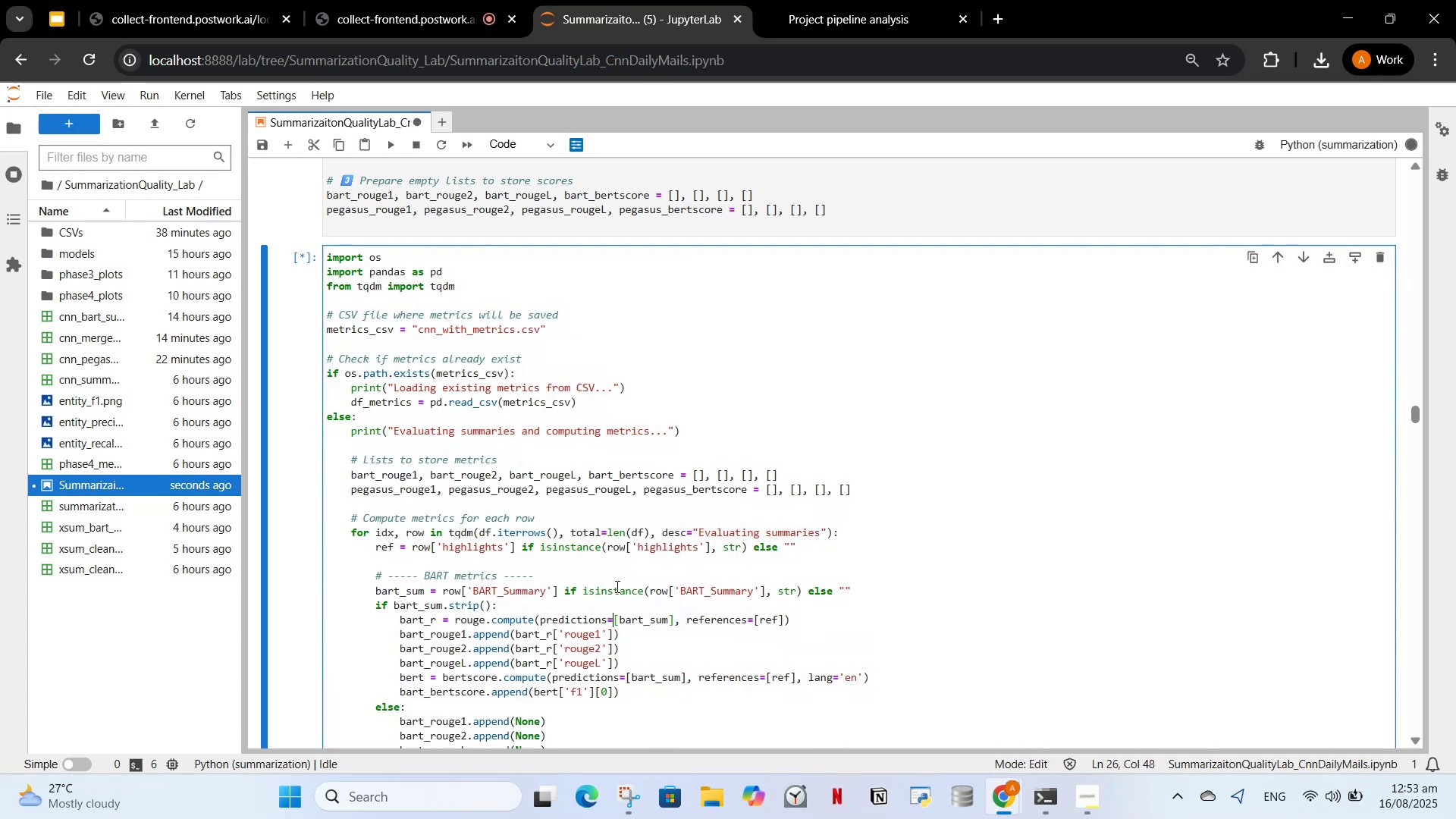 
scroll: coordinate [434, 595], scroll_direction: down, amount: 5.0
 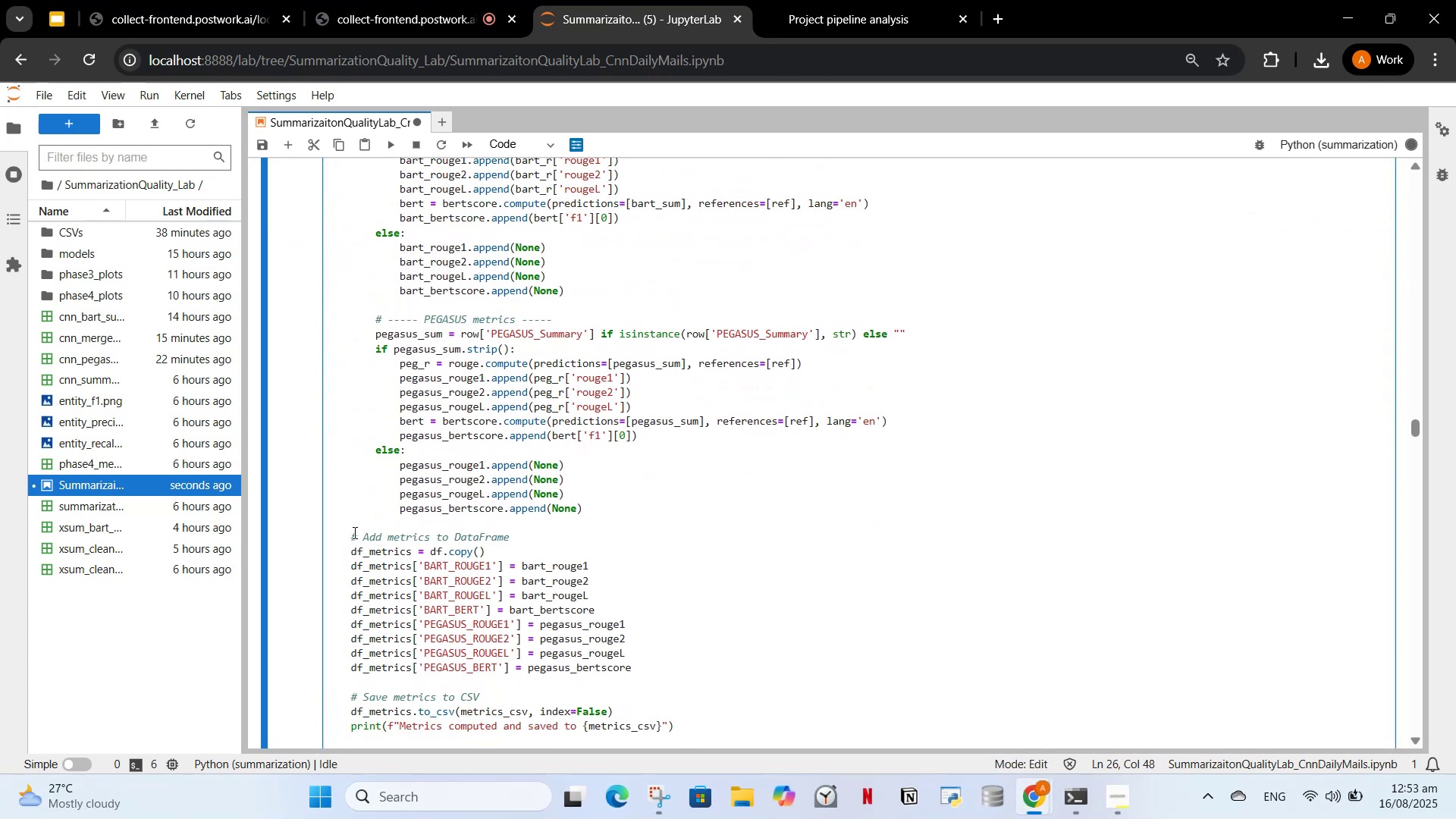 
left_click_drag(start_coordinate=[350, 529], to_coordinate=[633, 714])
 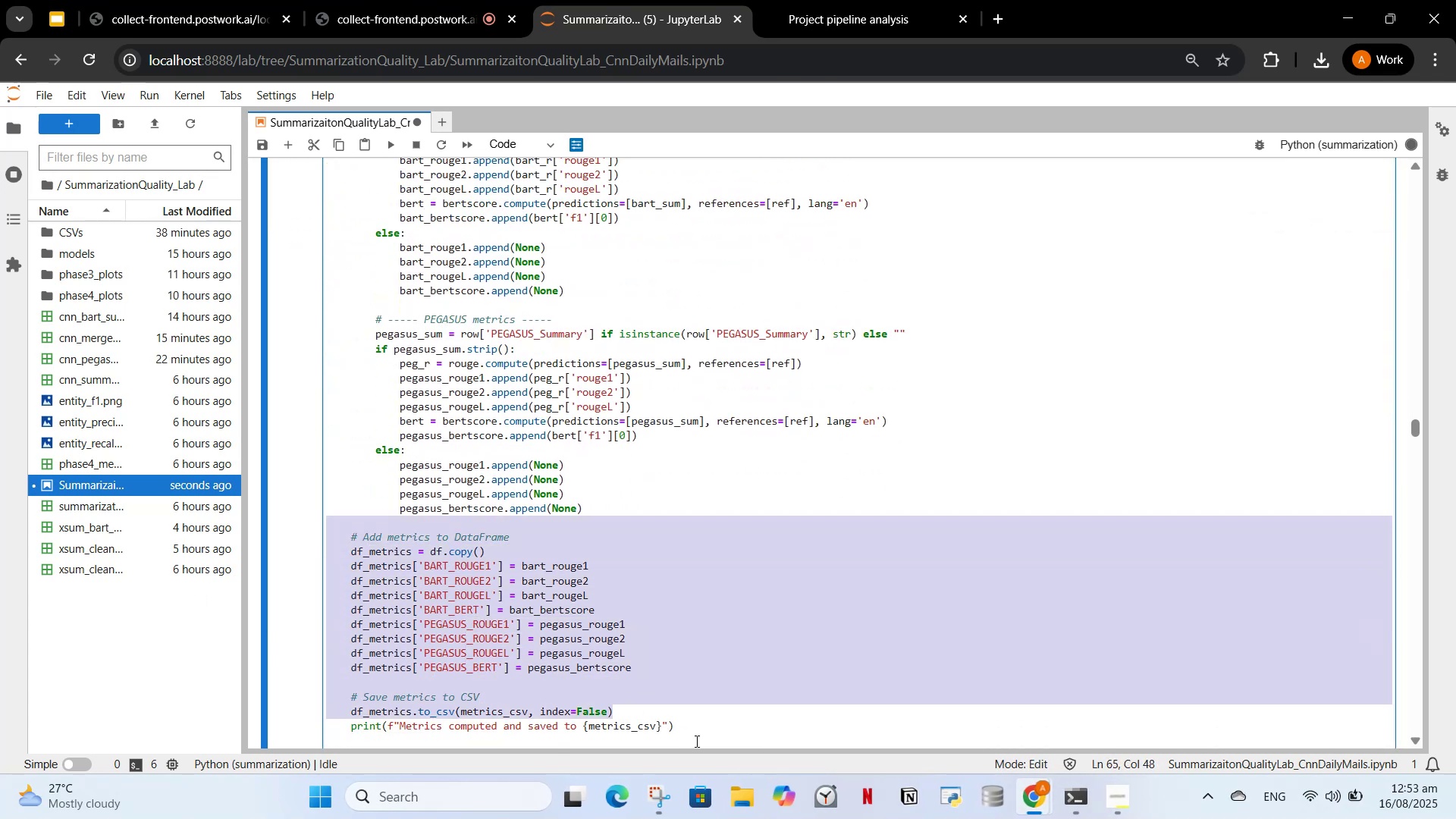 
left_click_drag(start_coordinate=[695, 736], to_coordinate=[332, 522])
 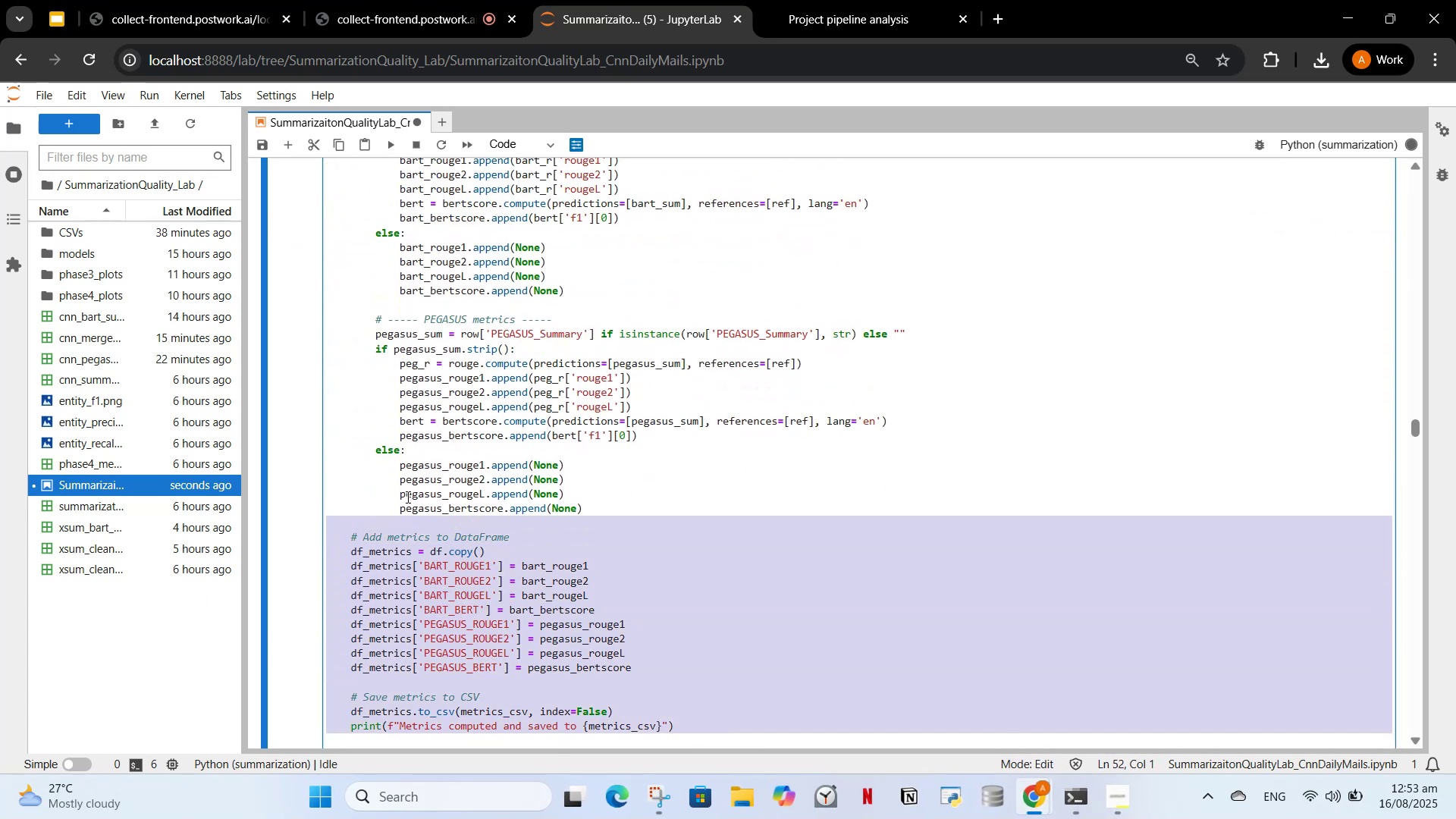 
left_click([413, 498])
 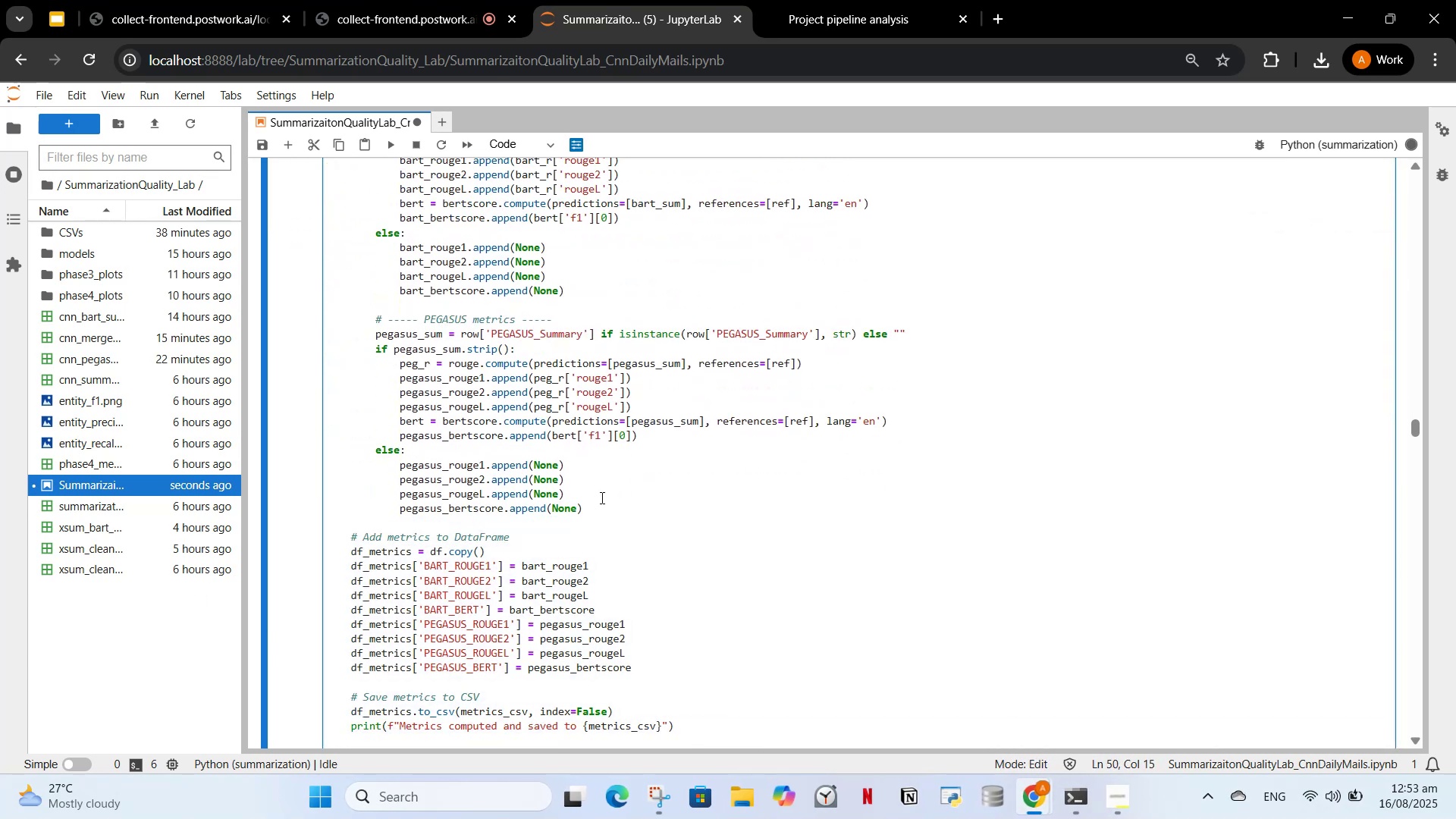 
left_click_drag(start_coordinate=[601, 511], to_coordinate=[331, 169])
 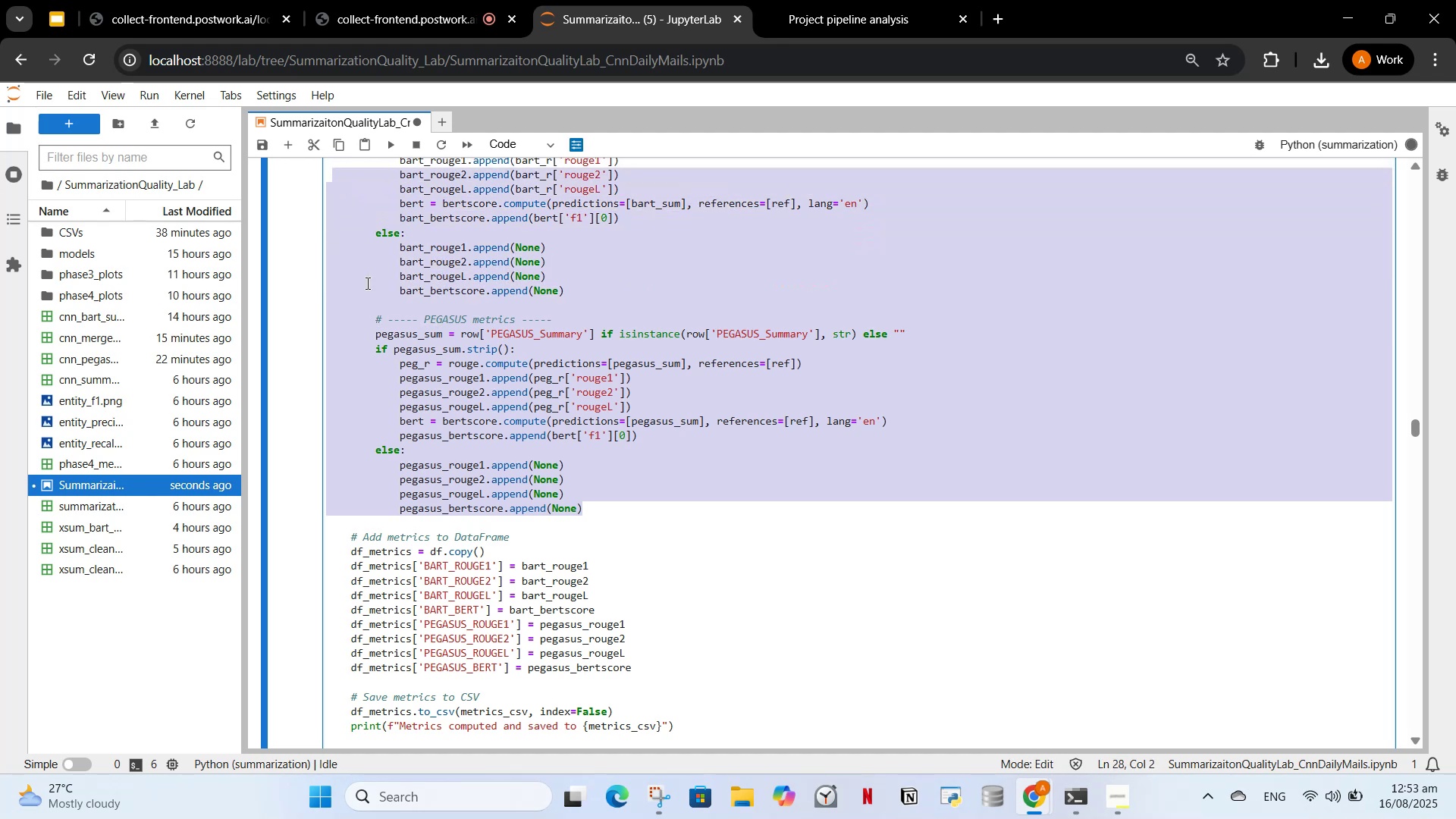 
scroll: coordinate [367, 297], scroll_direction: up, amount: 6.0
 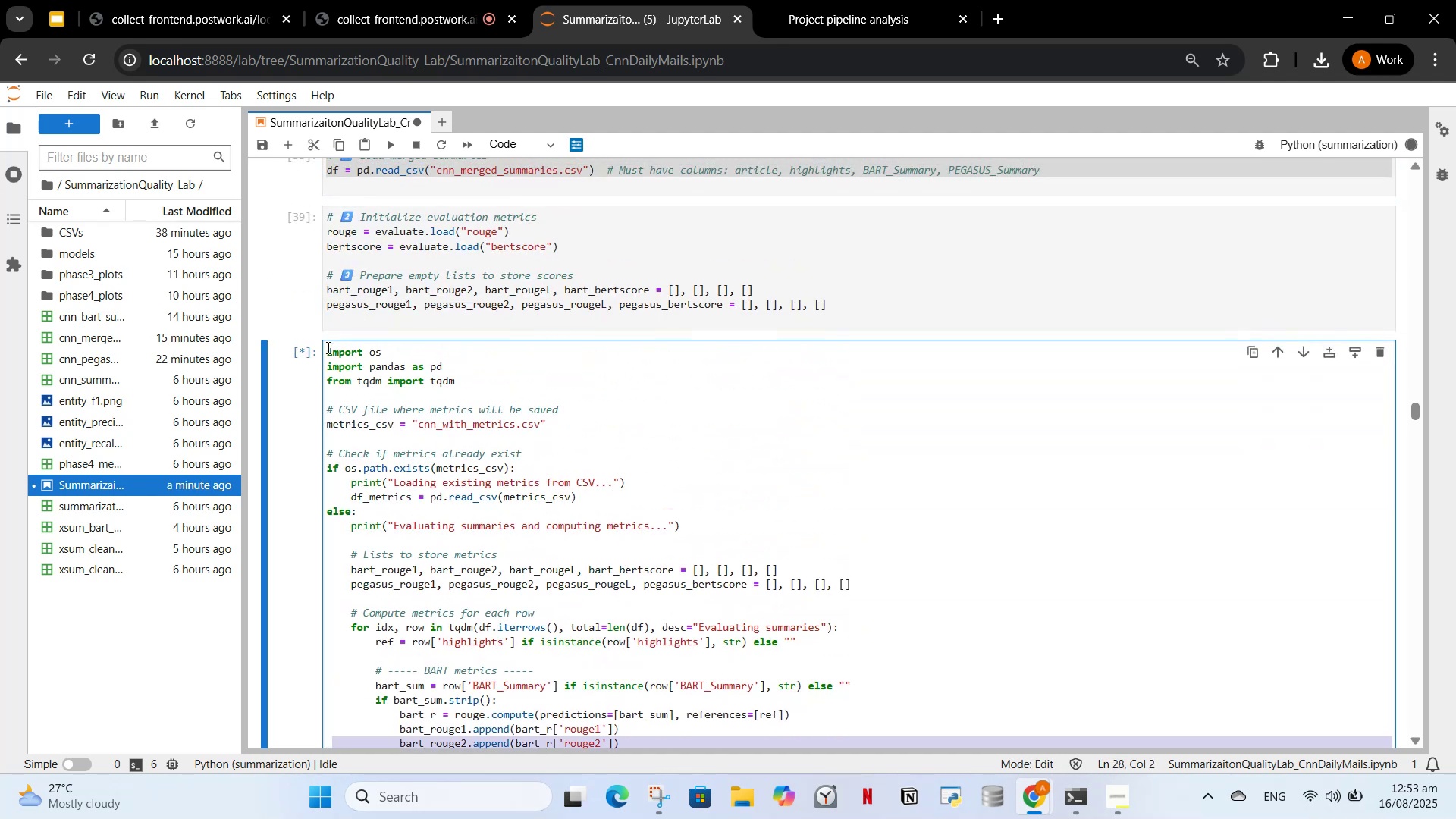 
left_click([321, 347])
 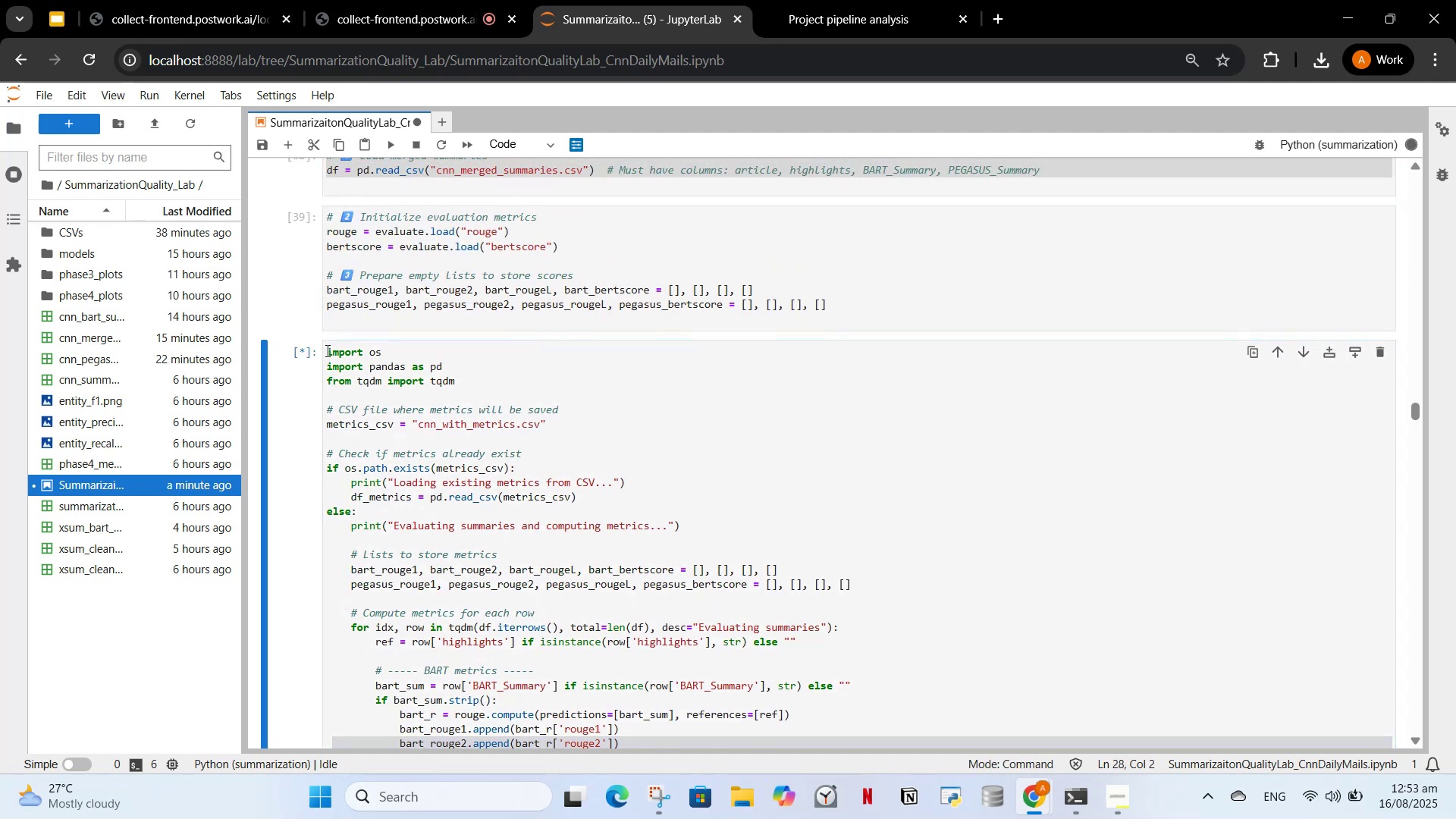 
left_click_drag(start_coordinate=[326, 350], to_coordinate=[656, 739])
 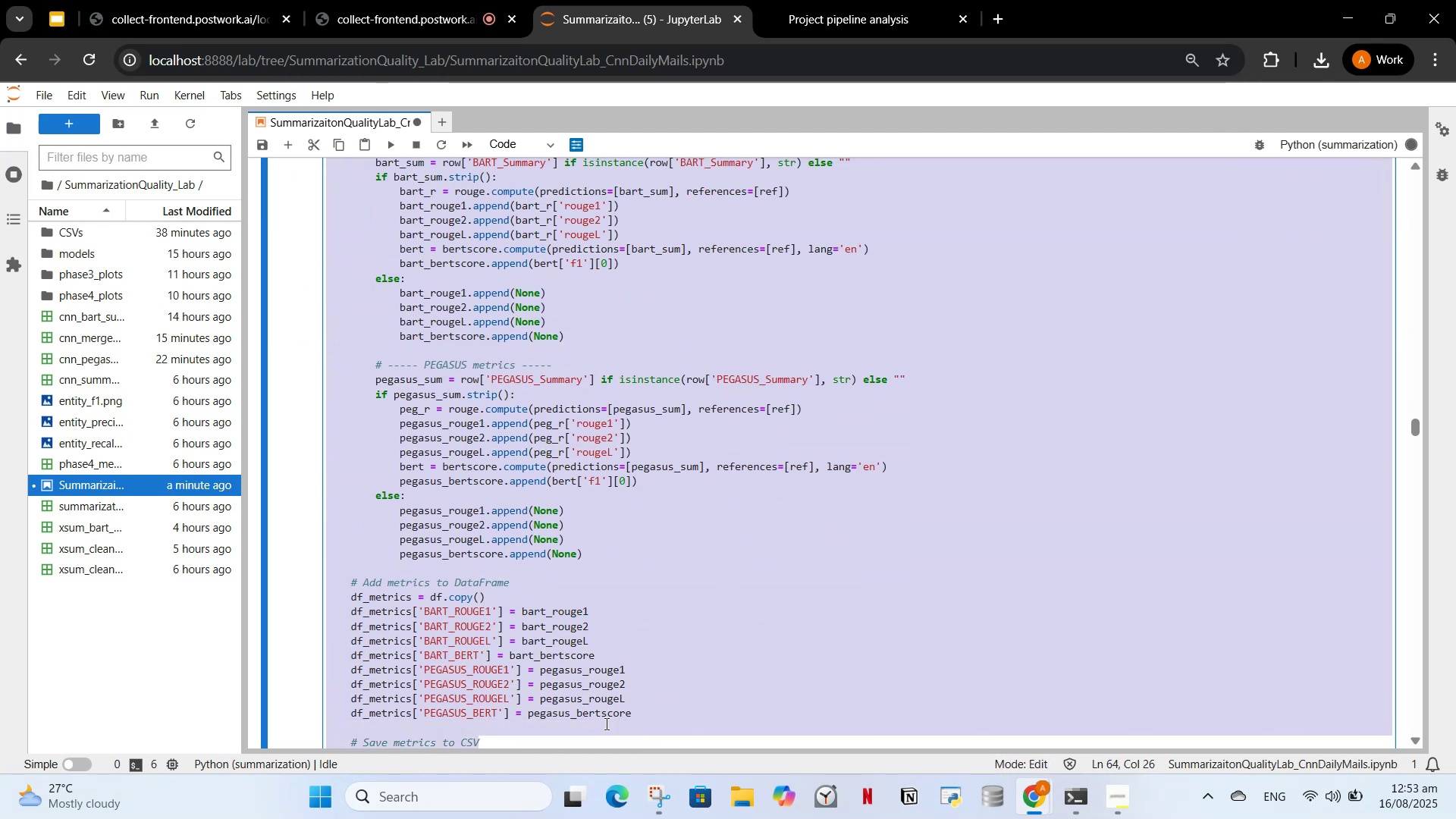 
scroll: coordinate [545, 656], scroll_direction: down, amount: 1.0
 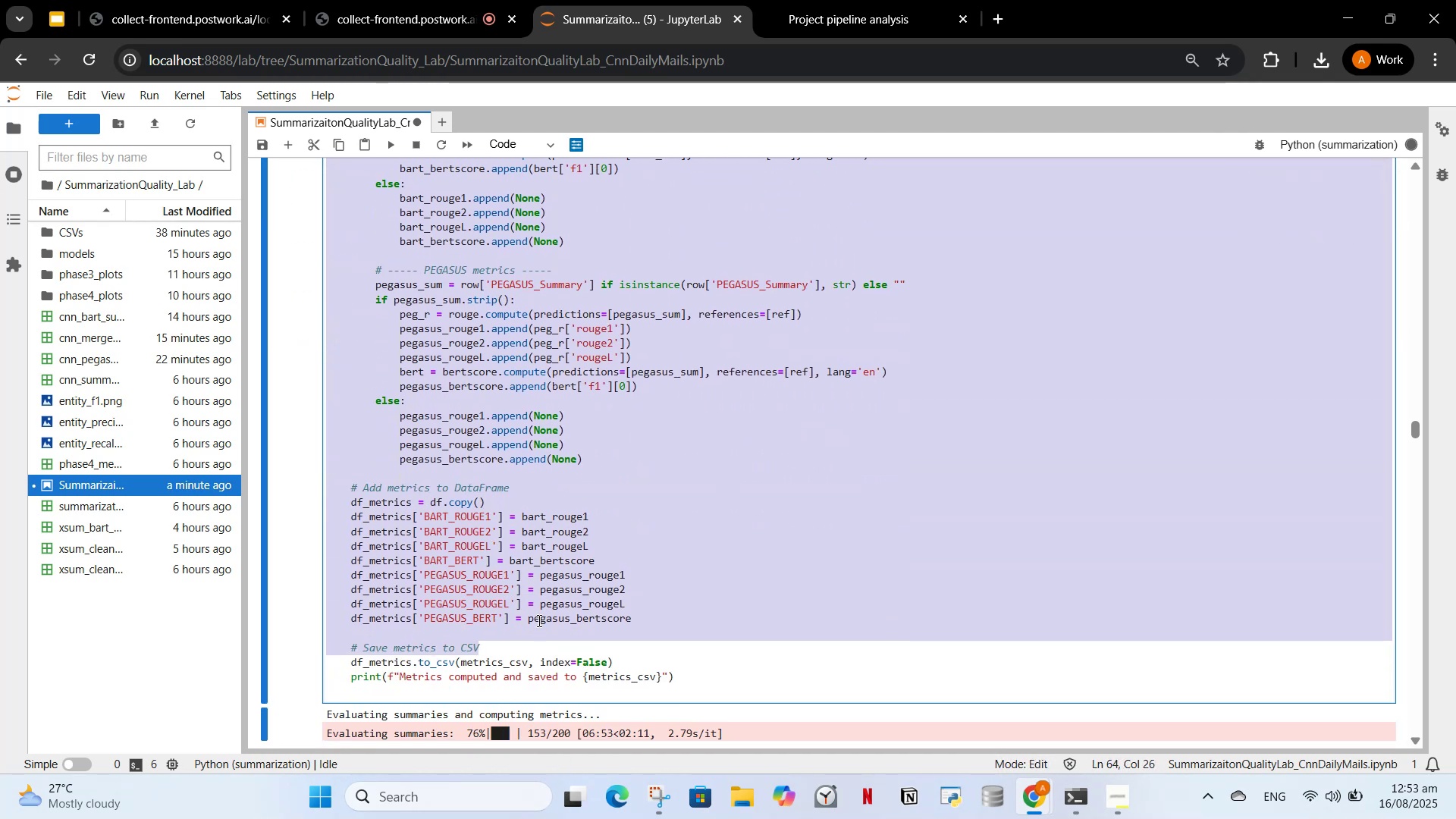 
left_click([573, 483])
 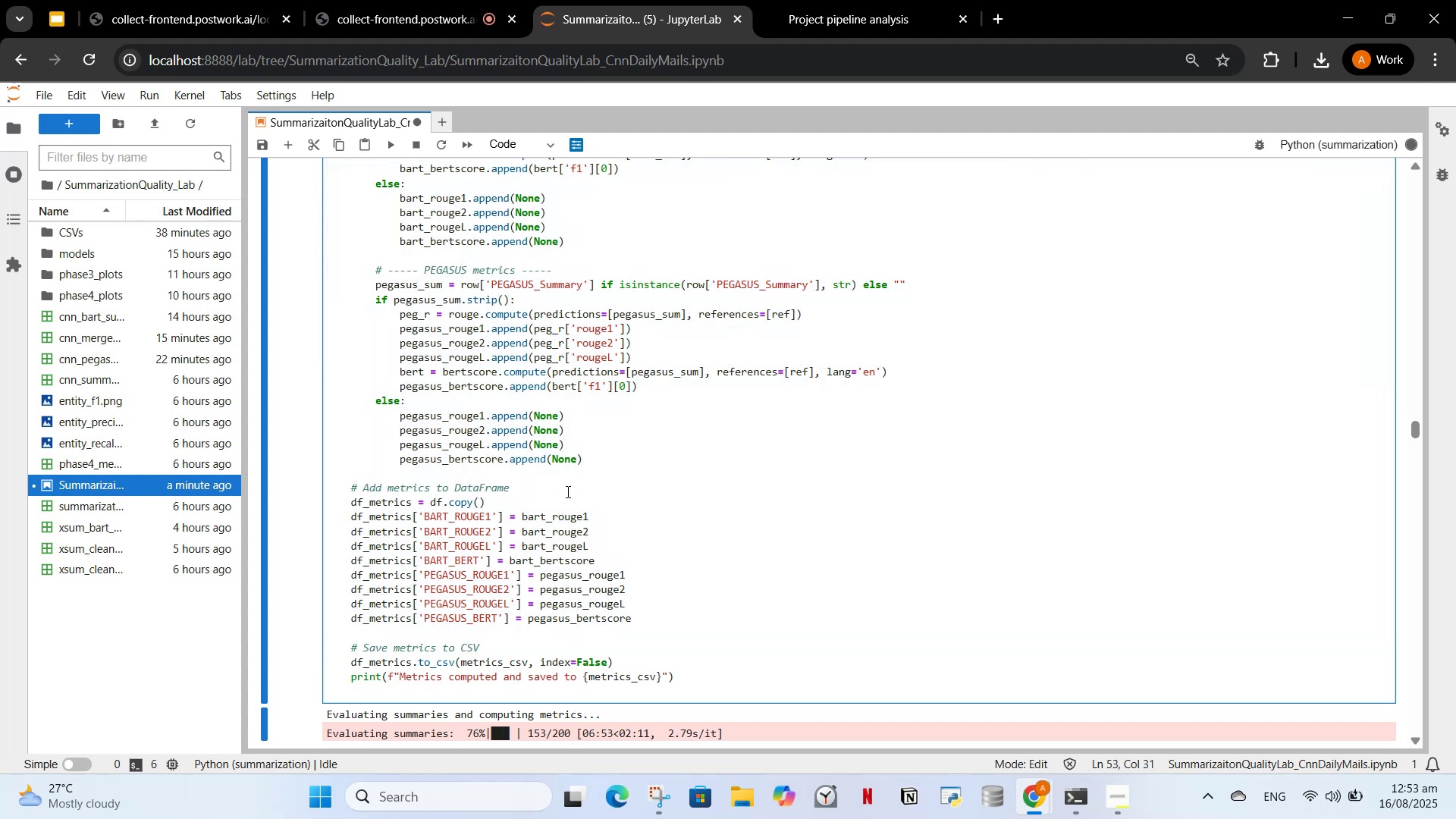 
scroll: coordinate [554, 526], scroll_direction: down, amount: 6.0
 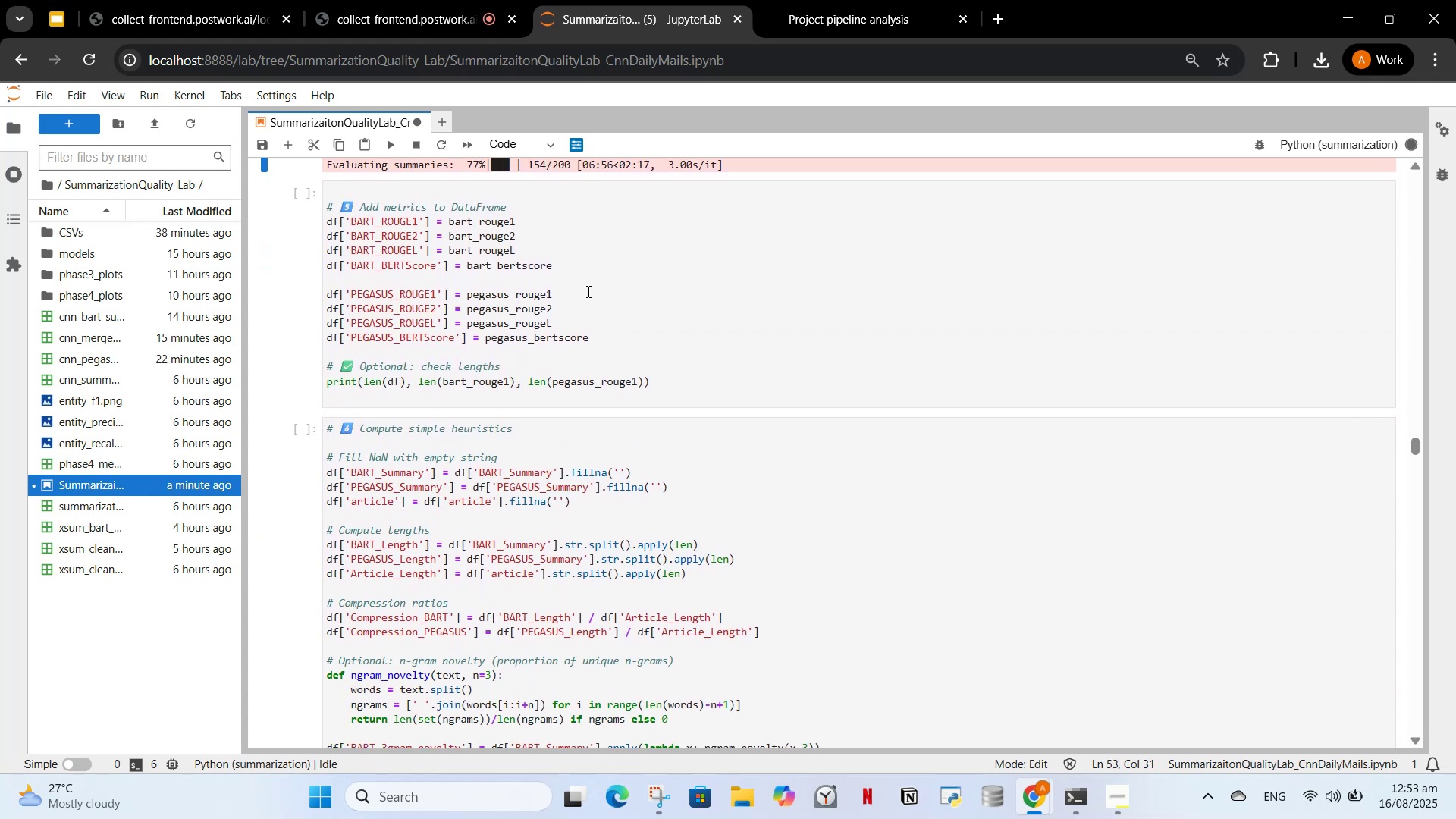 
left_click([587, 292])
 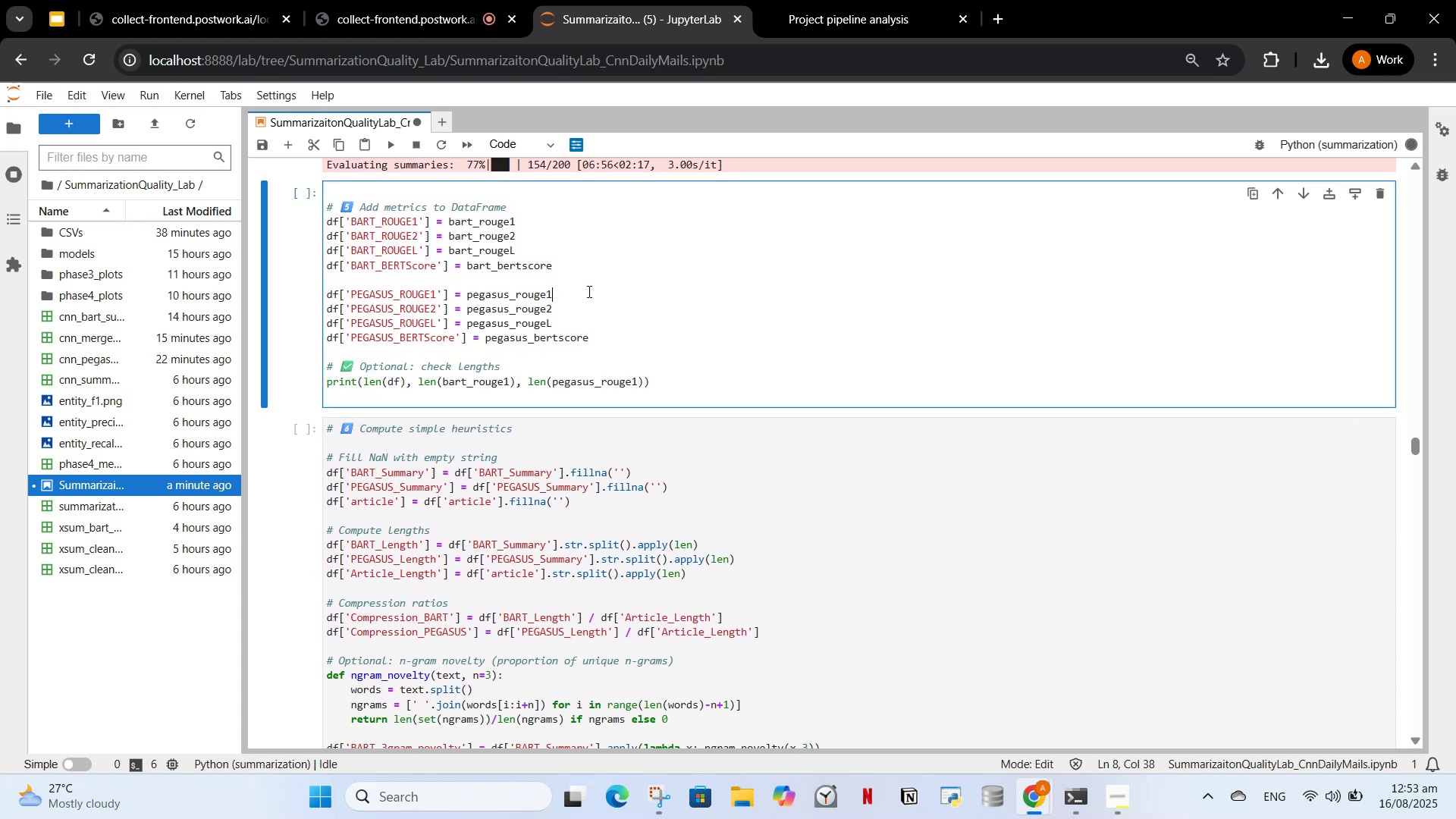 
scroll: coordinate [573, 311], scroll_direction: none, amount: 0.0
 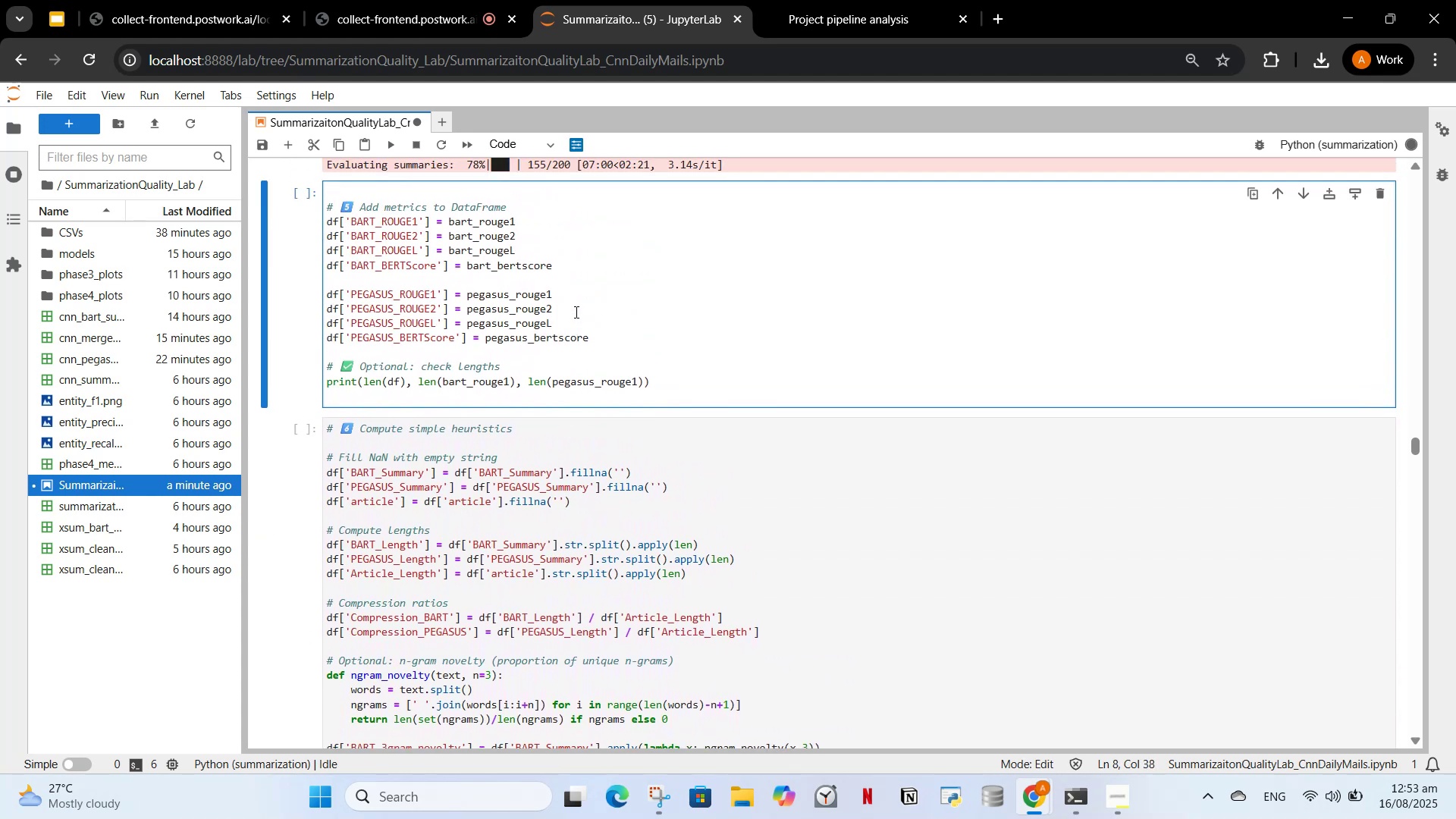 
scroll: coordinate [595, 350], scroll_direction: up, amount: 12.0
 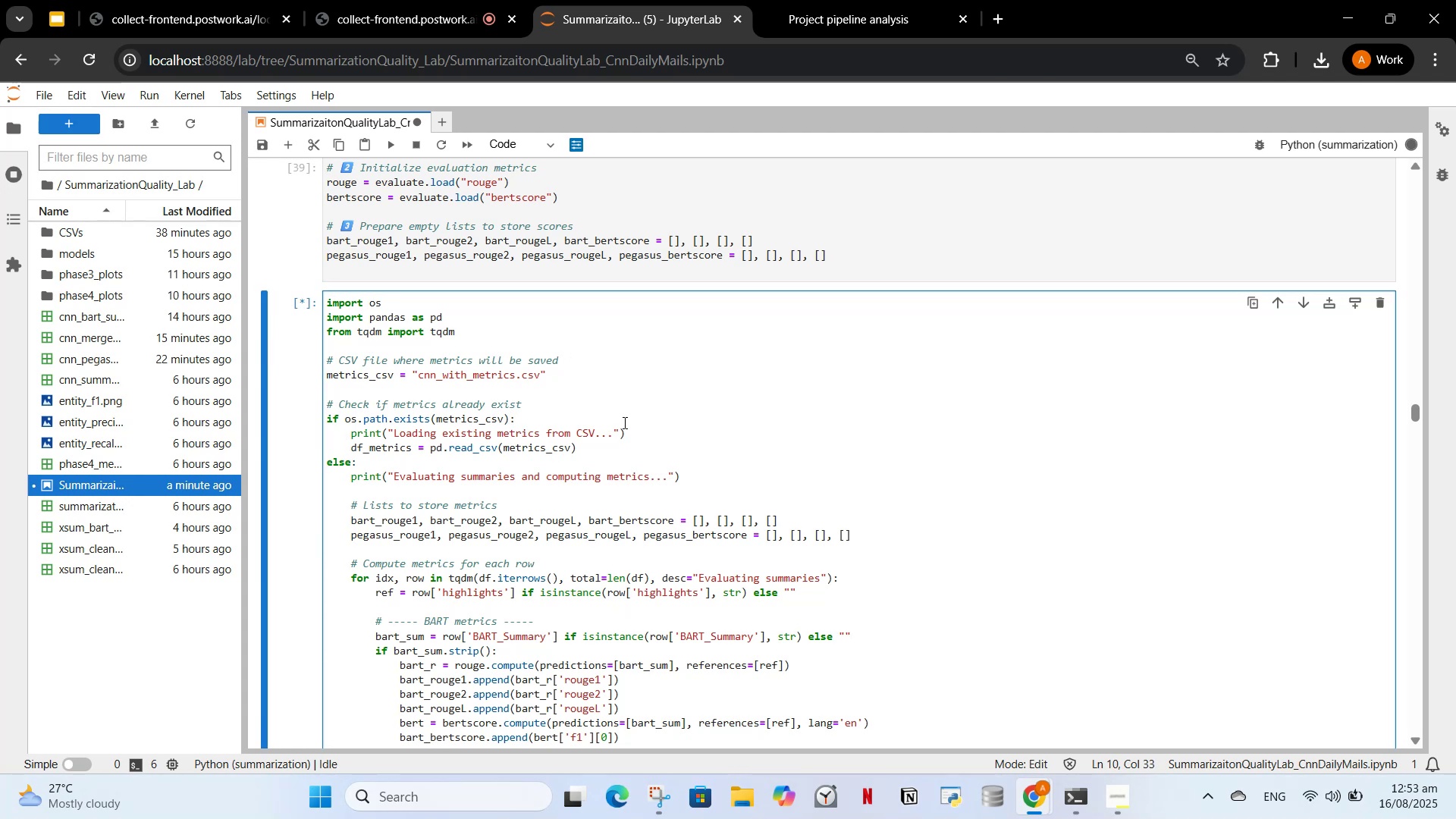 
left_click([712, 305])
 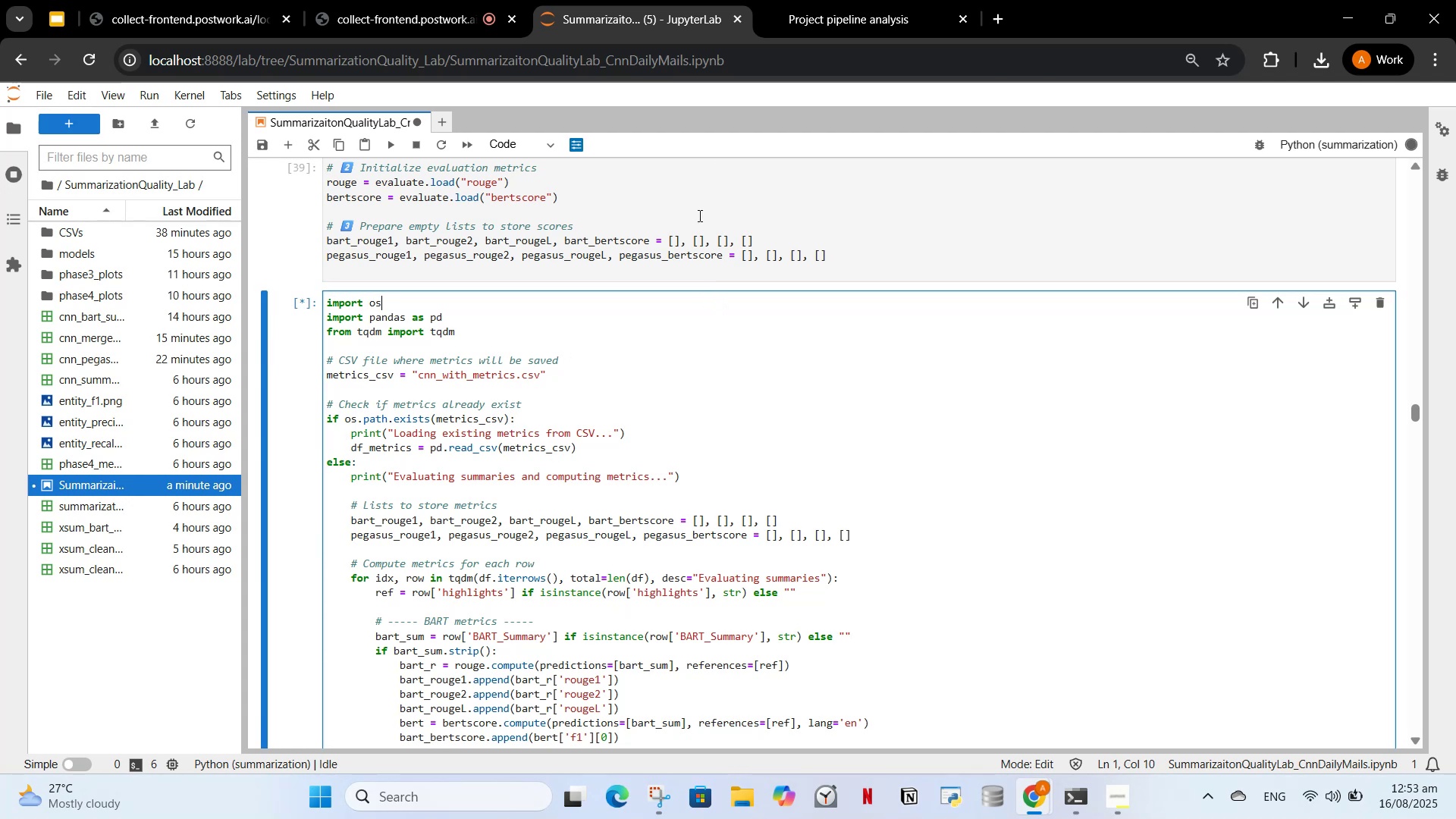 
left_click([698, 215])
 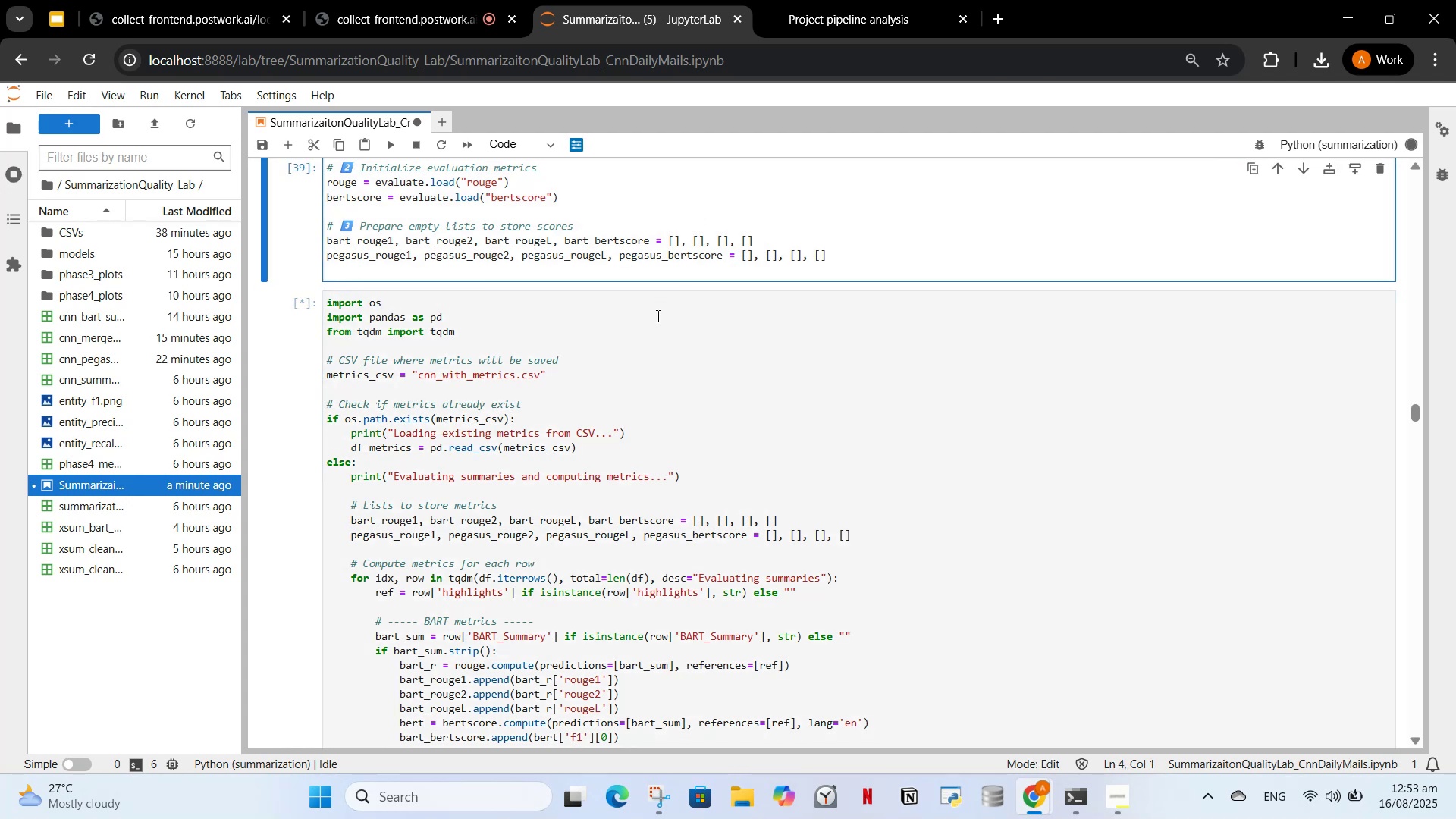 
left_click_drag(start_coordinate=[665, 329], to_coordinate=[648, 329])
 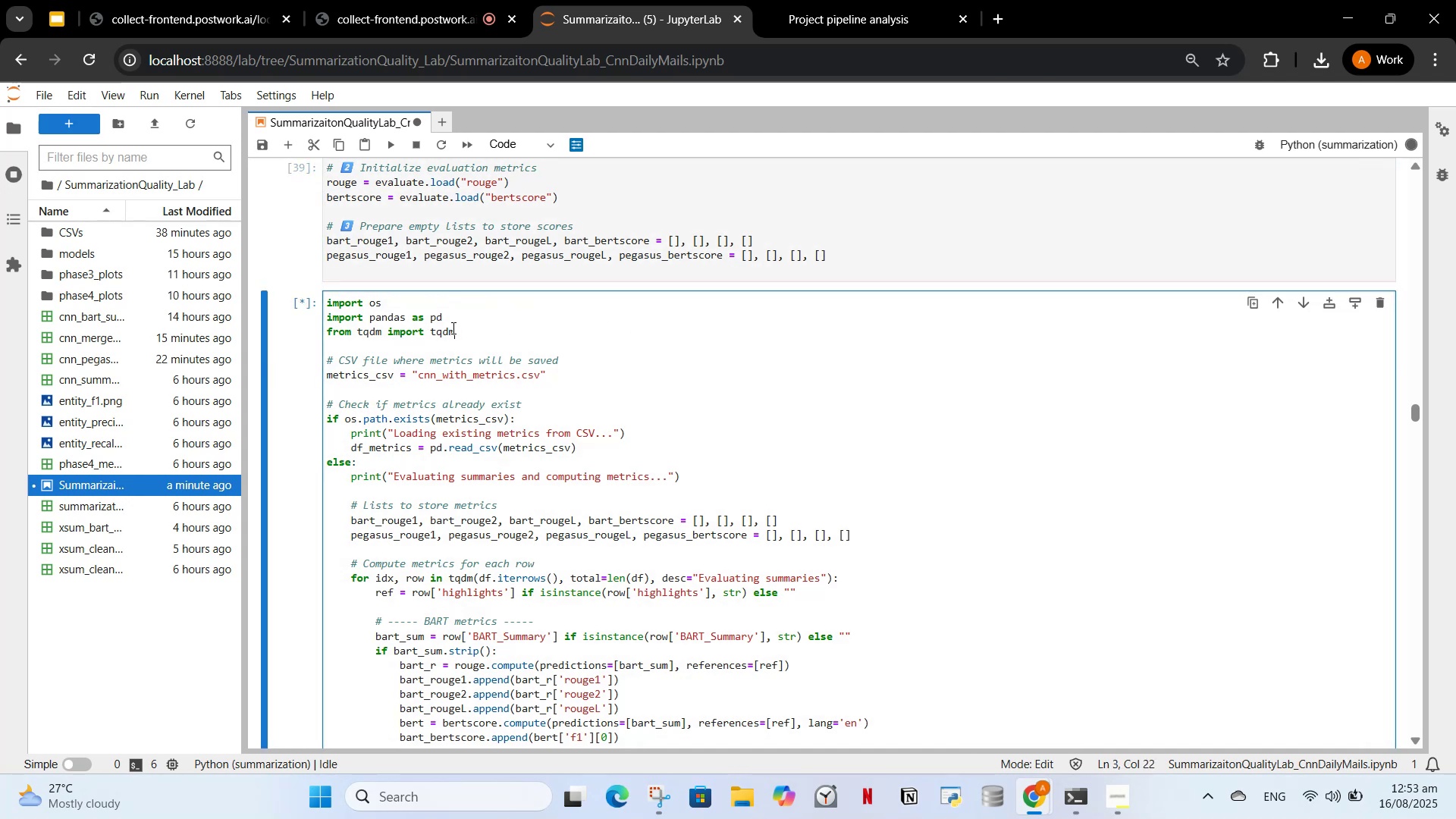 
left_click_drag(start_coordinate=[469, 331], to_coordinate=[326, 295])
 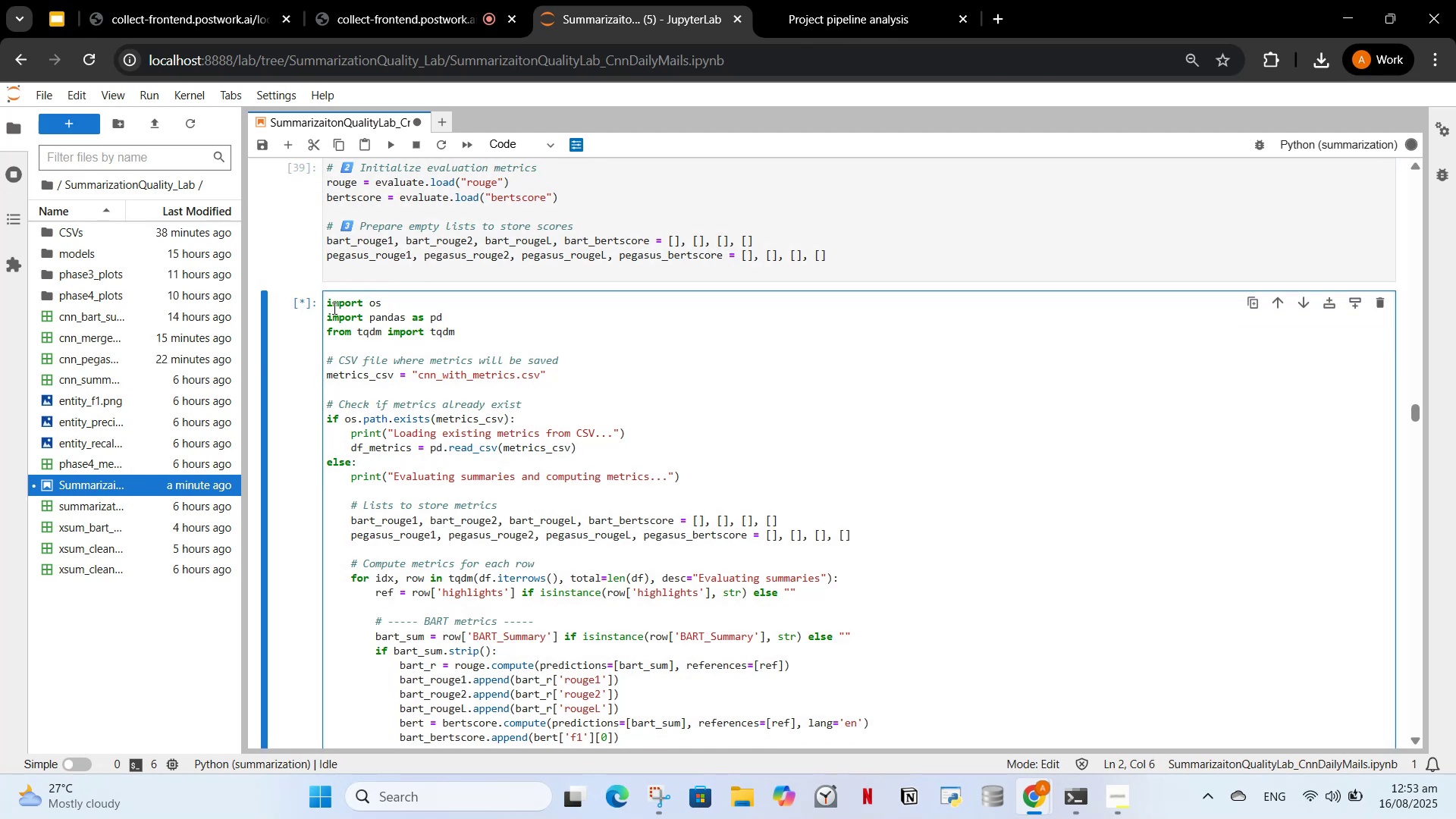 
left_click_drag(start_coordinate=[328, 304], to_coordinate=[604, 350])
 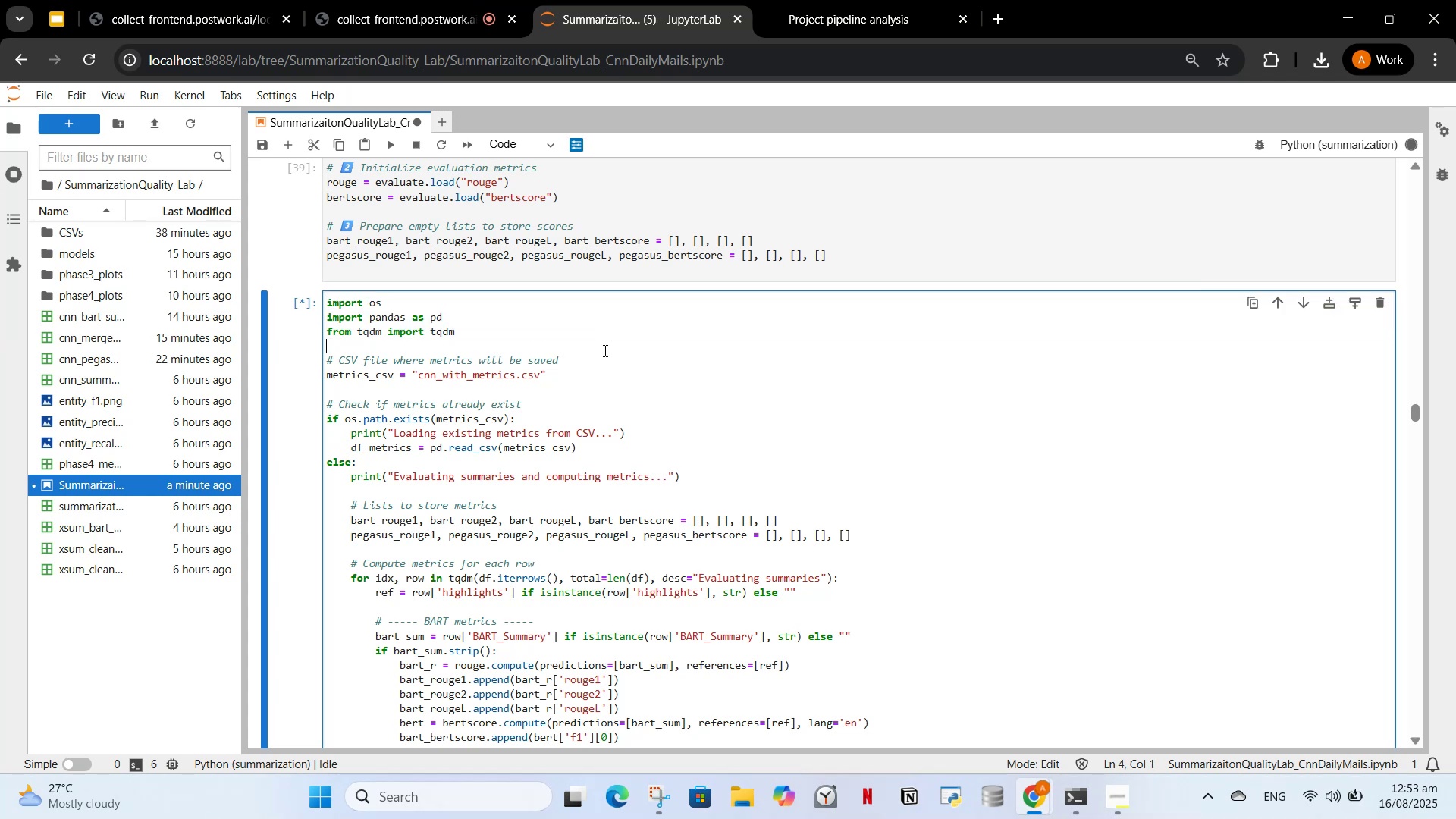 
left_click([604, 350])
 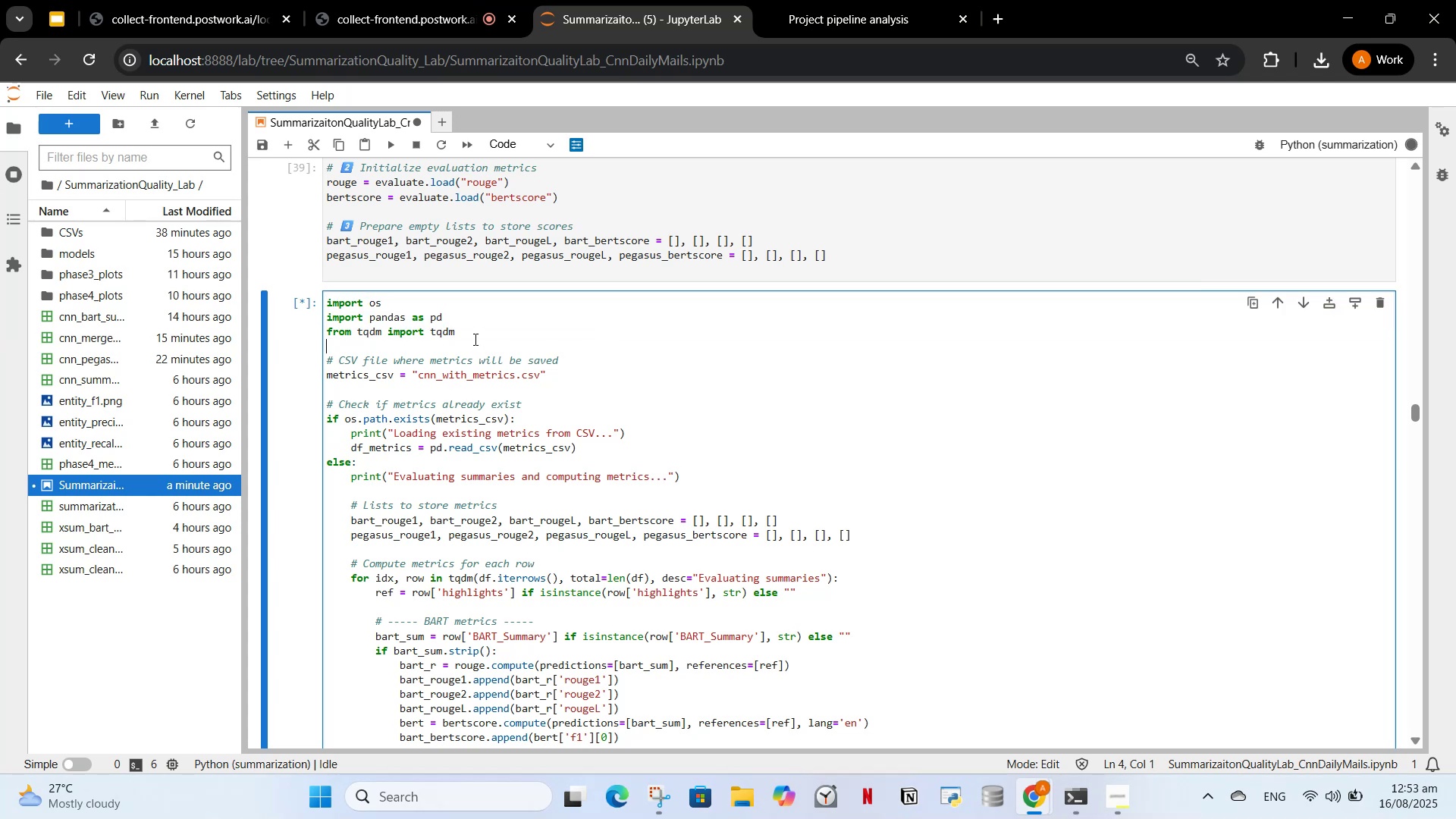 
left_click_drag(start_coordinate=[471, 335], to_coordinate=[291, 295])
 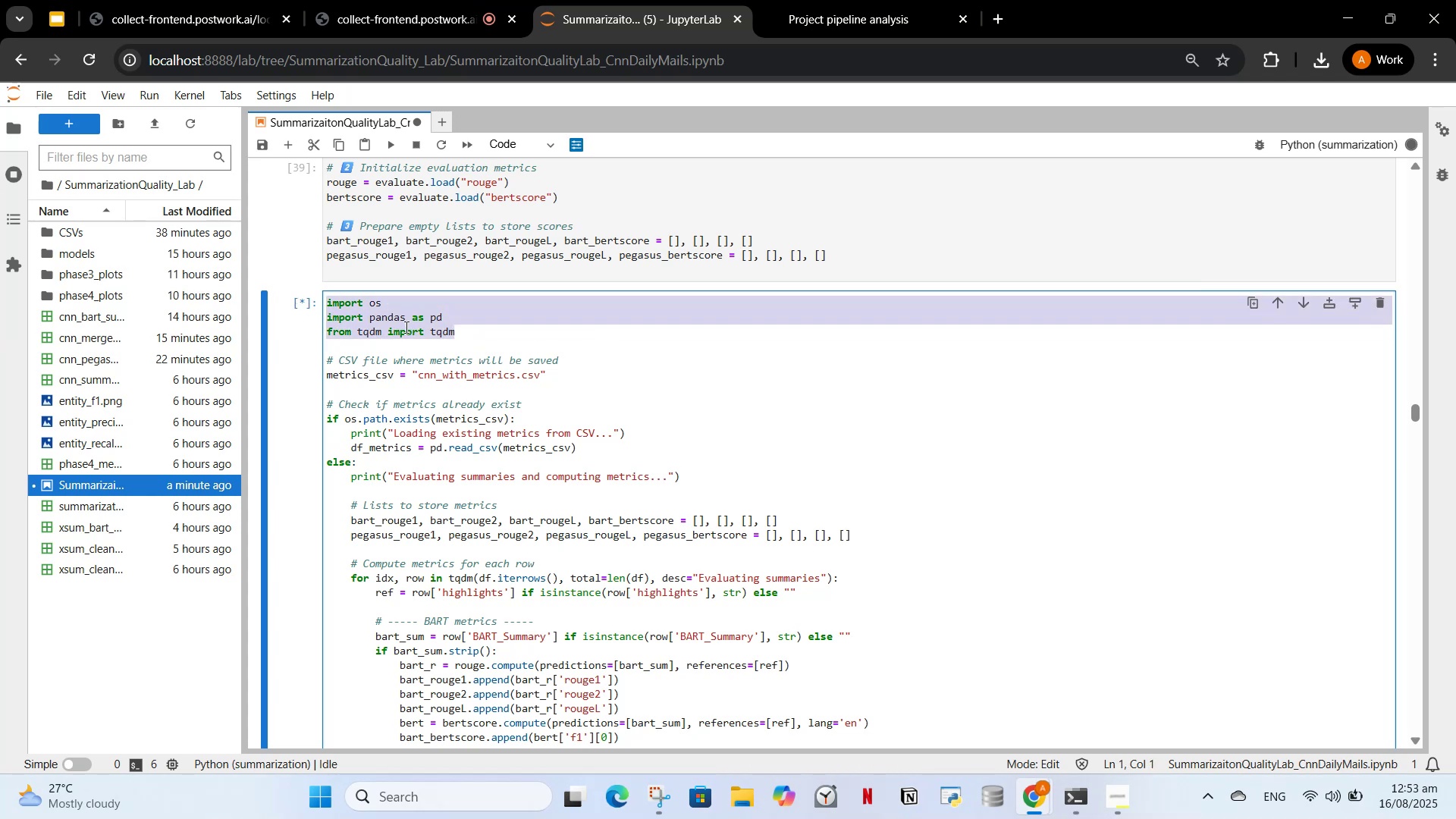 
left_click([404, 327])
 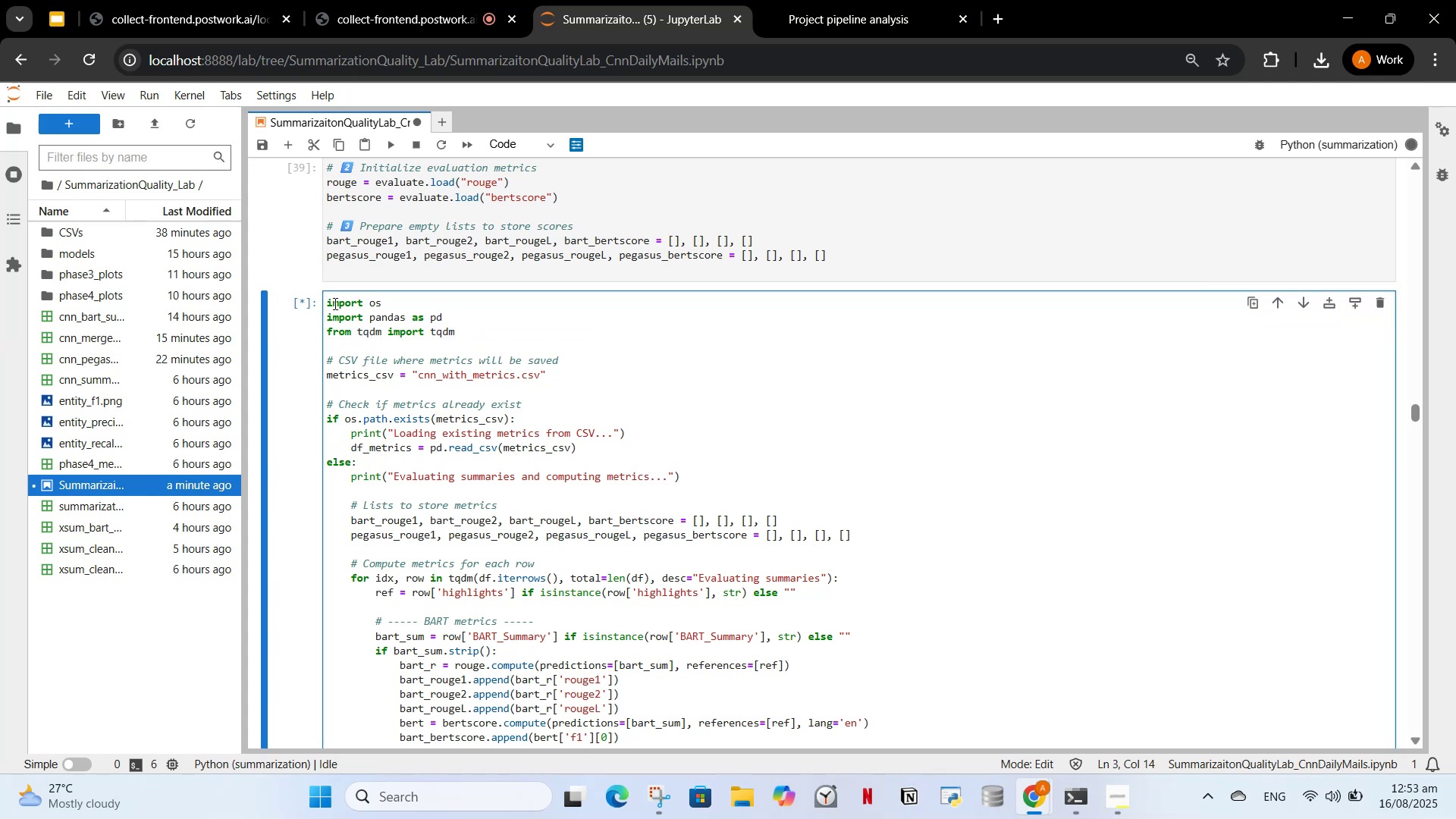 
left_click_drag(start_coordinate=[320, 301], to_coordinate=[328, 301])
 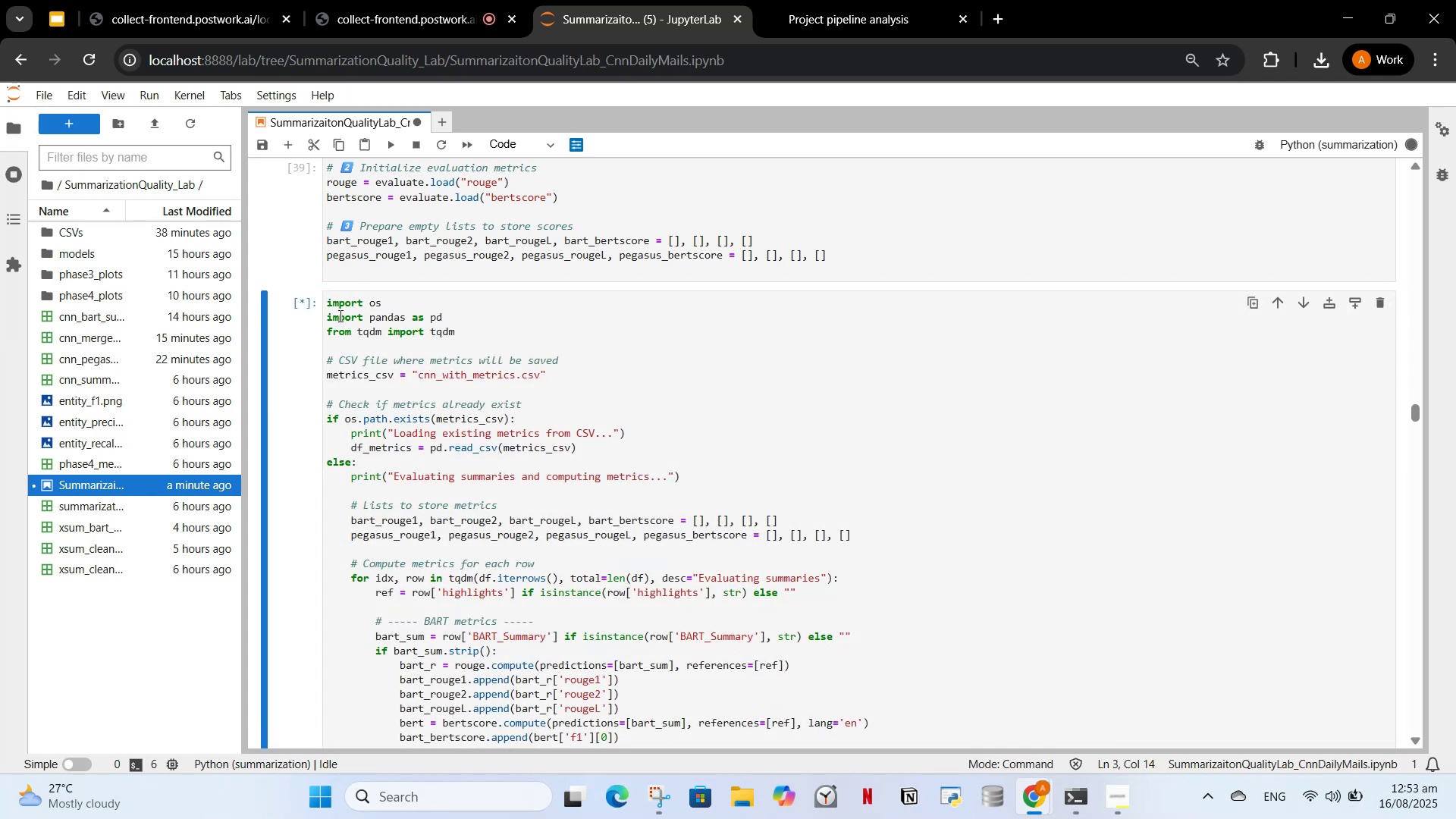 
scroll: coordinate [582, 337], scroll_direction: down, amount: 14.0
 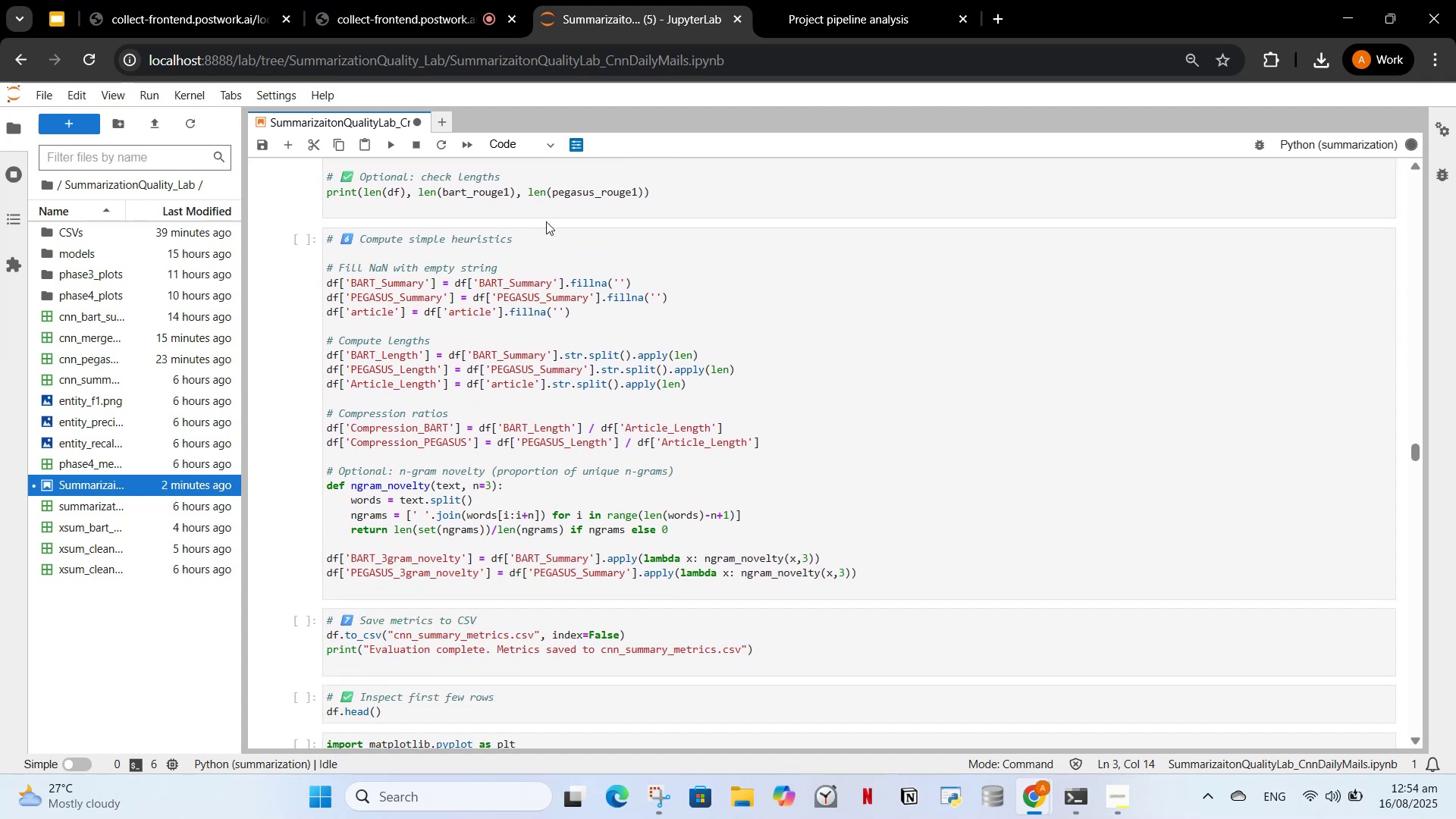 
scroll: coordinate [474, 588], scroll_direction: up, amount: 14.0
 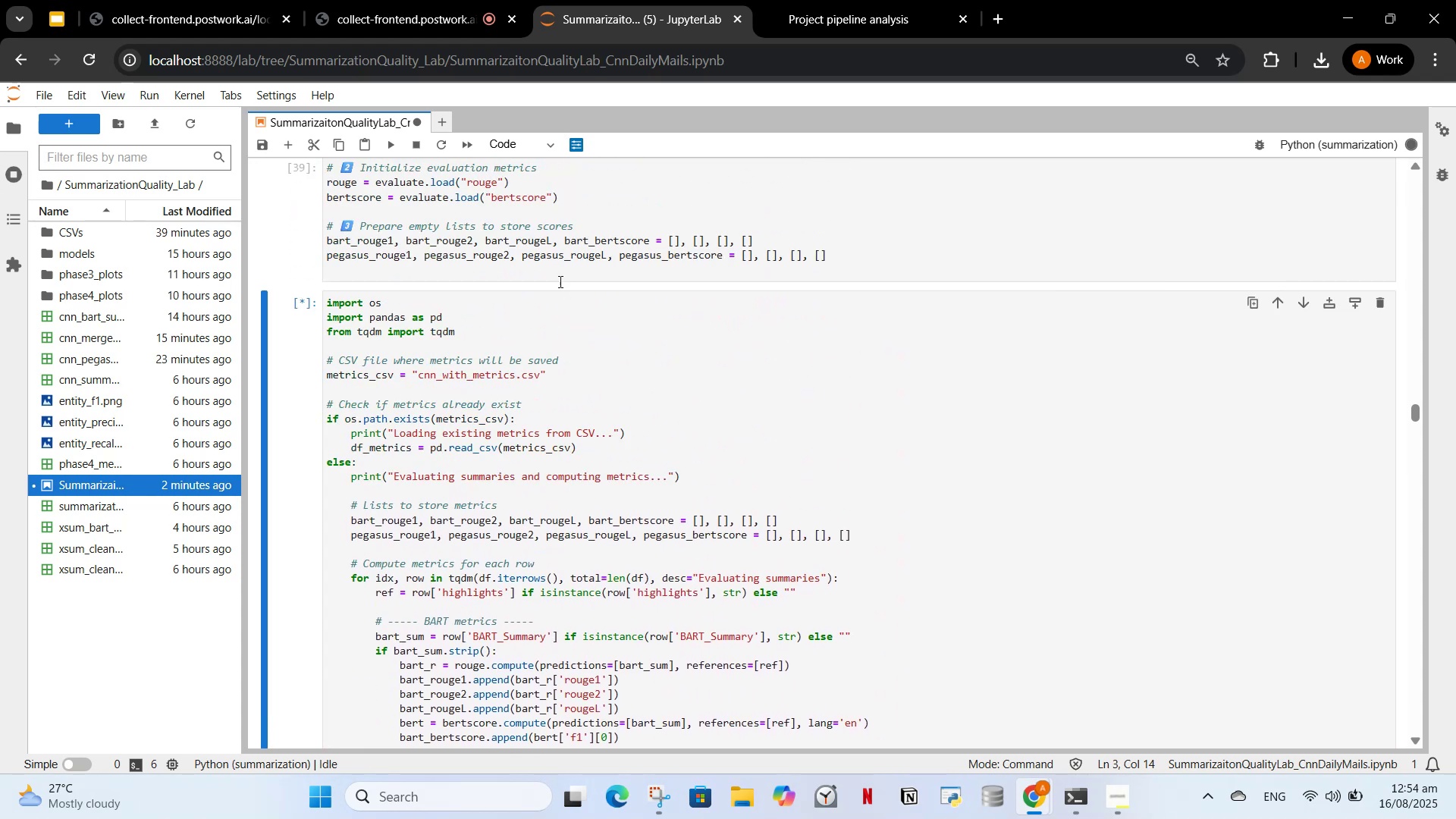 
left_click([563, 285])
 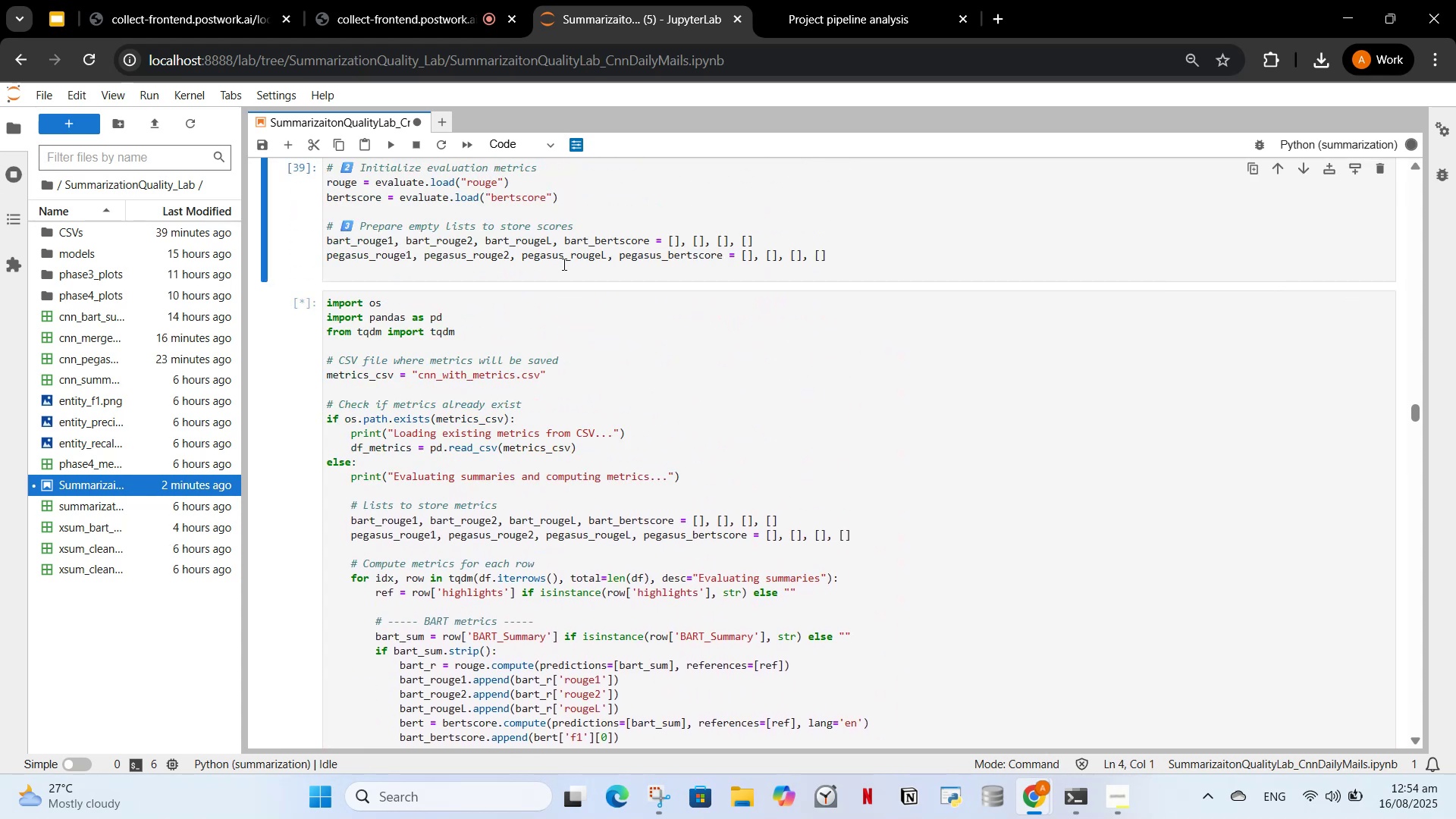 
left_click([563, 264])
 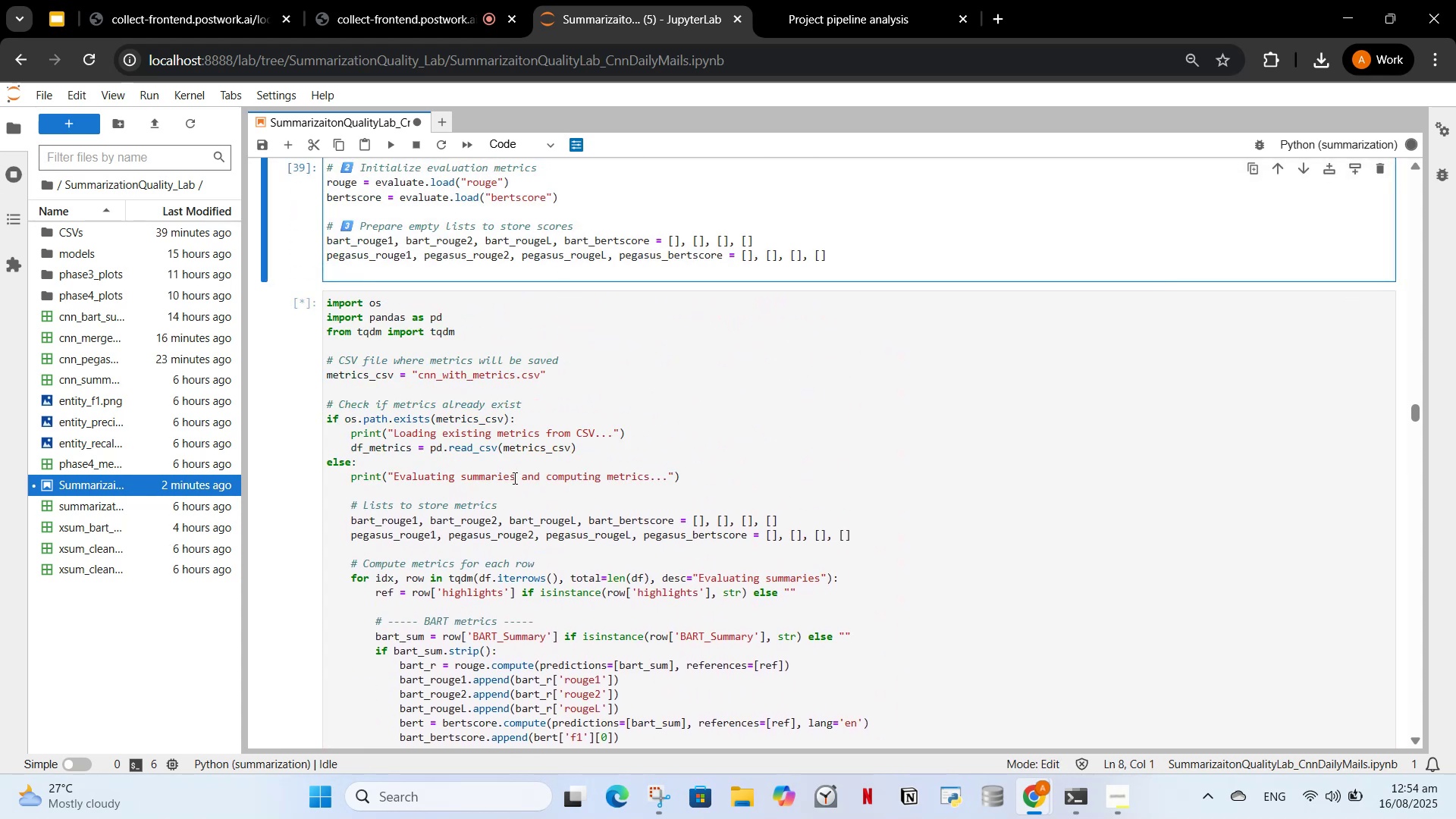 
scroll: coordinate [507, 482], scroll_direction: down, amount: 14.0
 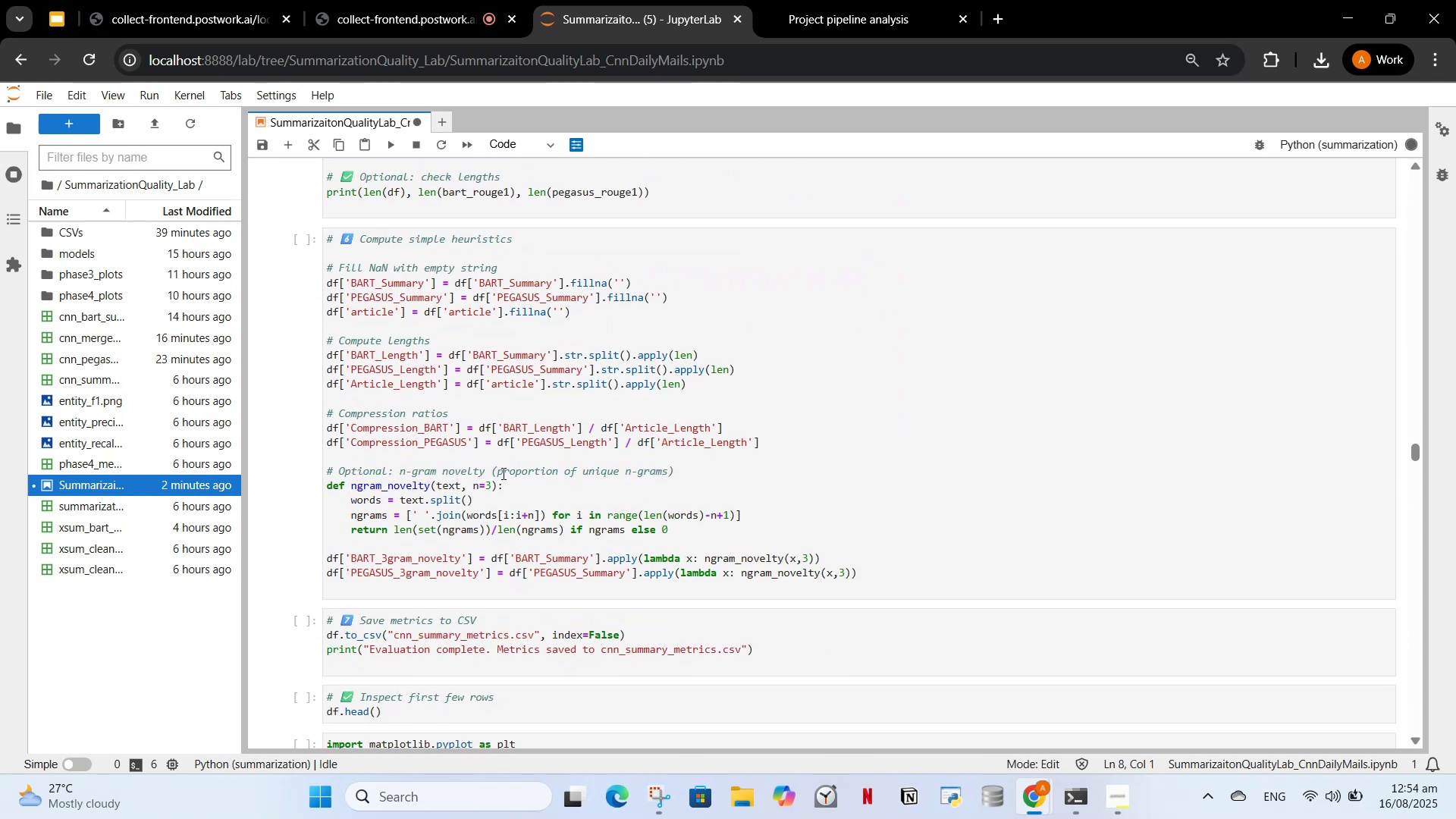 
scroll: coordinate [450, 500], scroll_direction: up, amount: 14.0
 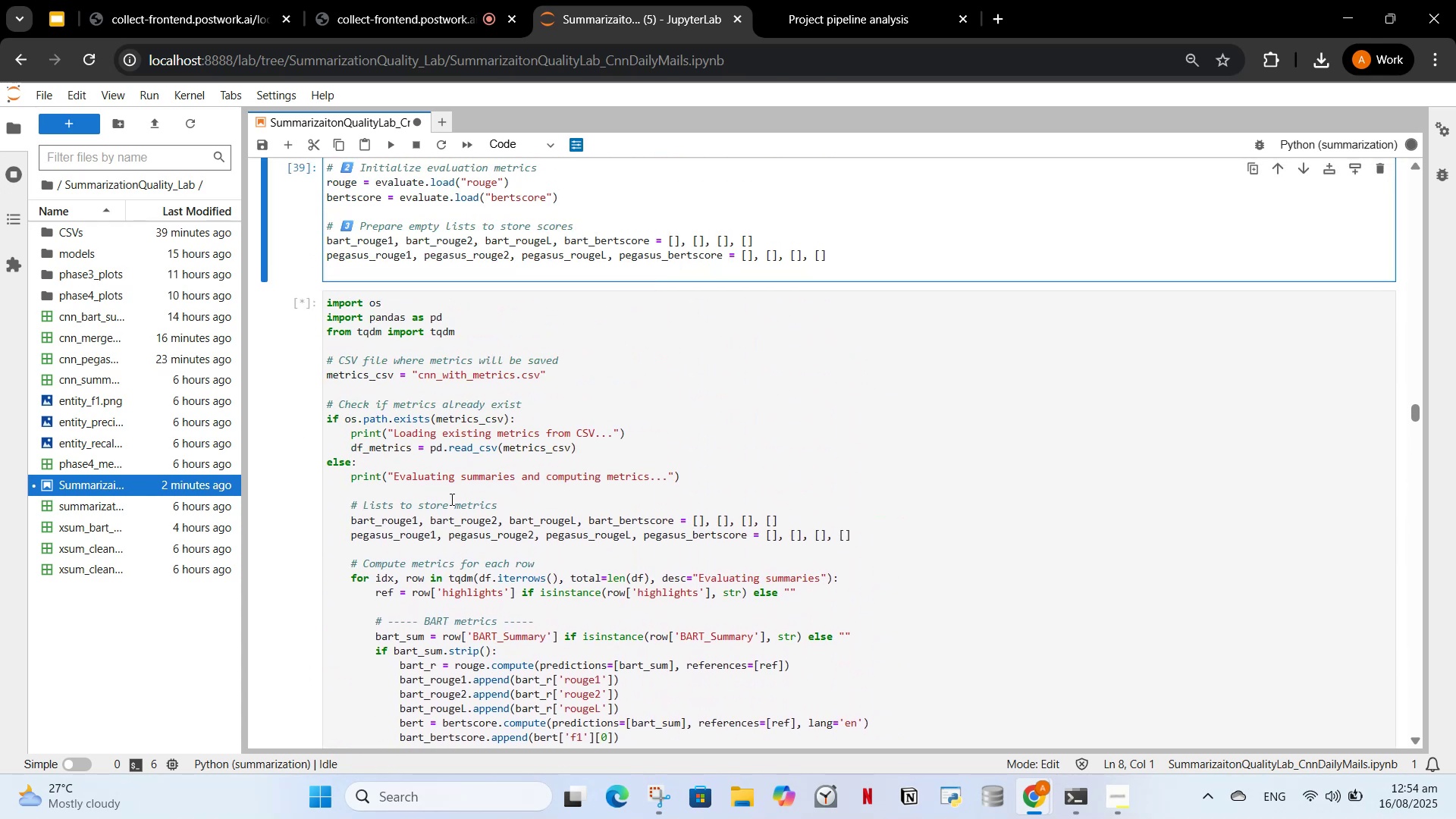 
scroll: coordinate [450, 499], scroll_direction: down, amount: 2.0
 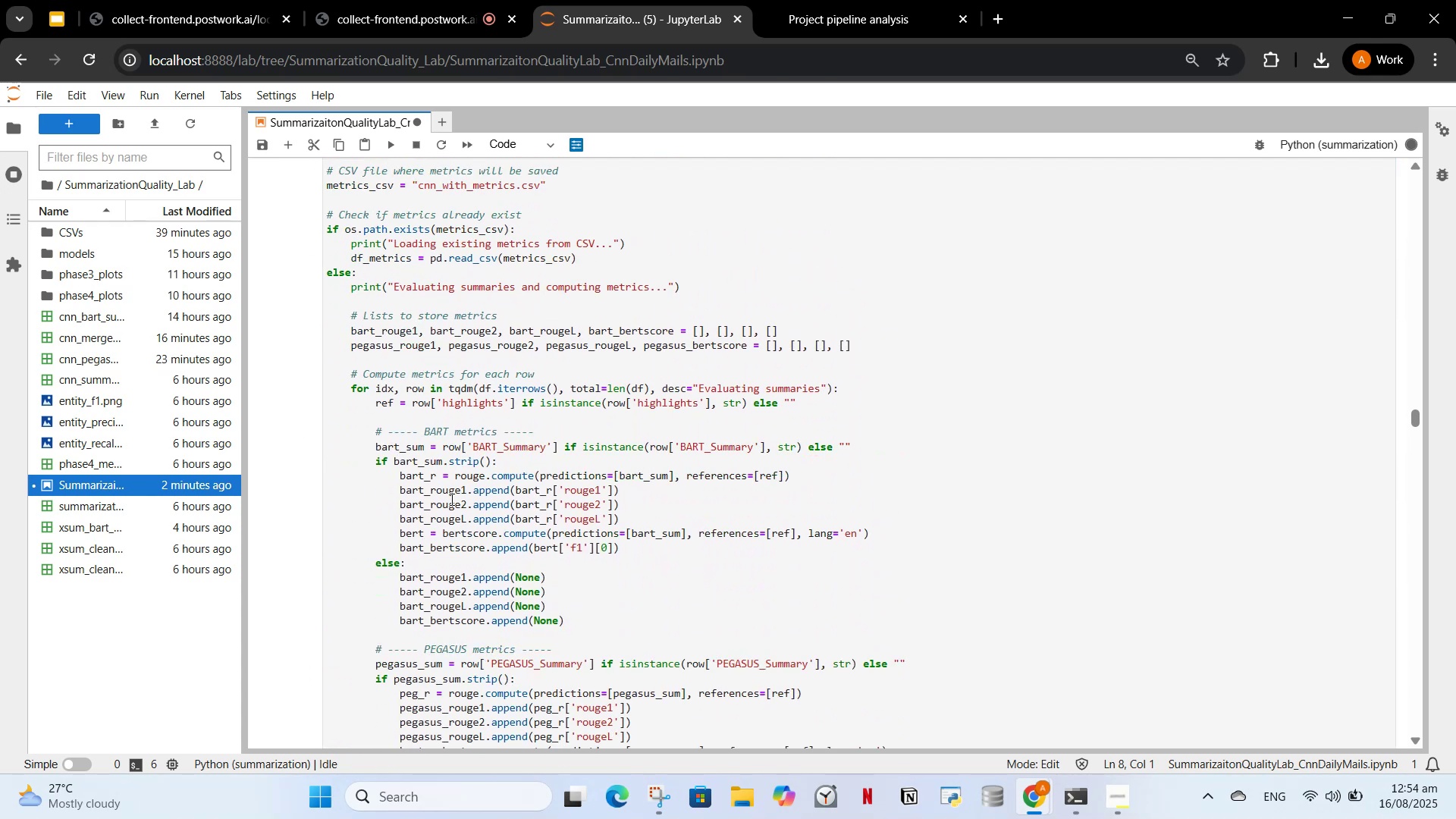 
scroll: coordinate [450, 499], scroll_direction: up, amount: 1.0
 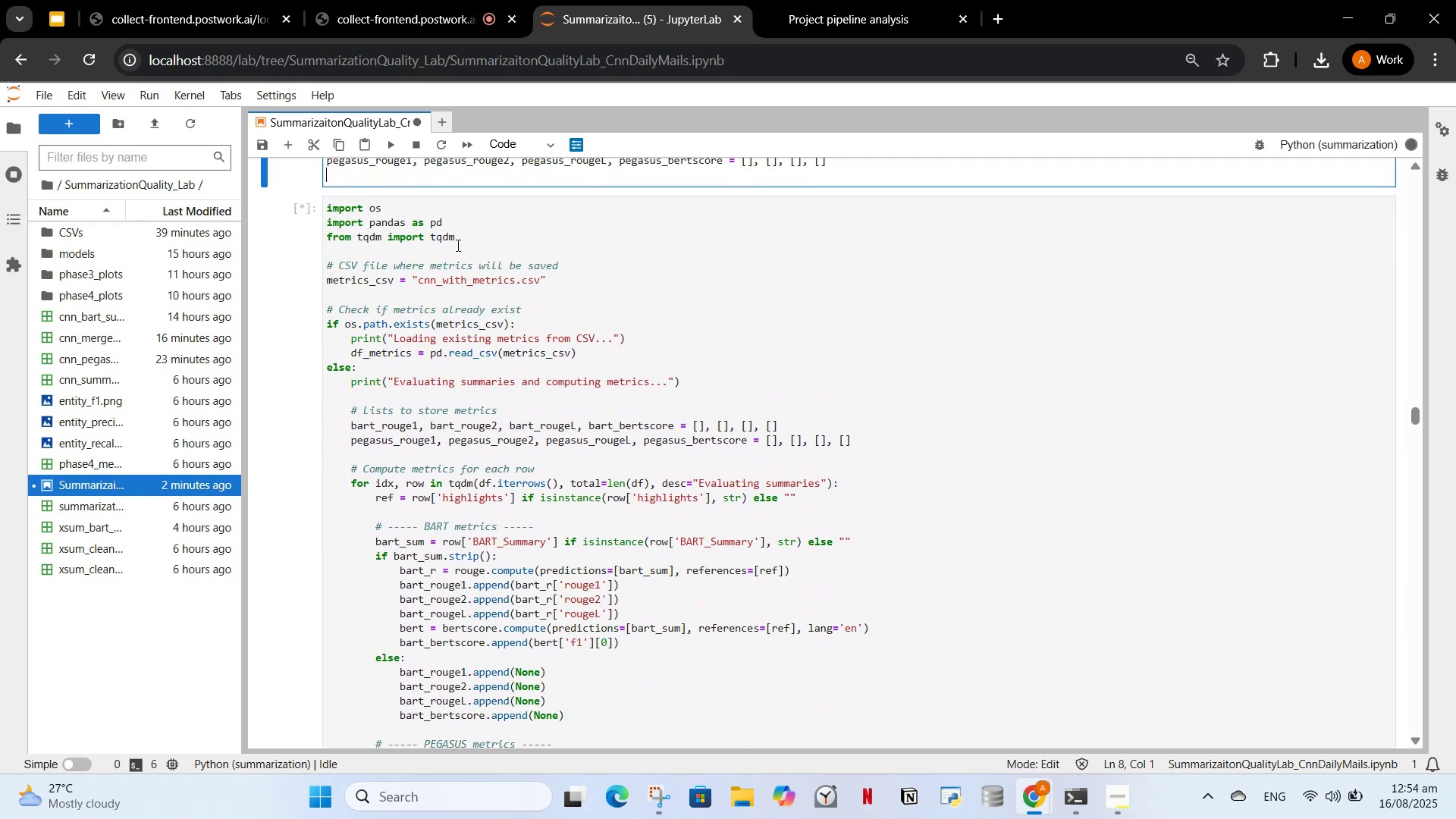 
left_click([406, 247])
 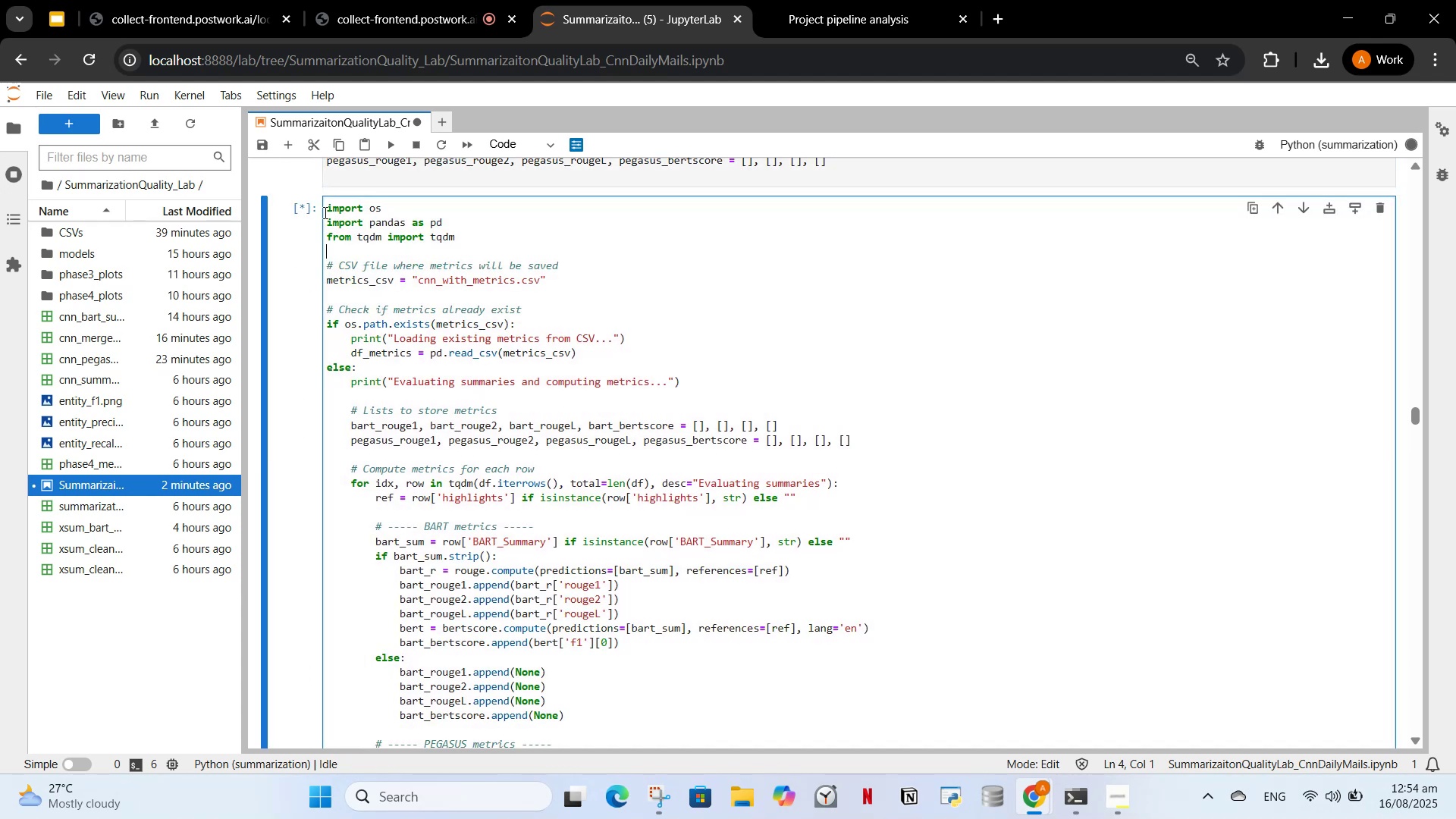 
left_click_drag(start_coordinate=[329, 212], to_coordinate=[557, 572])
 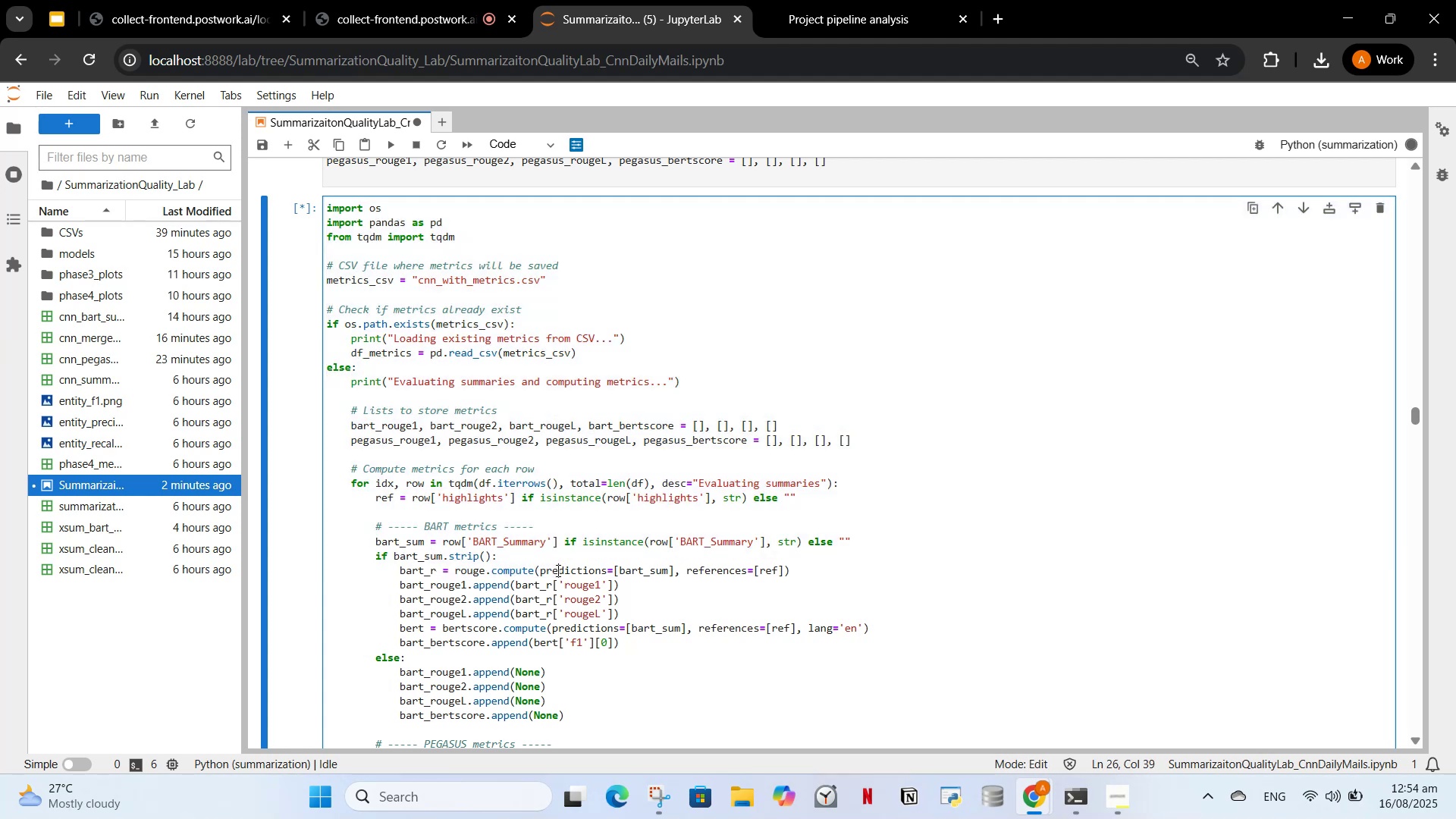 
left_click([557, 569])
 